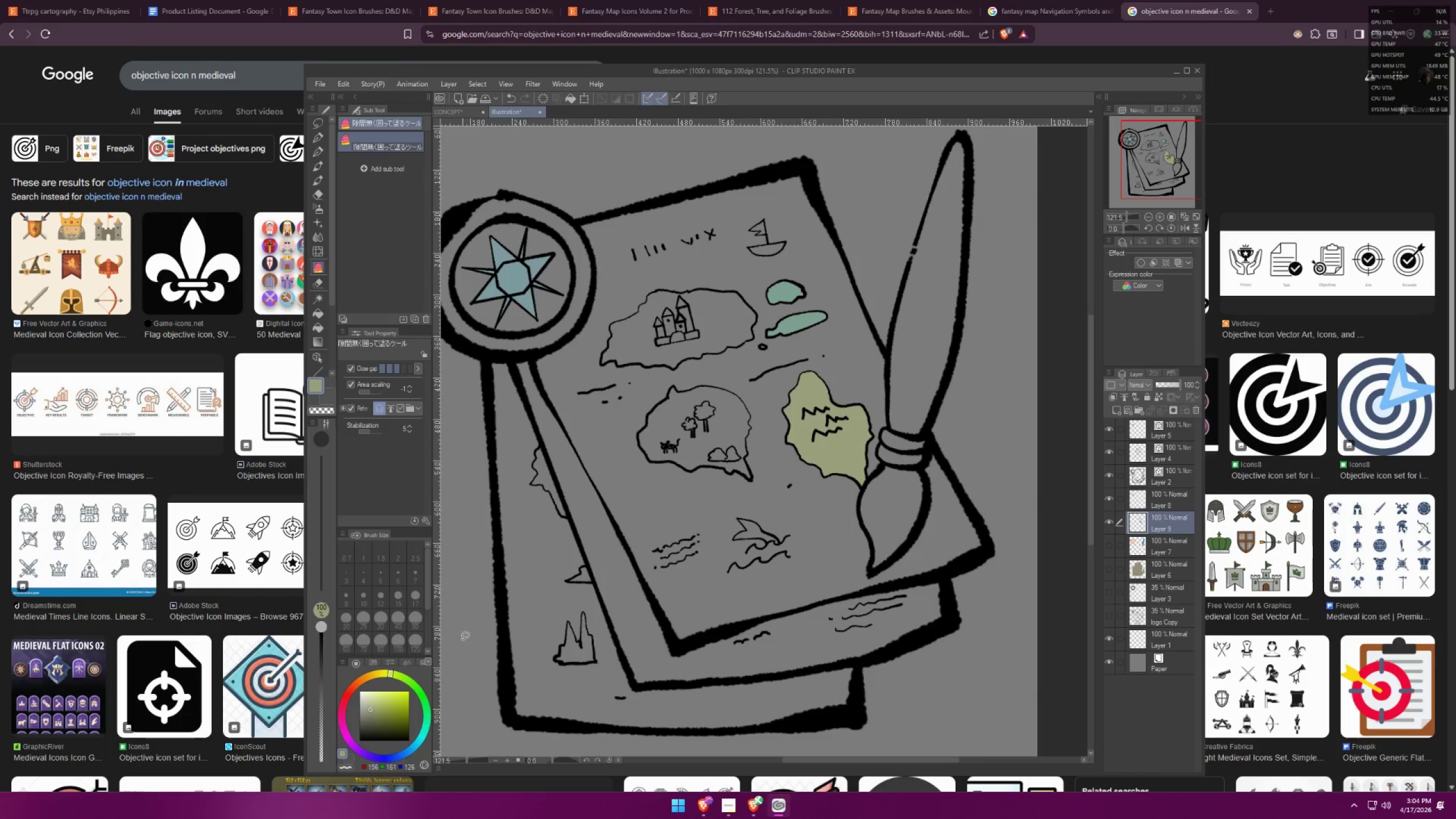 
left_click([371, 673])
 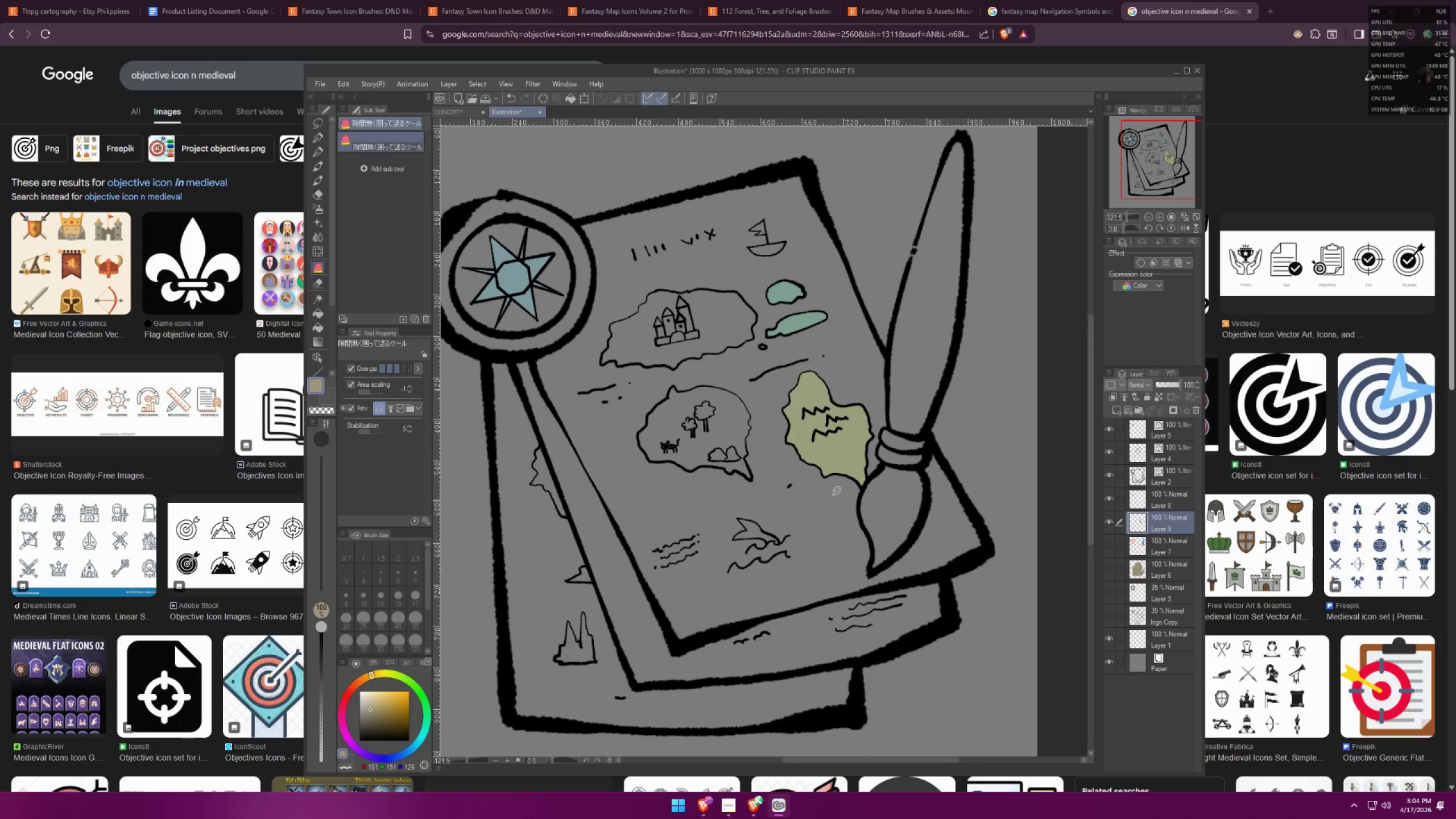 
key(Control+ControlLeft)
 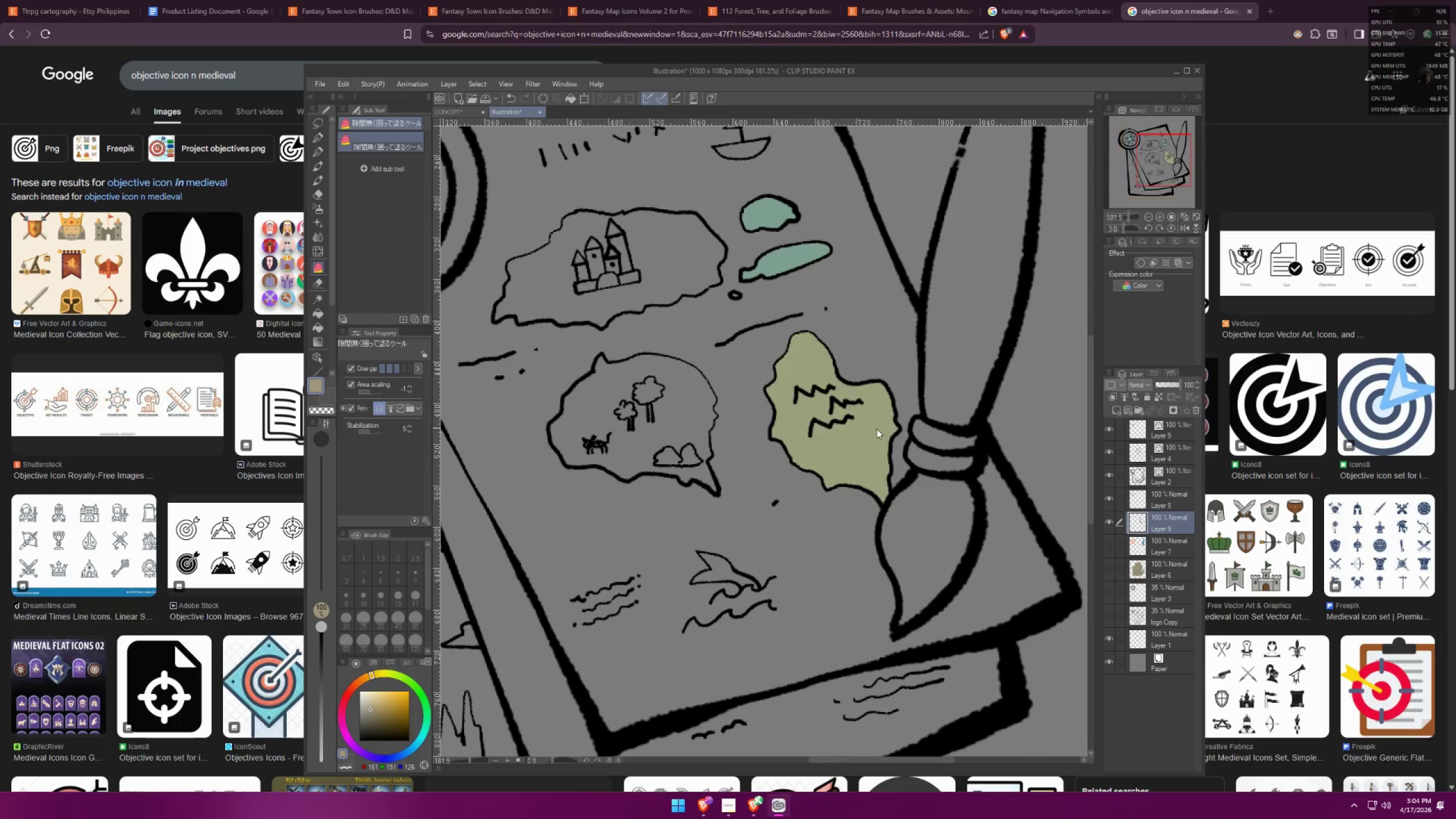 
key(Control+Z)
 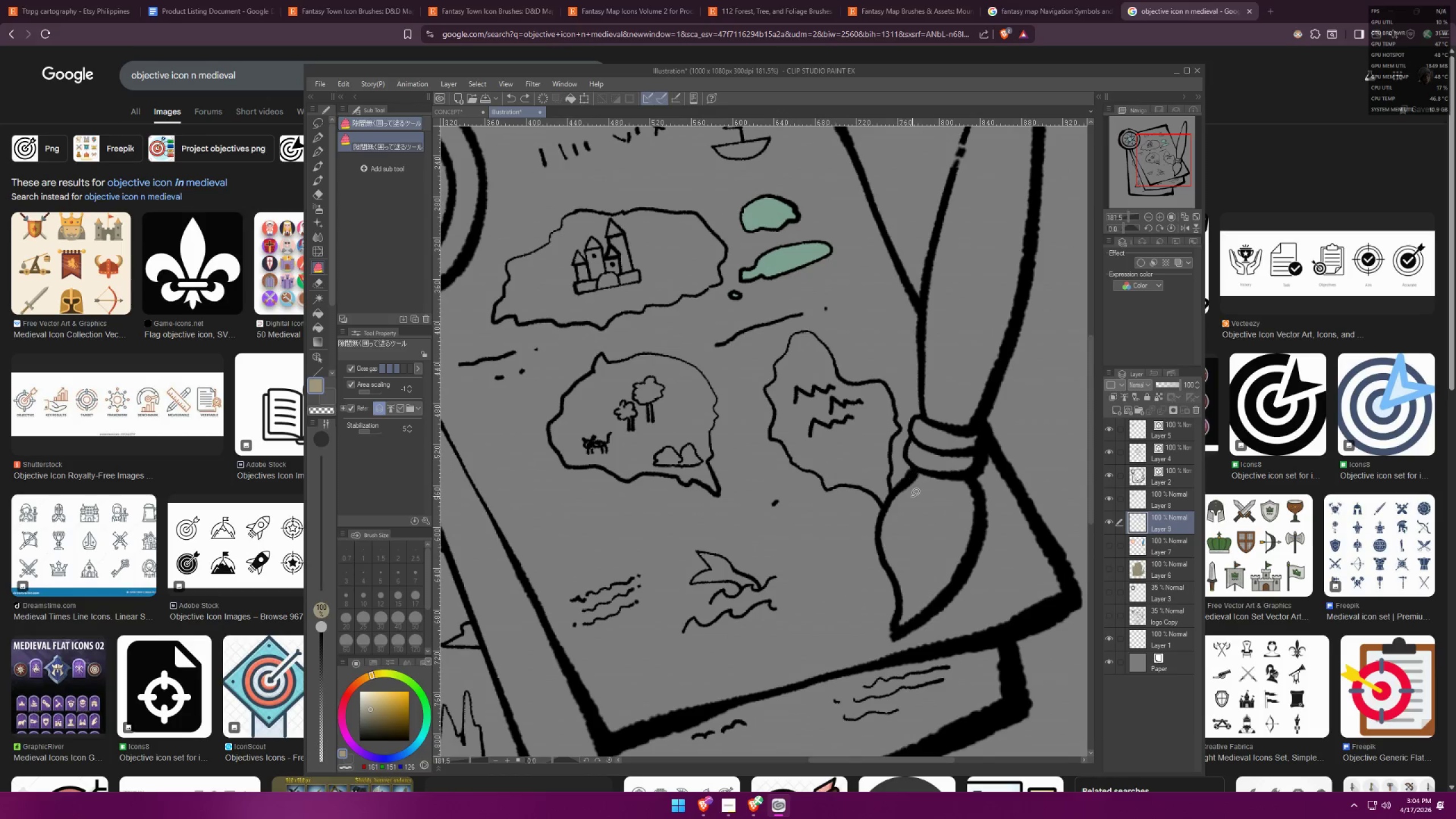 
scroll: coordinate [819, 452], scroll_direction: up, amount: 5.0
 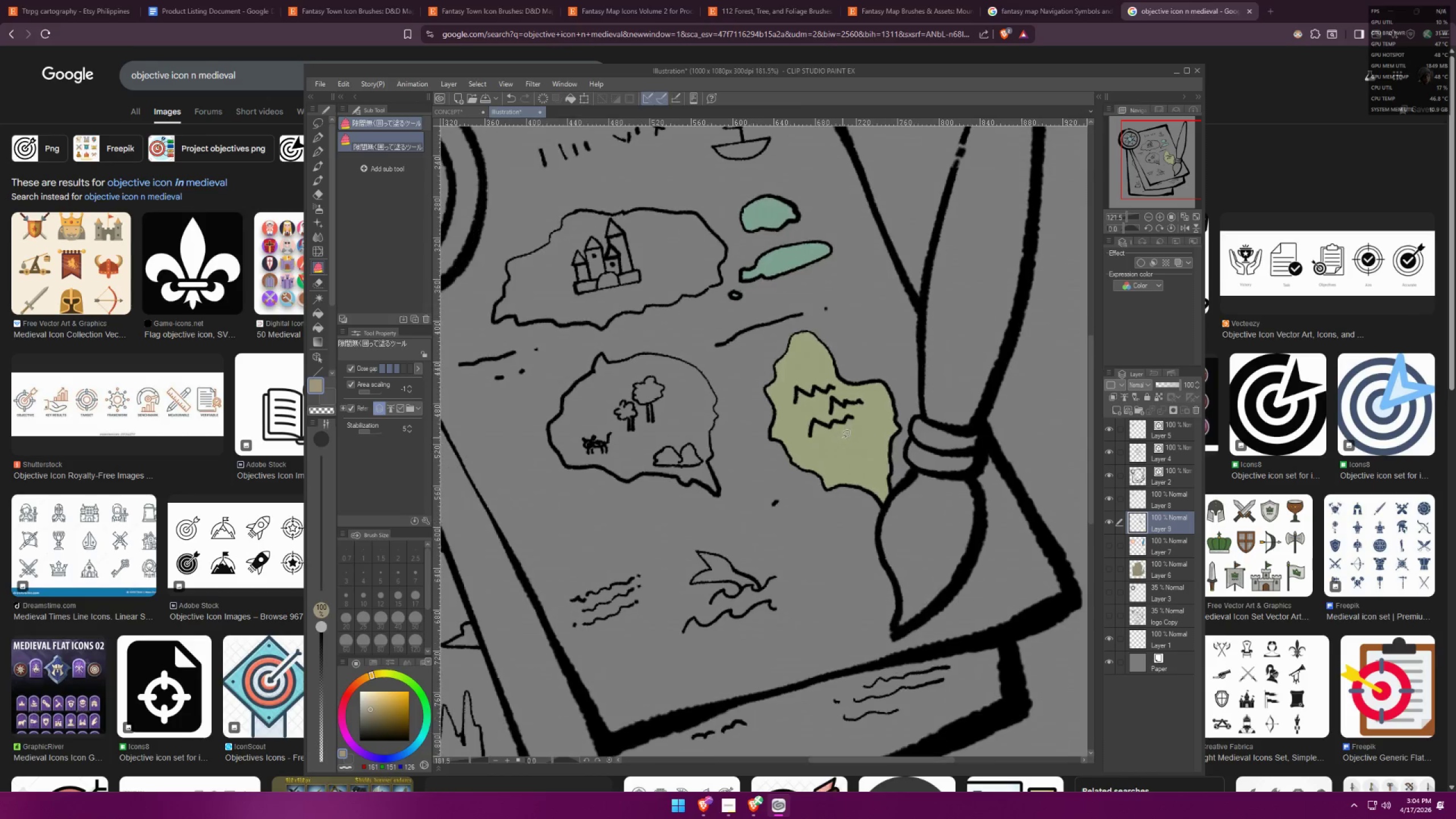 
left_click_drag(start_coordinate=[910, 497], to_coordinate=[944, 529])
 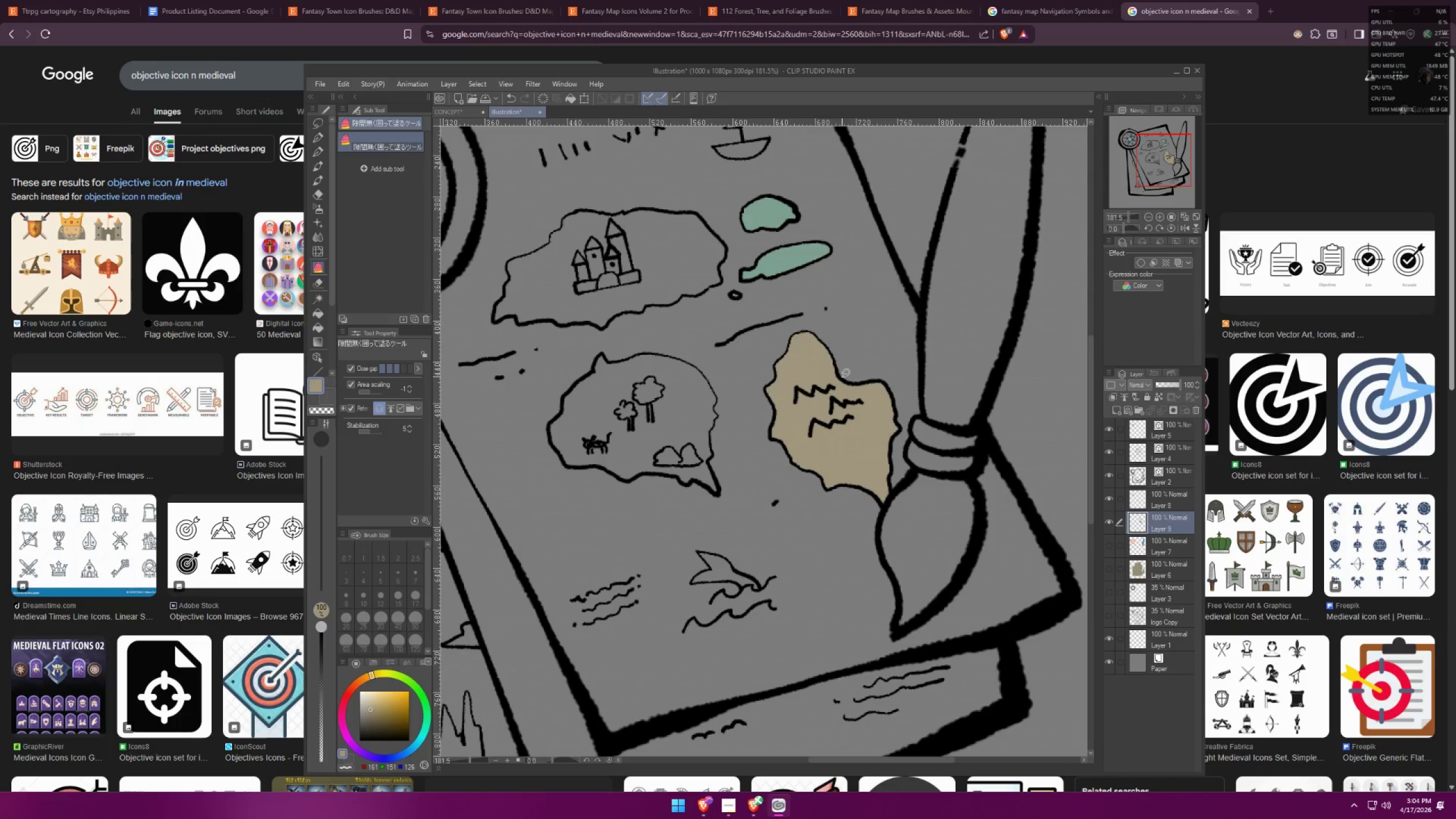 
wait(5.36)
 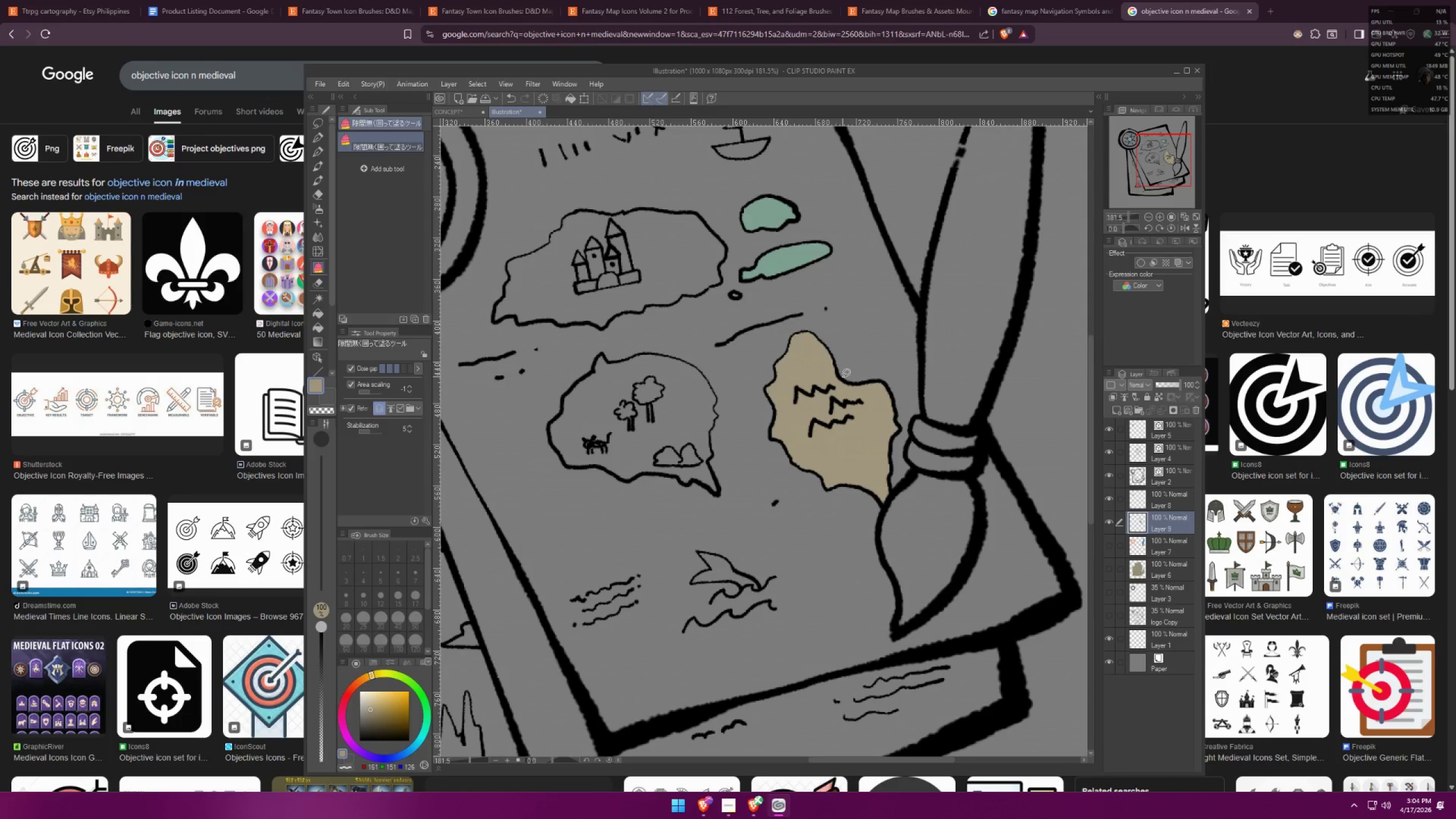 
scroll: coordinate [694, 384], scroll_direction: up, amount: 7.0
 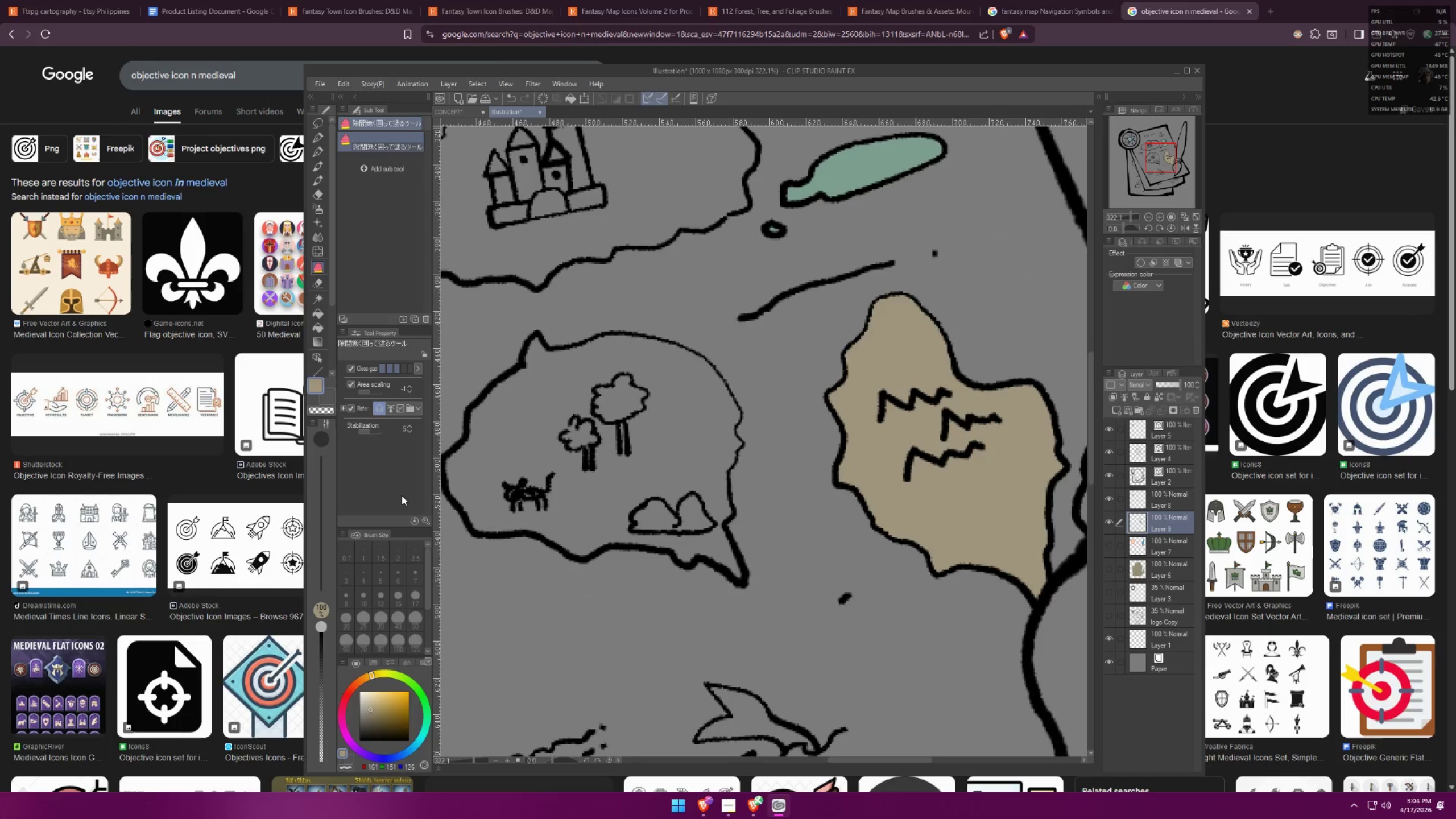 
hold_key(key=Space, duration=0.33)
 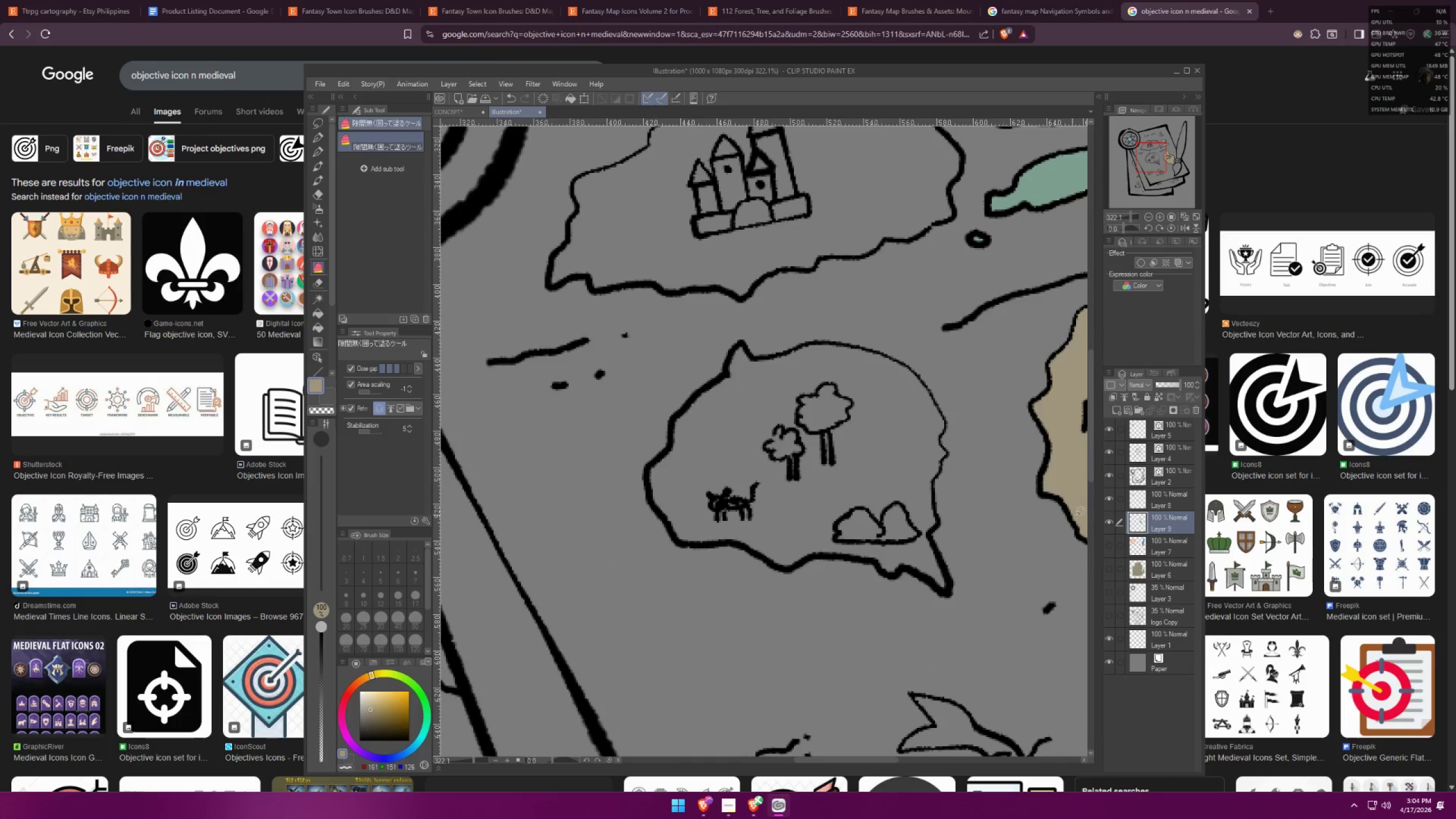 
left_click_drag(start_coordinate=[751, 497], to_coordinate=[956, 507])
 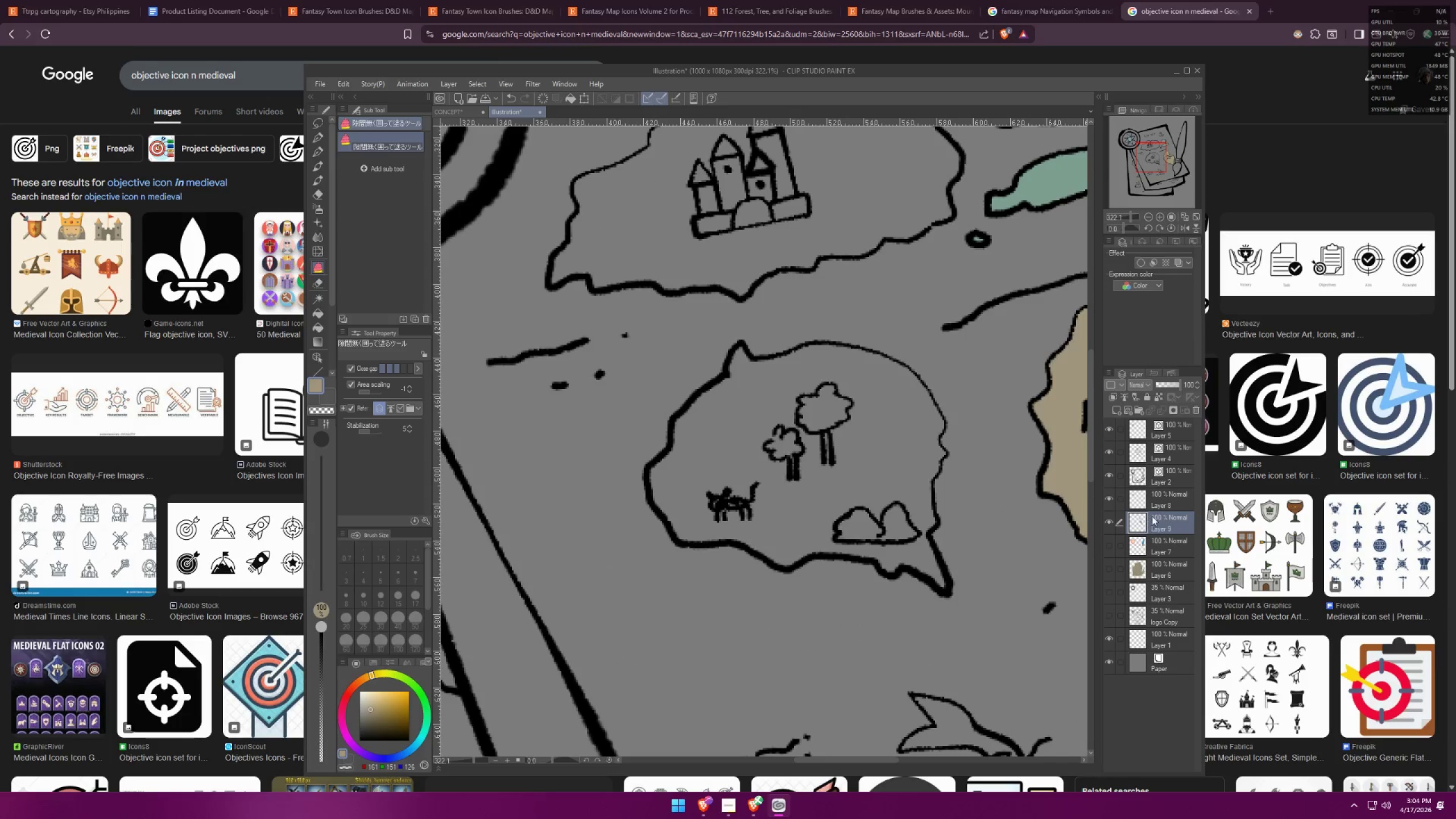 
scroll: coordinate [833, 491], scroll_direction: down, amount: 2.0
 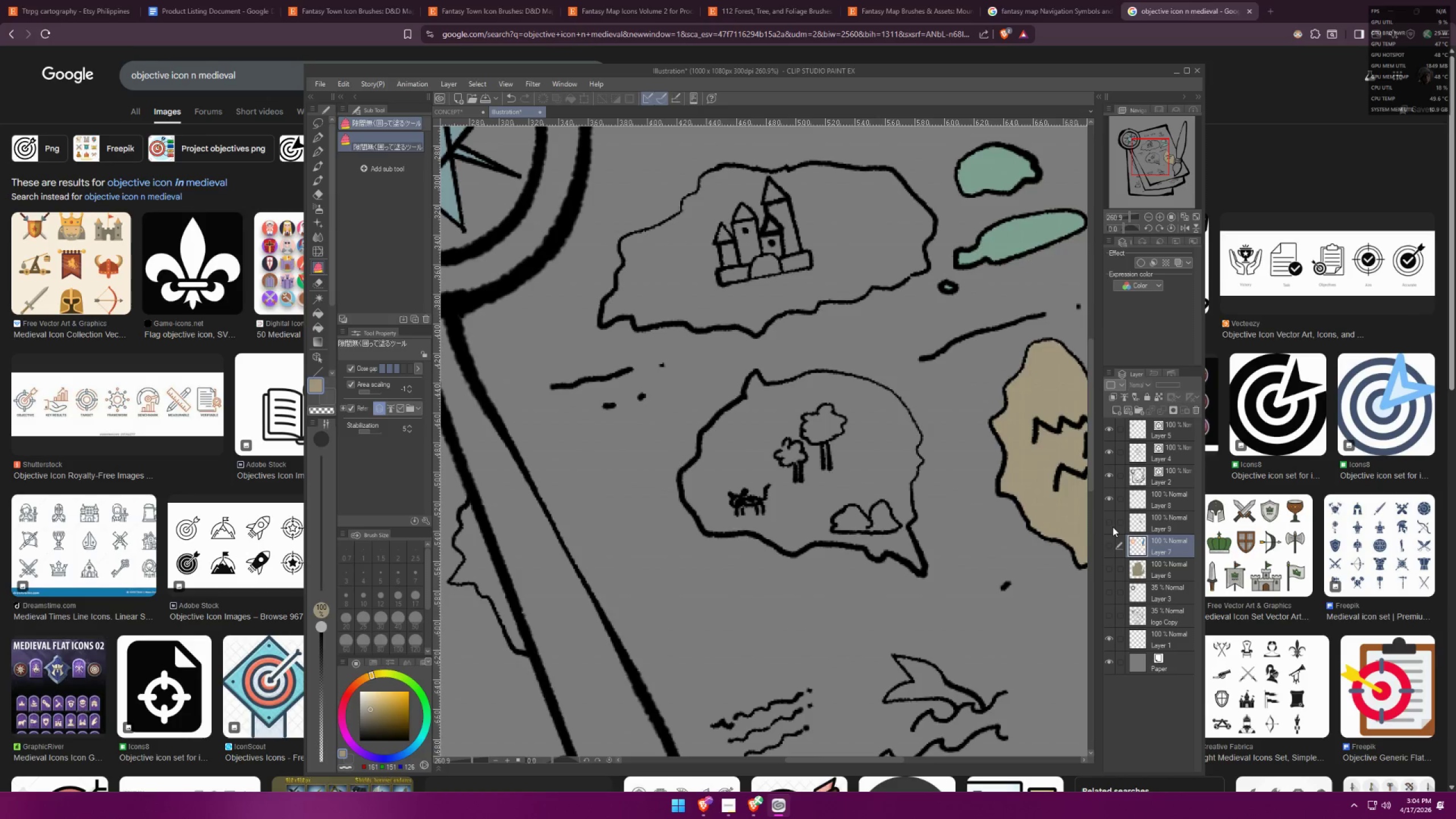 
hold_key(key=Space, duration=0.57)
 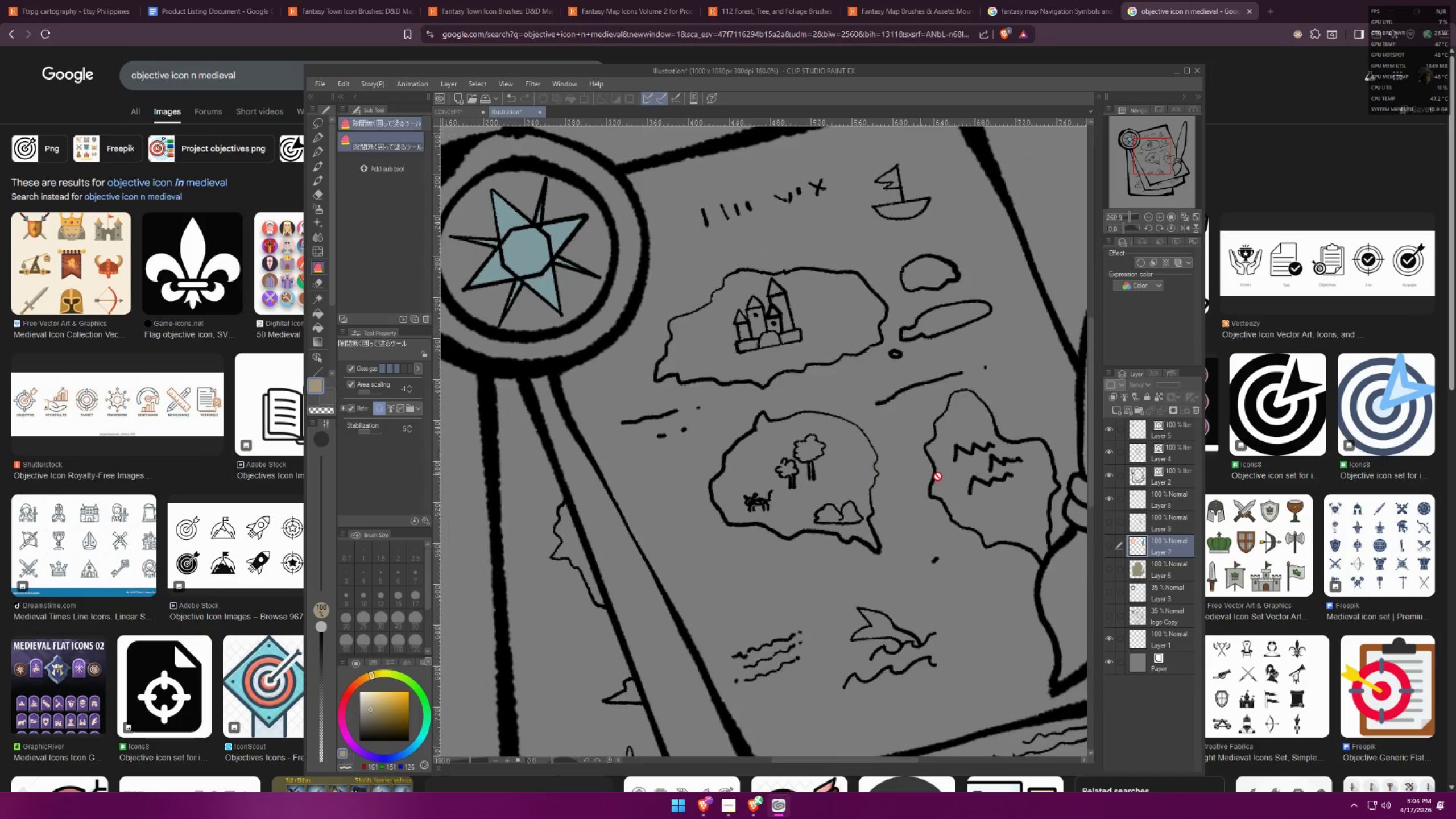 
left_click_drag(start_coordinate=[907, 476], to_coordinate=[876, 487])
 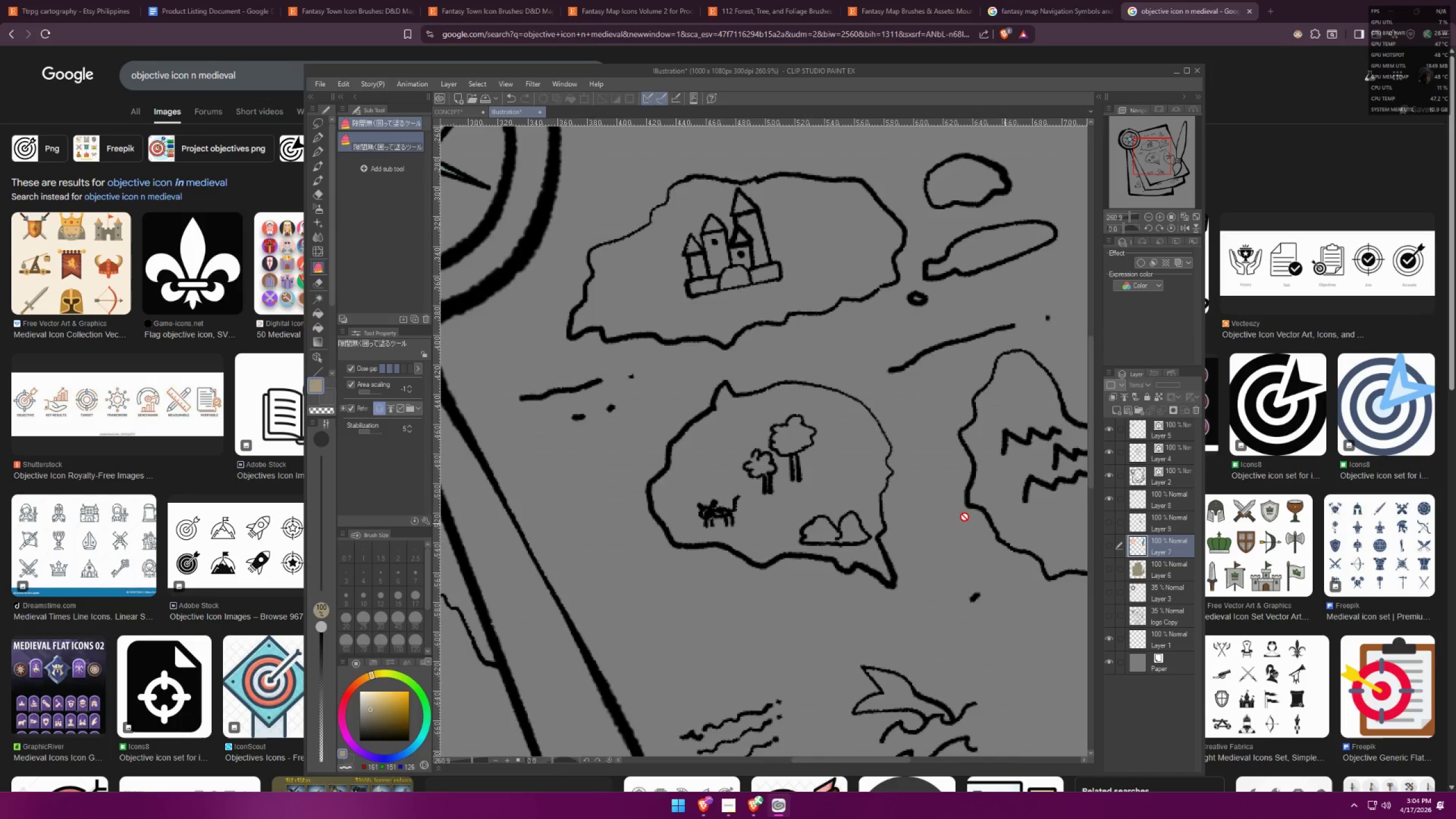 
scroll: coordinate [861, 471], scroll_direction: down, amount: 4.0
 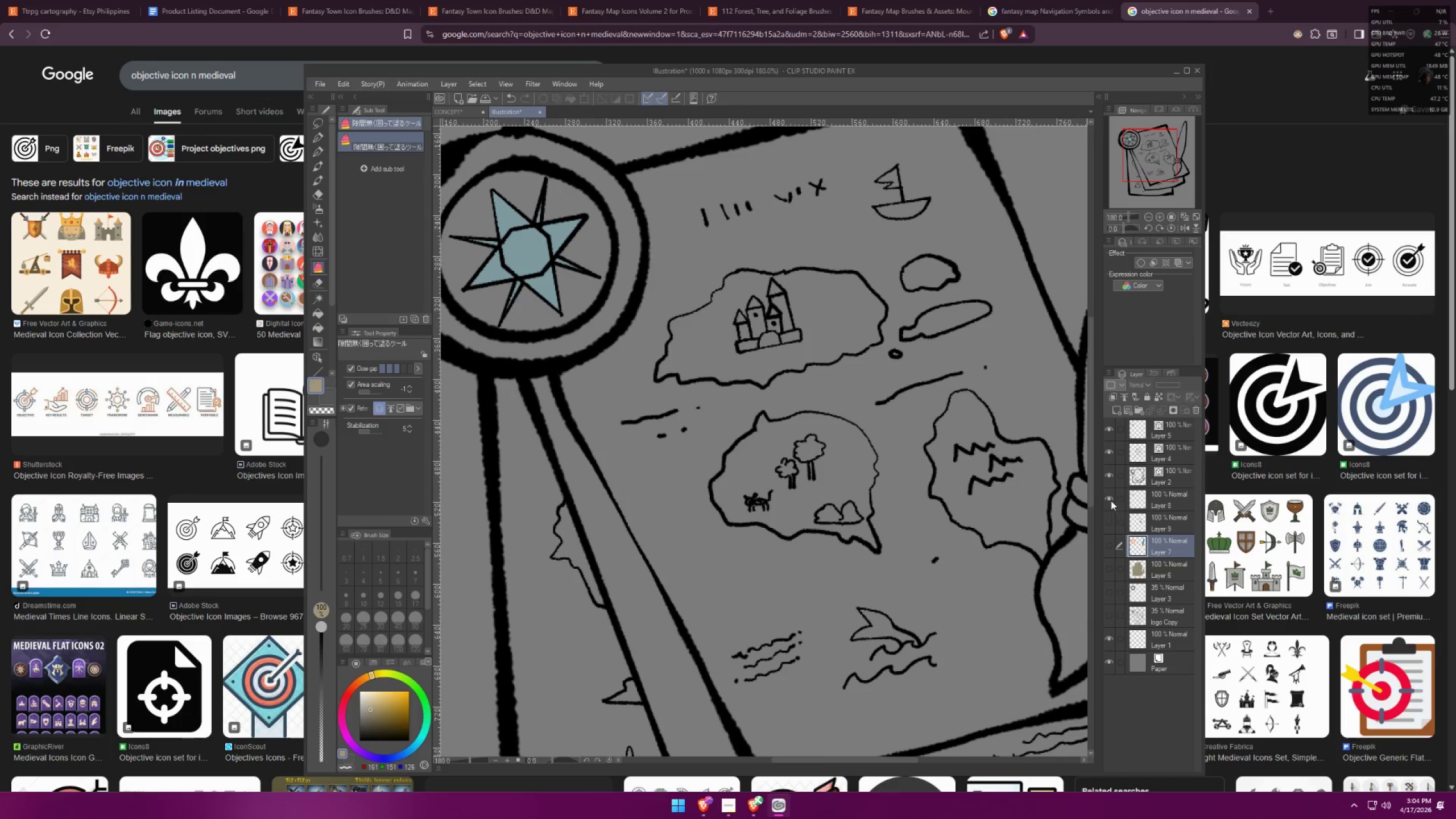 
double_click([1110, 499])
 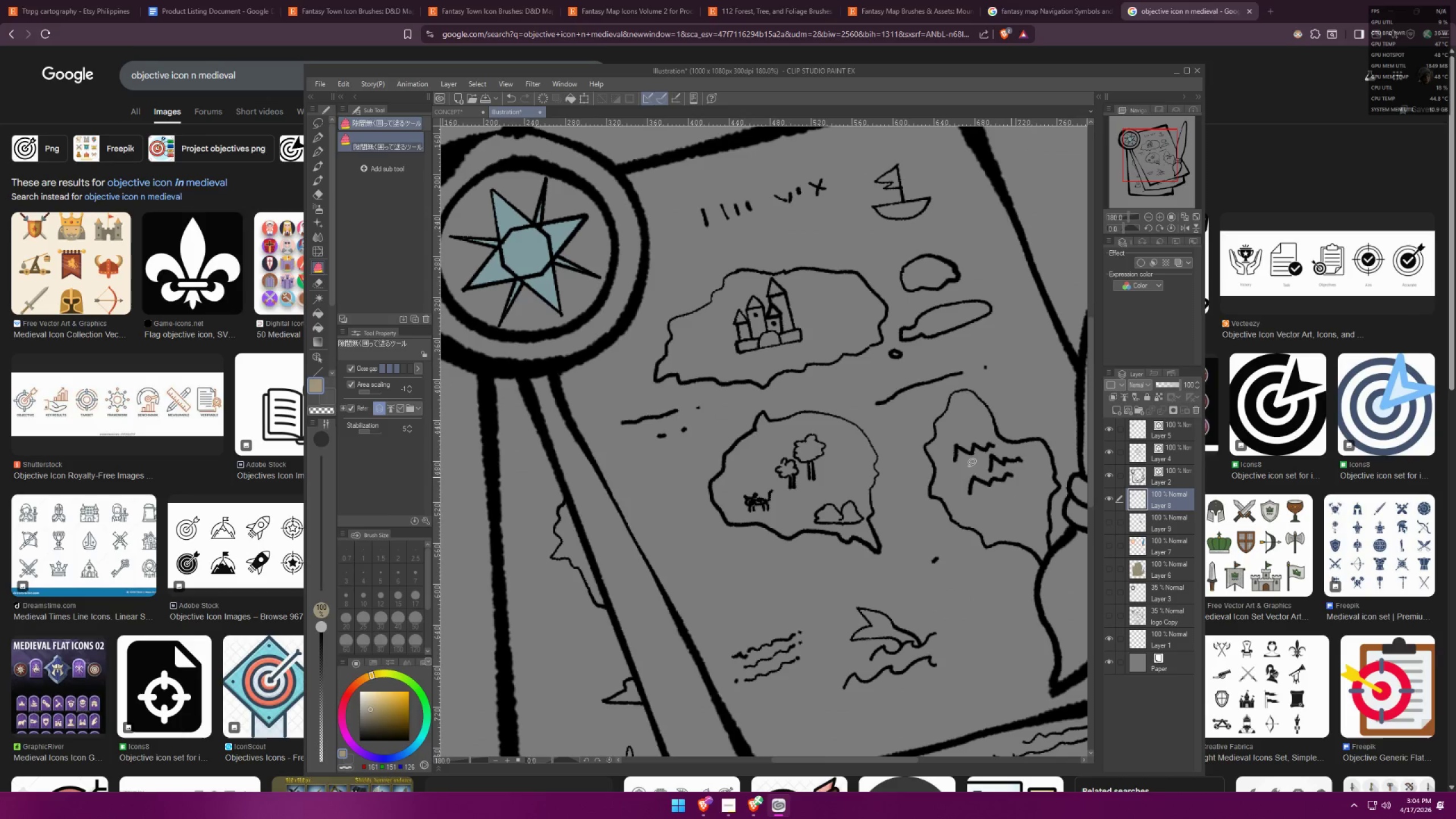 
scroll: coordinate [692, 320], scroll_direction: up, amount: 8.0
 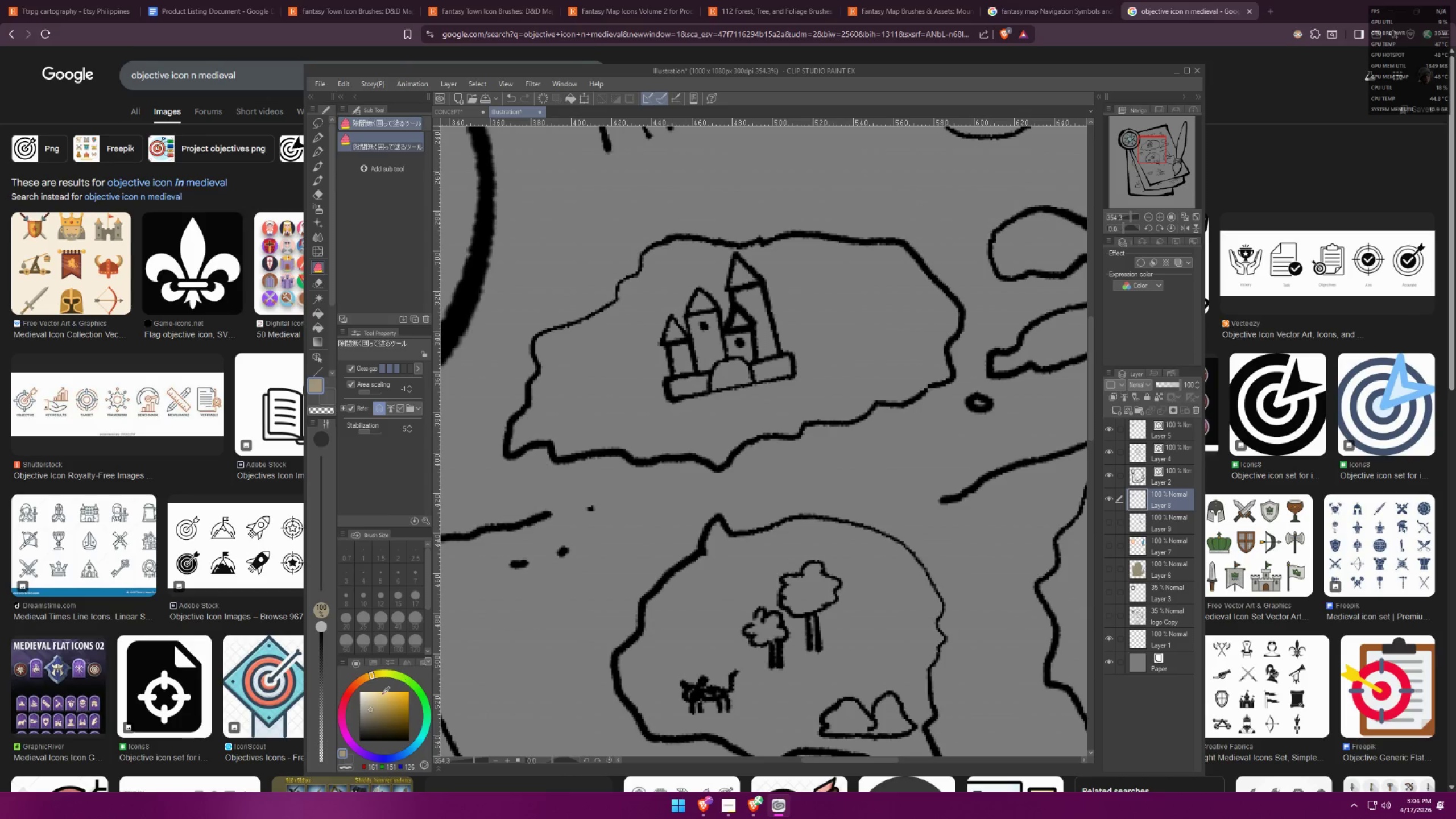 
left_click_drag(start_coordinate=[372, 702], to_coordinate=[369, 695])
 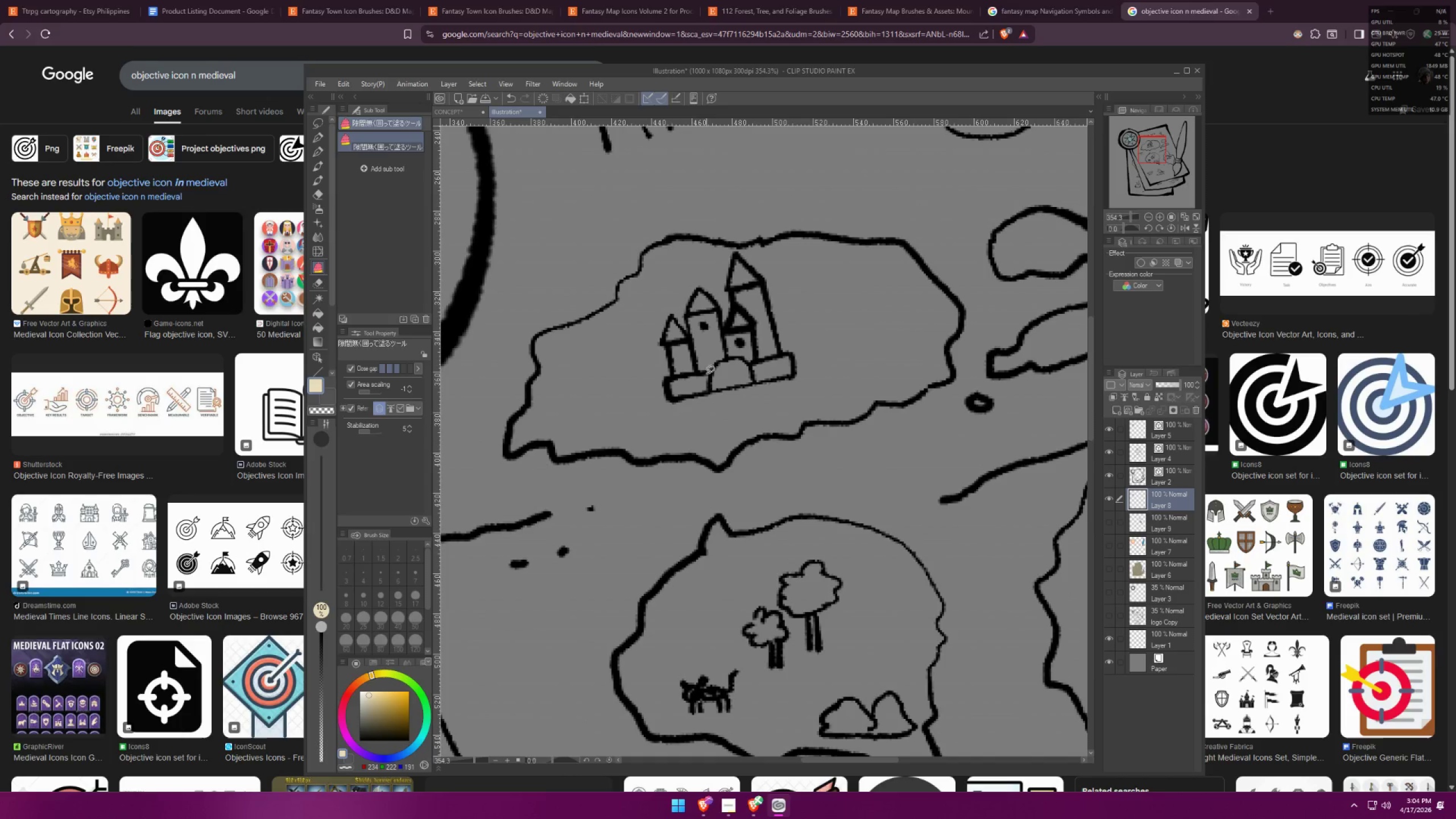 
left_click_drag(start_coordinate=[611, 378], to_coordinate=[616, 338])
 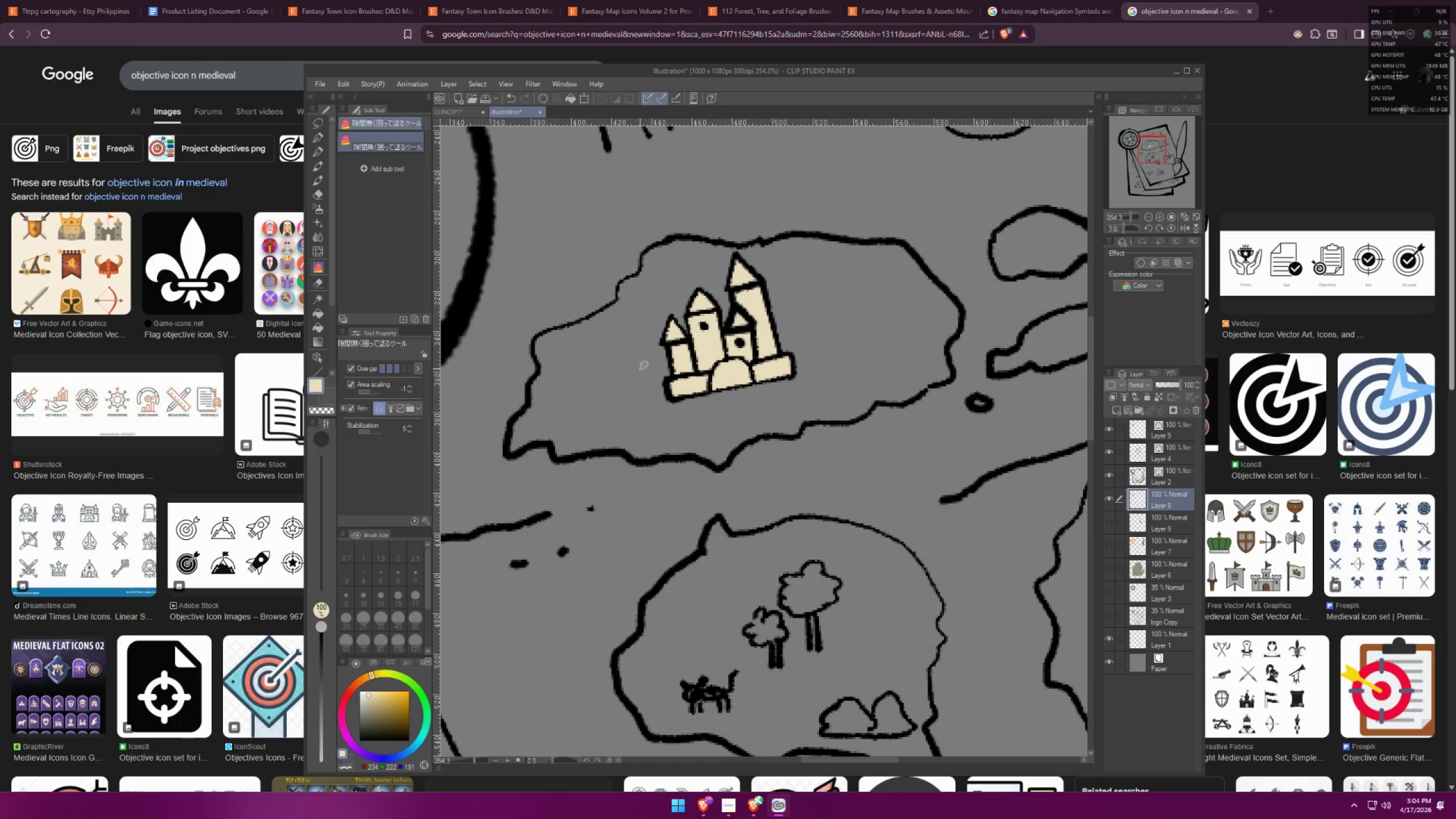 
scroll: coordinate [696, 327], scroll_direction: down, amount: 7.0
 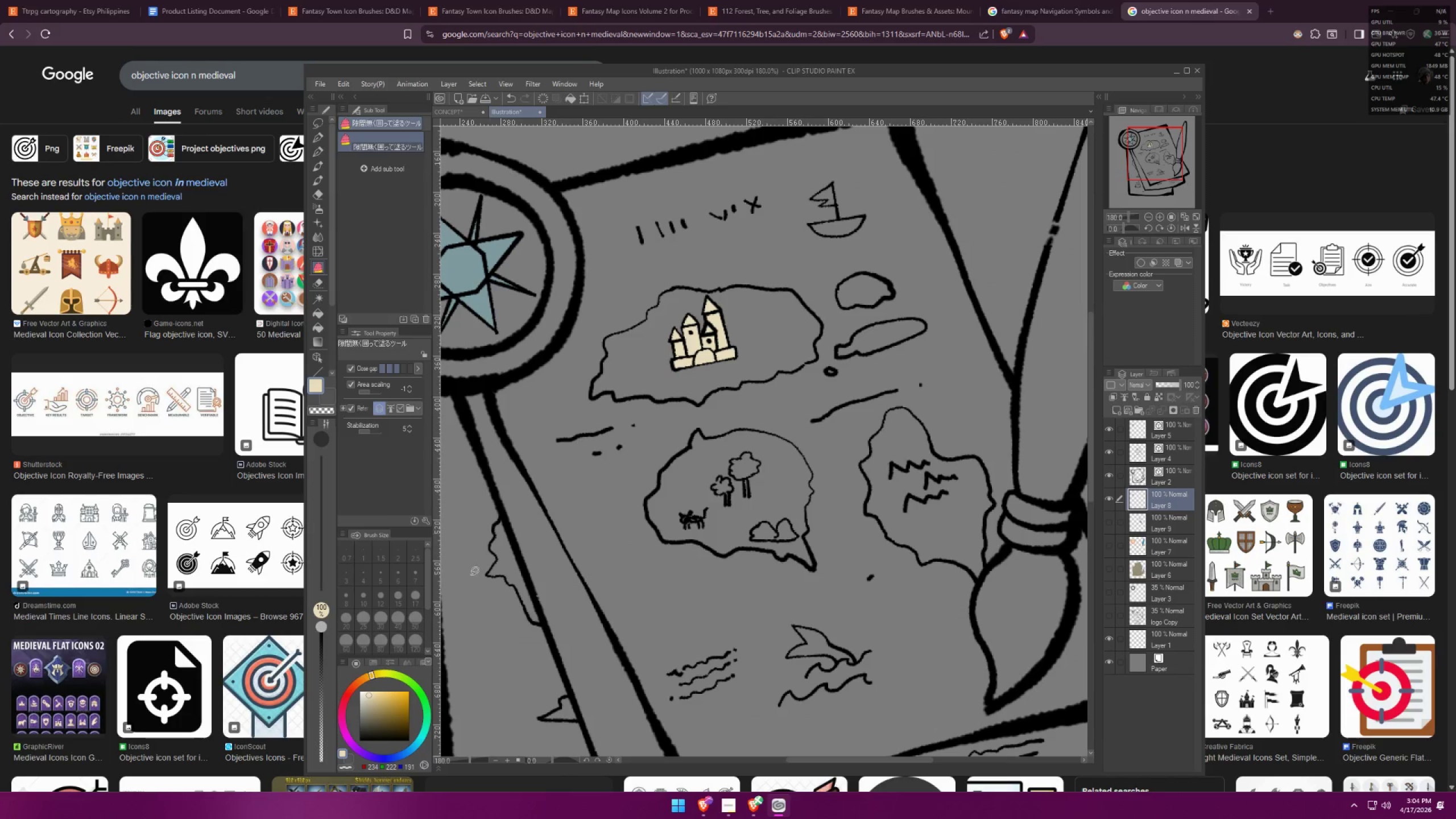 
key(Control+ControlLeft)
 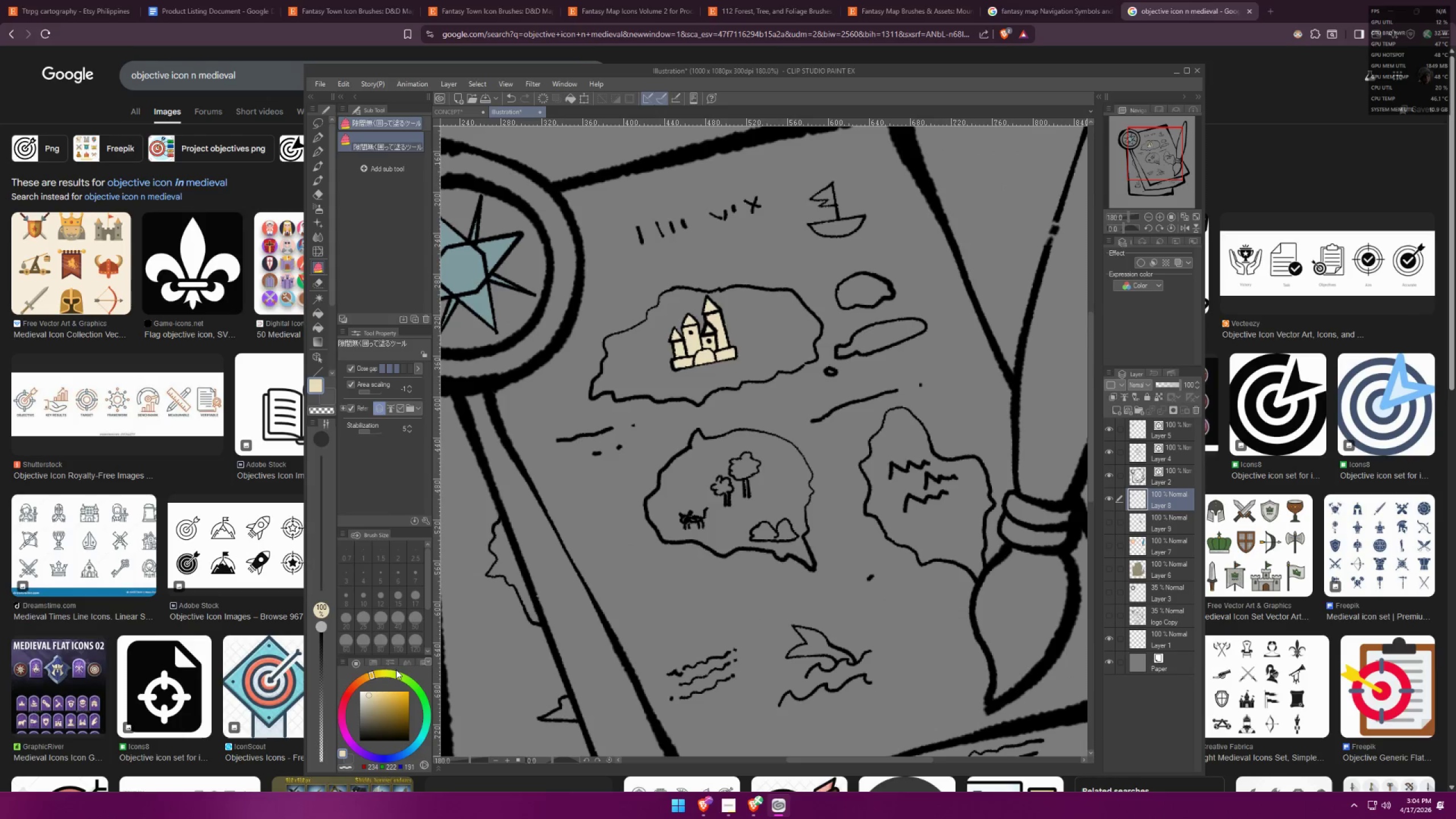 
key(Control+Z)
 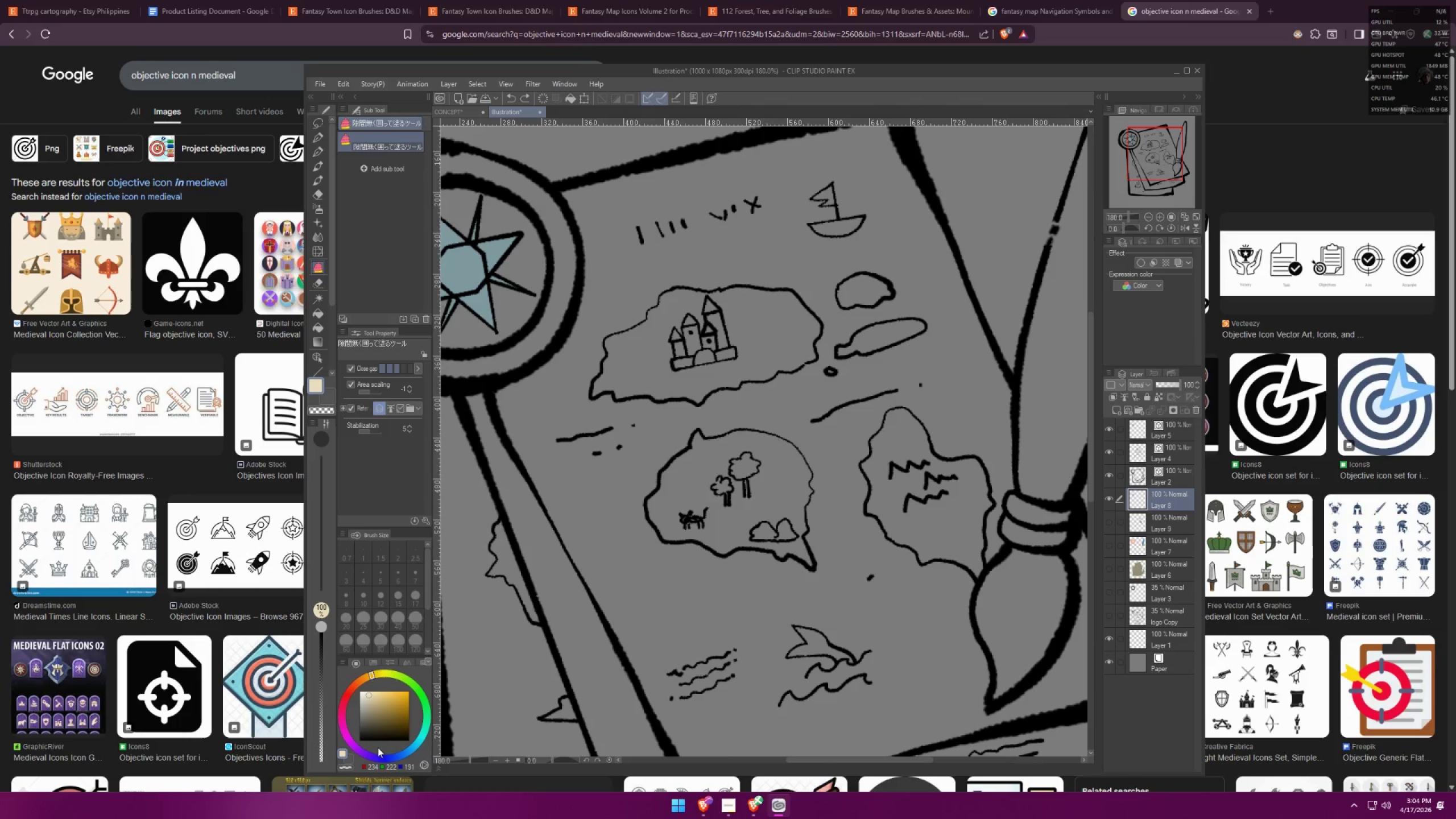 
left_click([371, 755])
 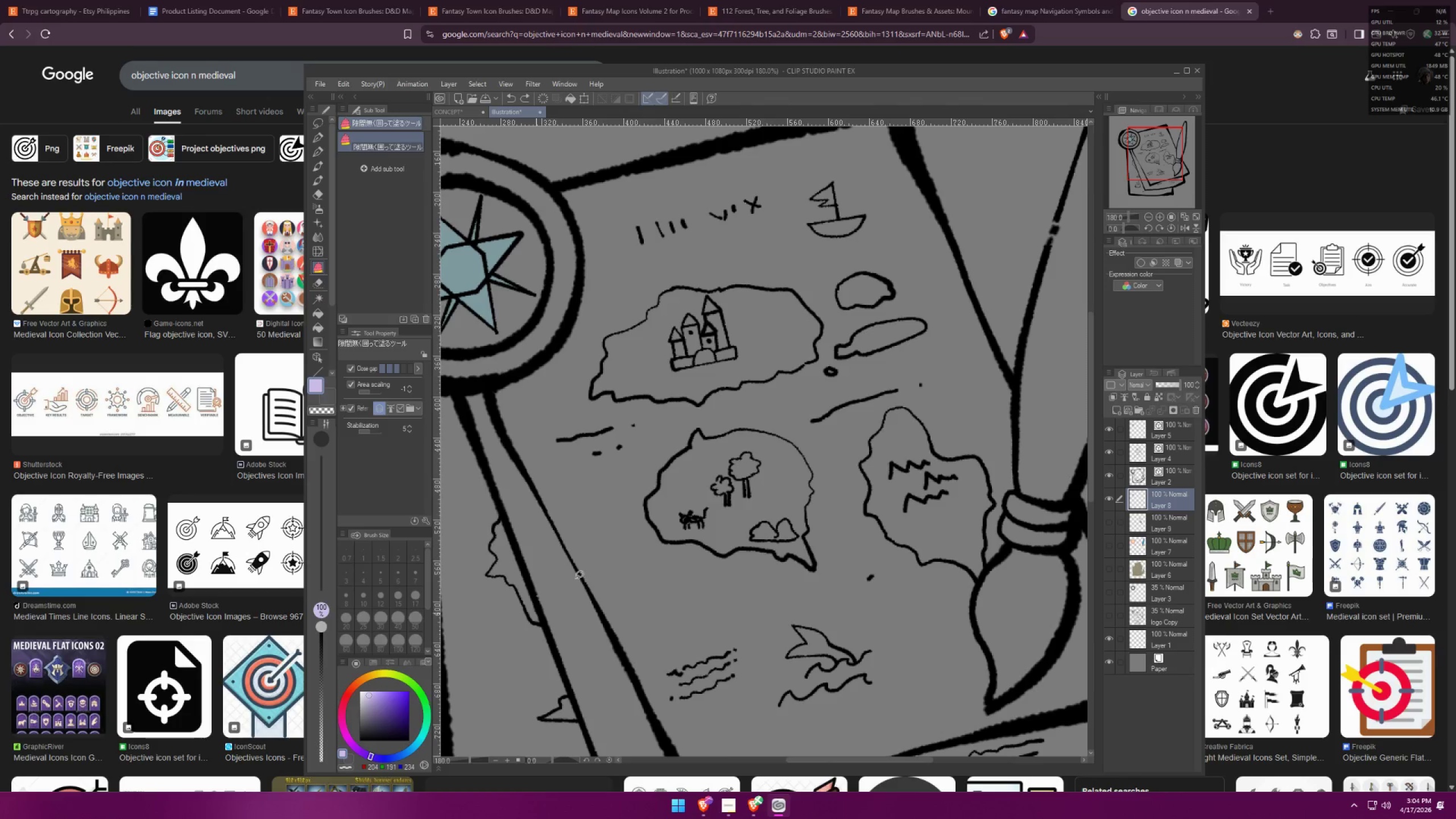 
scroll: coordinate [653, 334], scroll_direction: up, amount: 5.0
 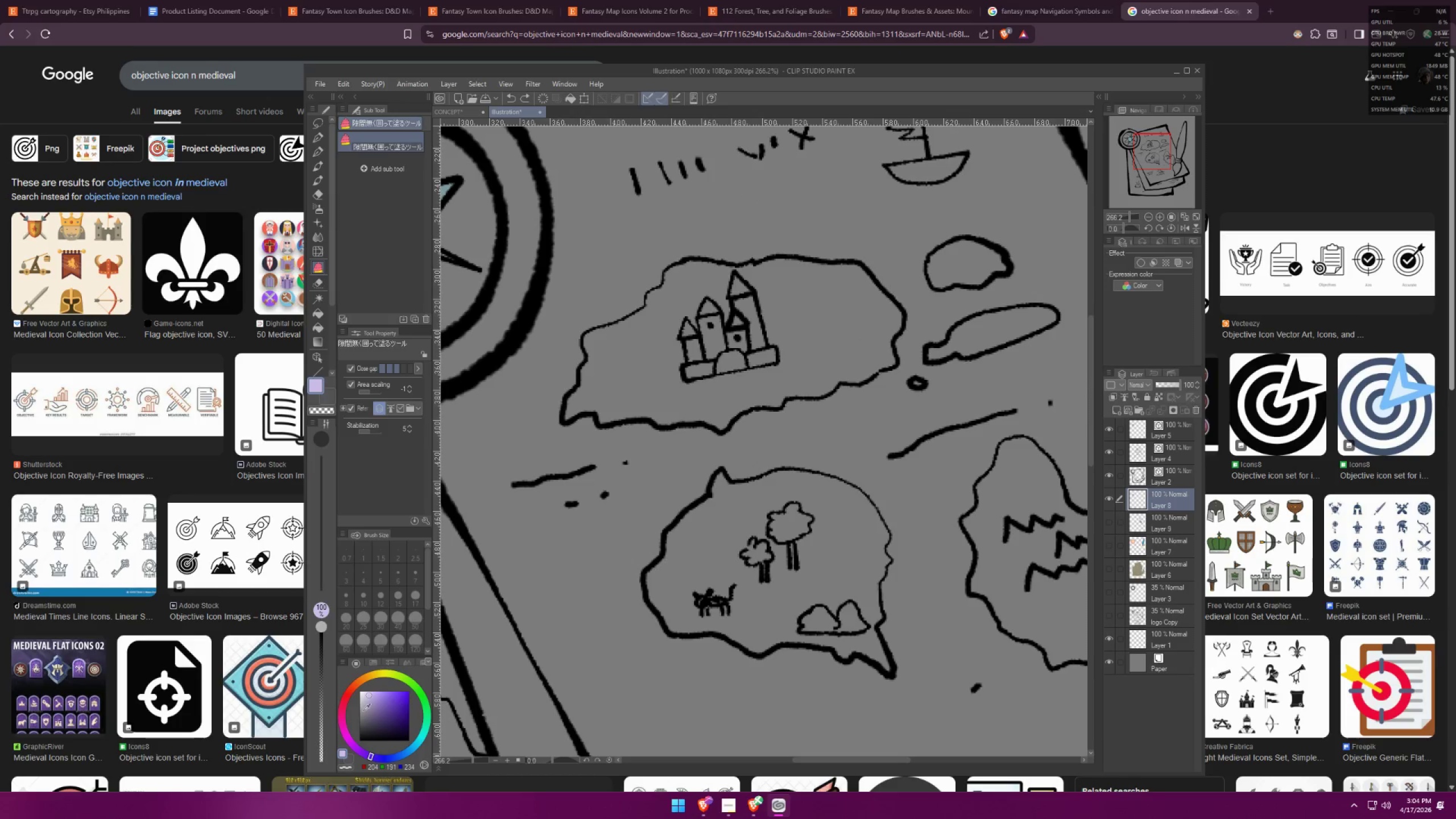 
left_click([362, 697])
 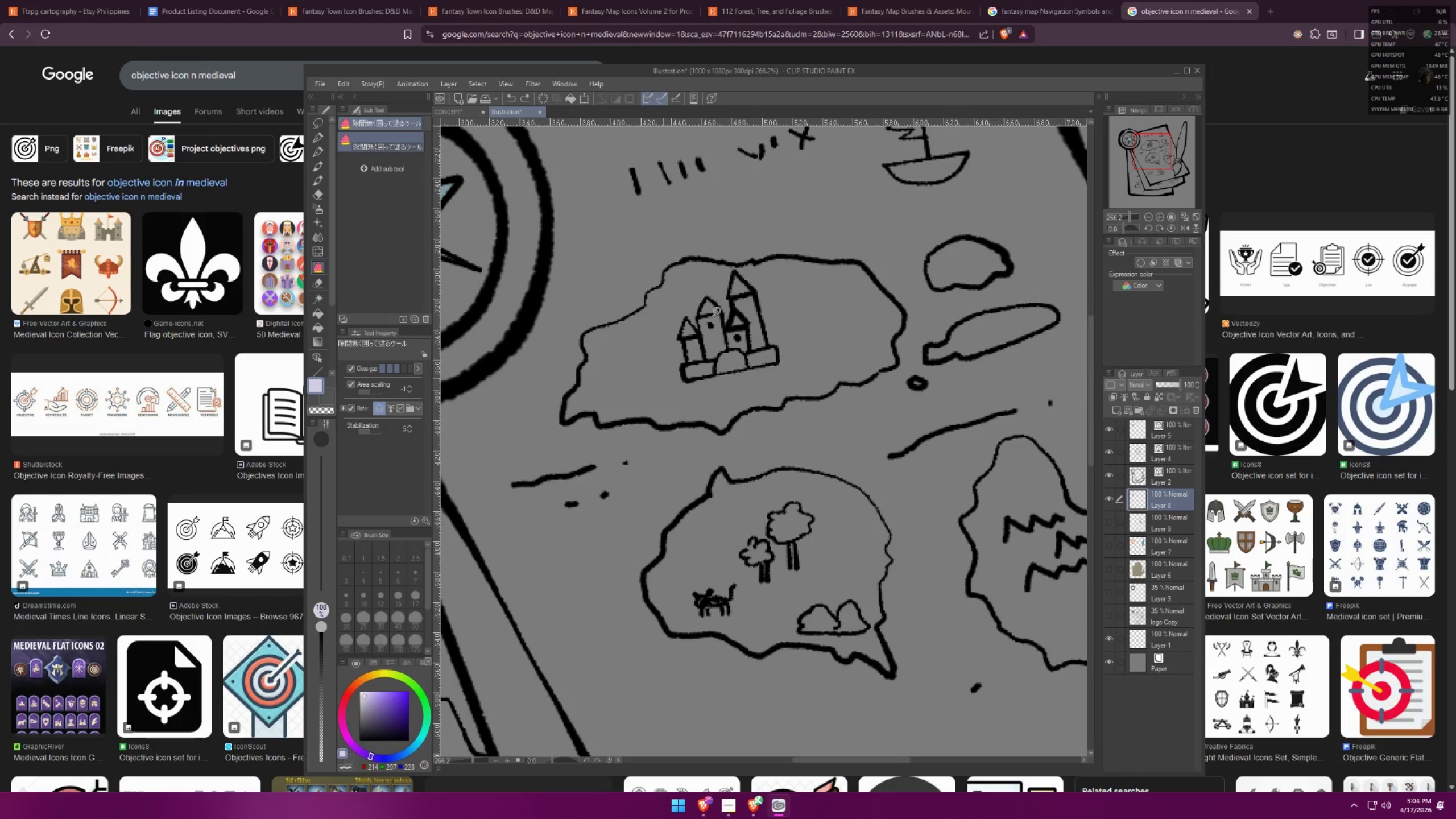 
left_click_drag(start_coordinate=[643, 328], to_coordinate=[663, 306])
 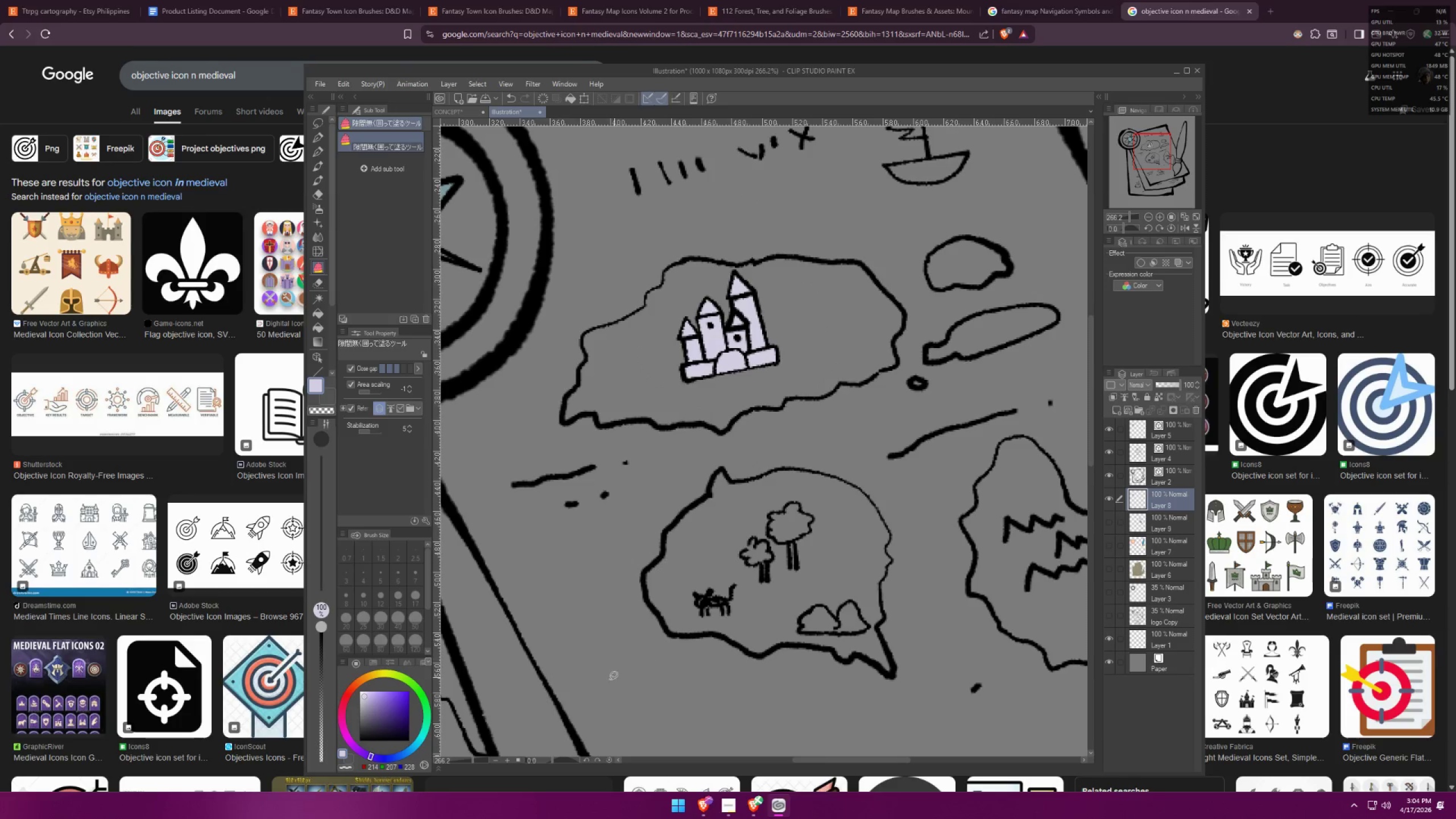 
left_click([423, 718])
 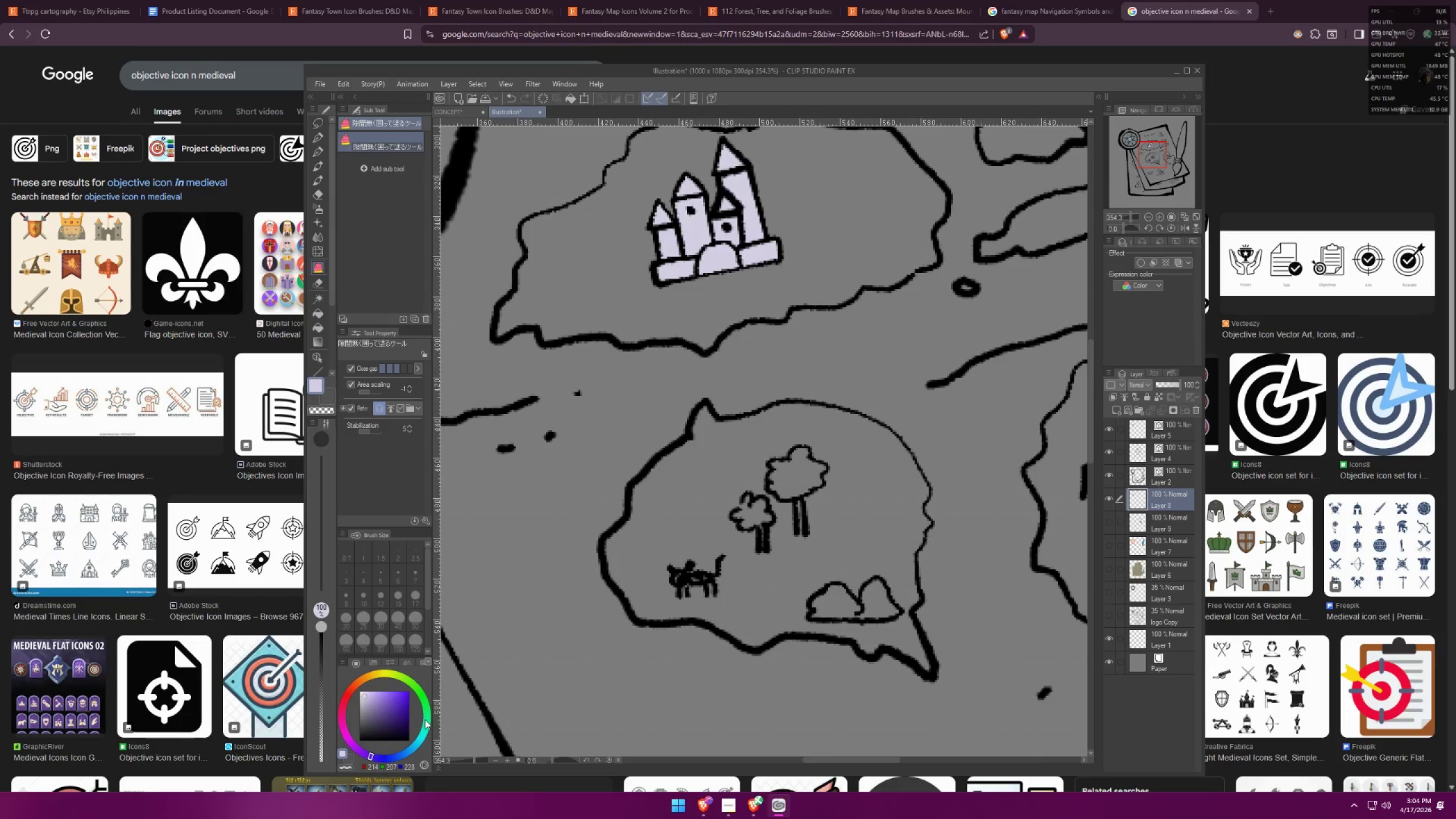 
scroll: coordinate [772, 670], scroll_direction: up, amount: 3.0
 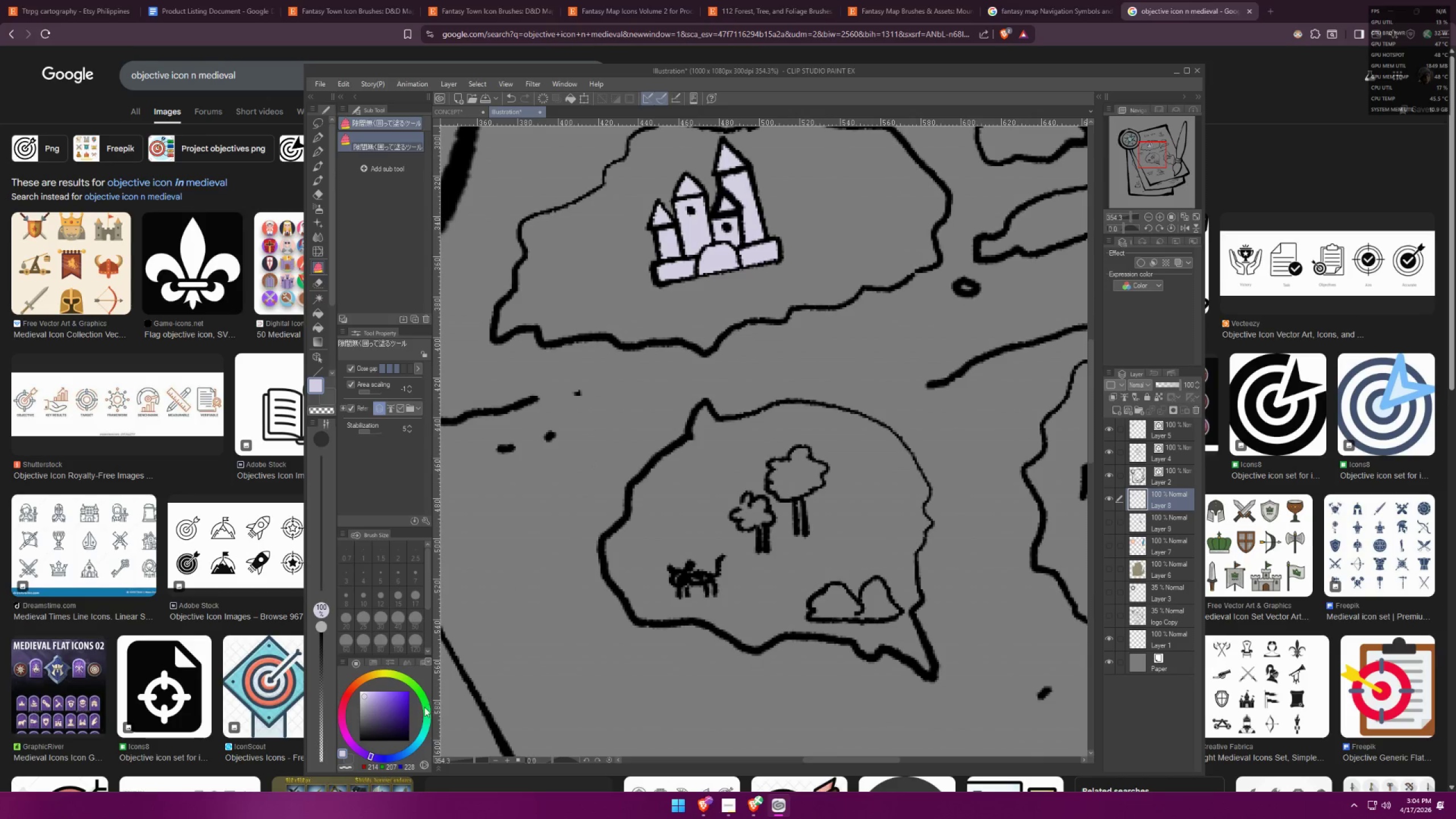 
double_click([425, 731])
 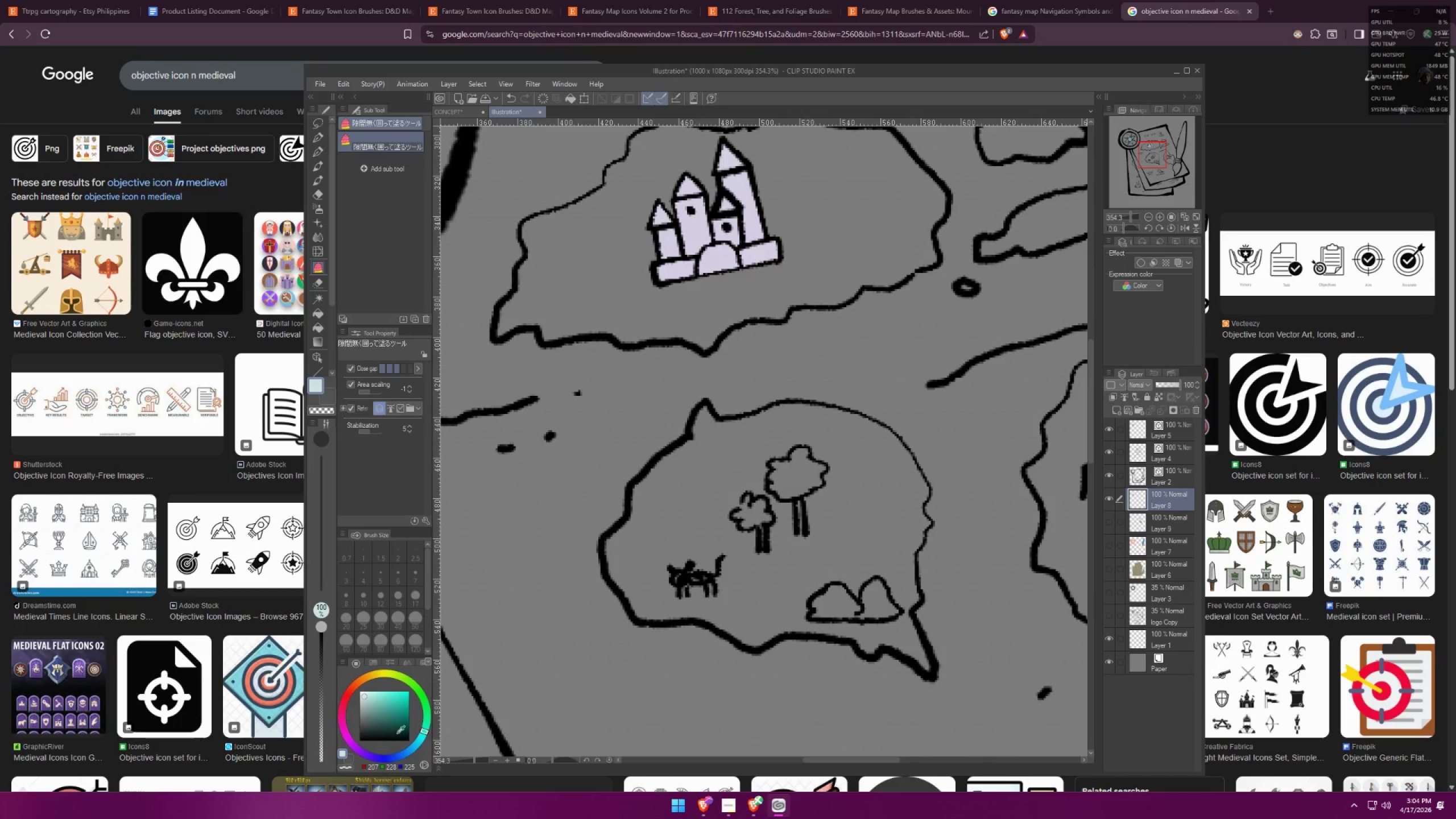 
left_click_drag(start_coordinate=[416, 748], to_coordinate=[419, 745])
 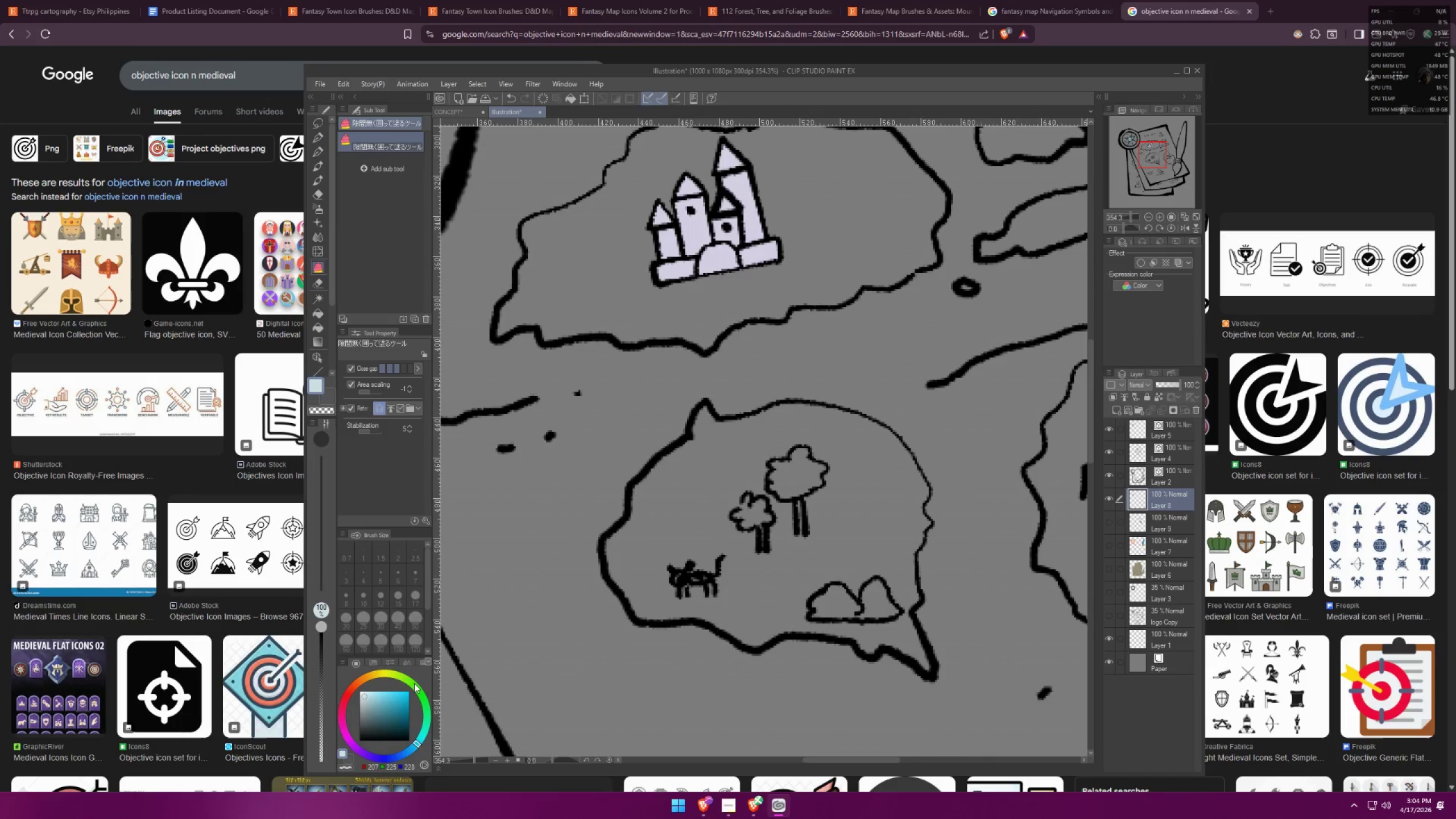 
double_click([410, 677])
 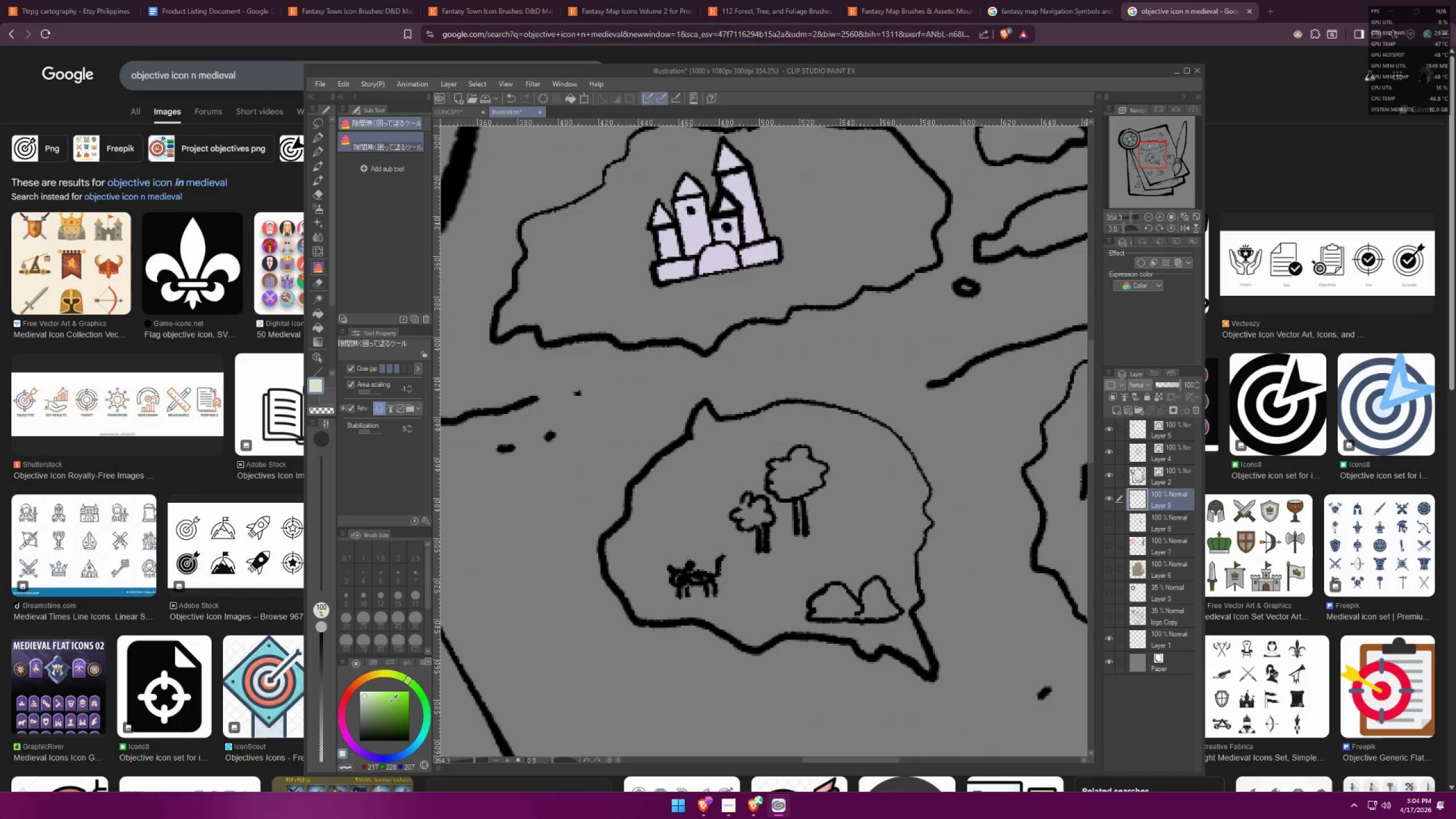 
triple_click([382, 706])
 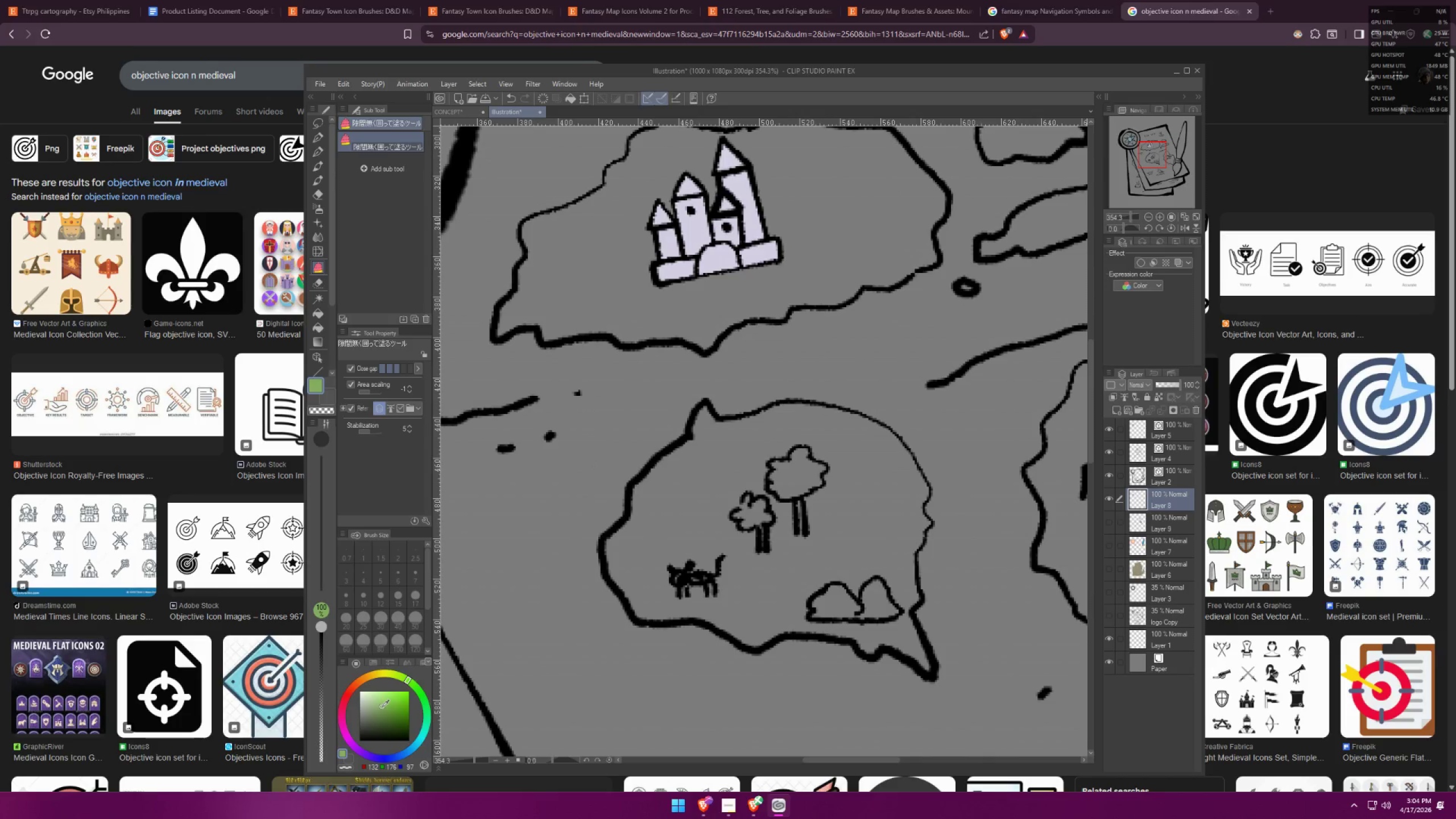 
triple_click([377, 717])
 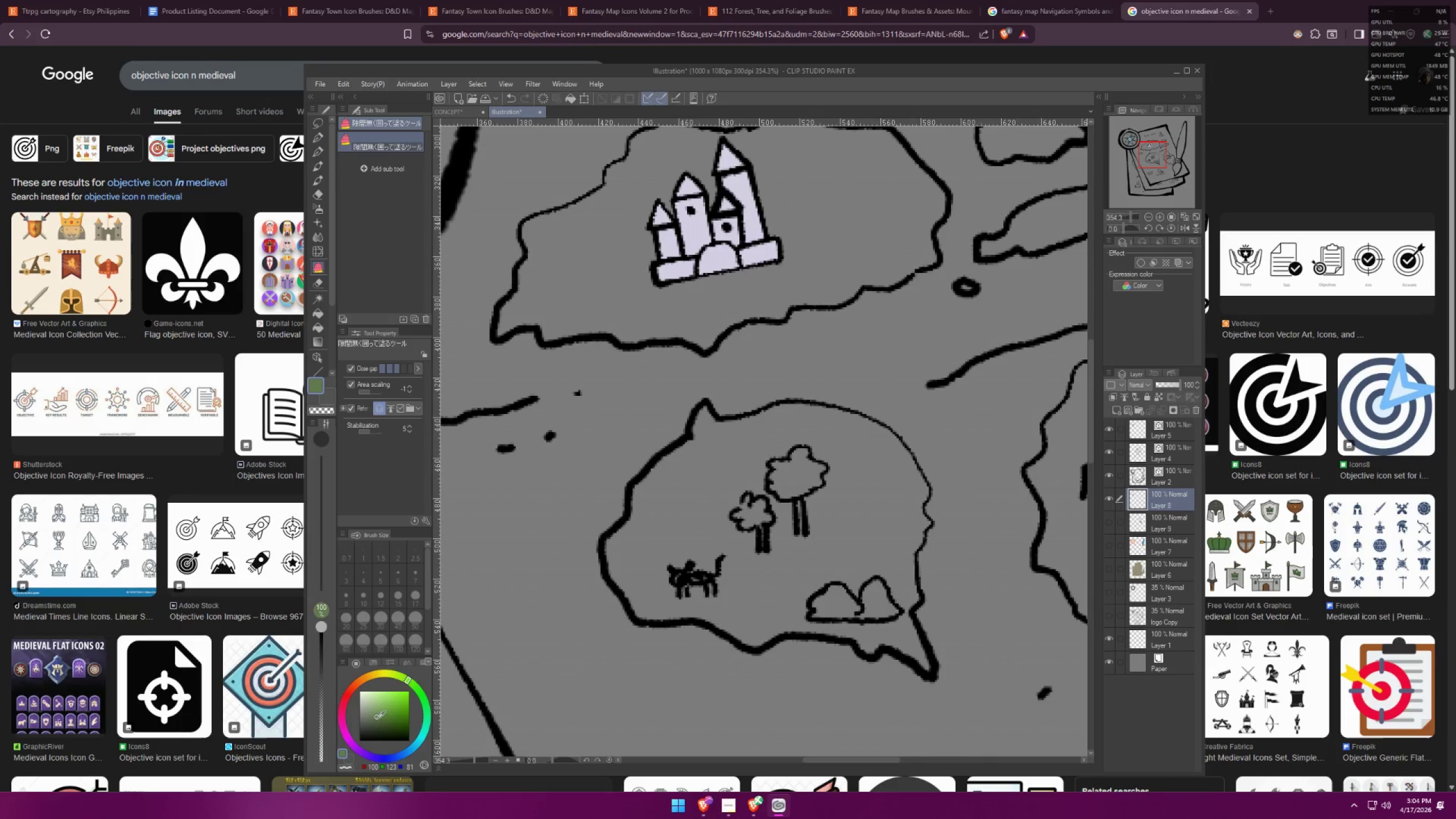 
triple_click([377, 722])
 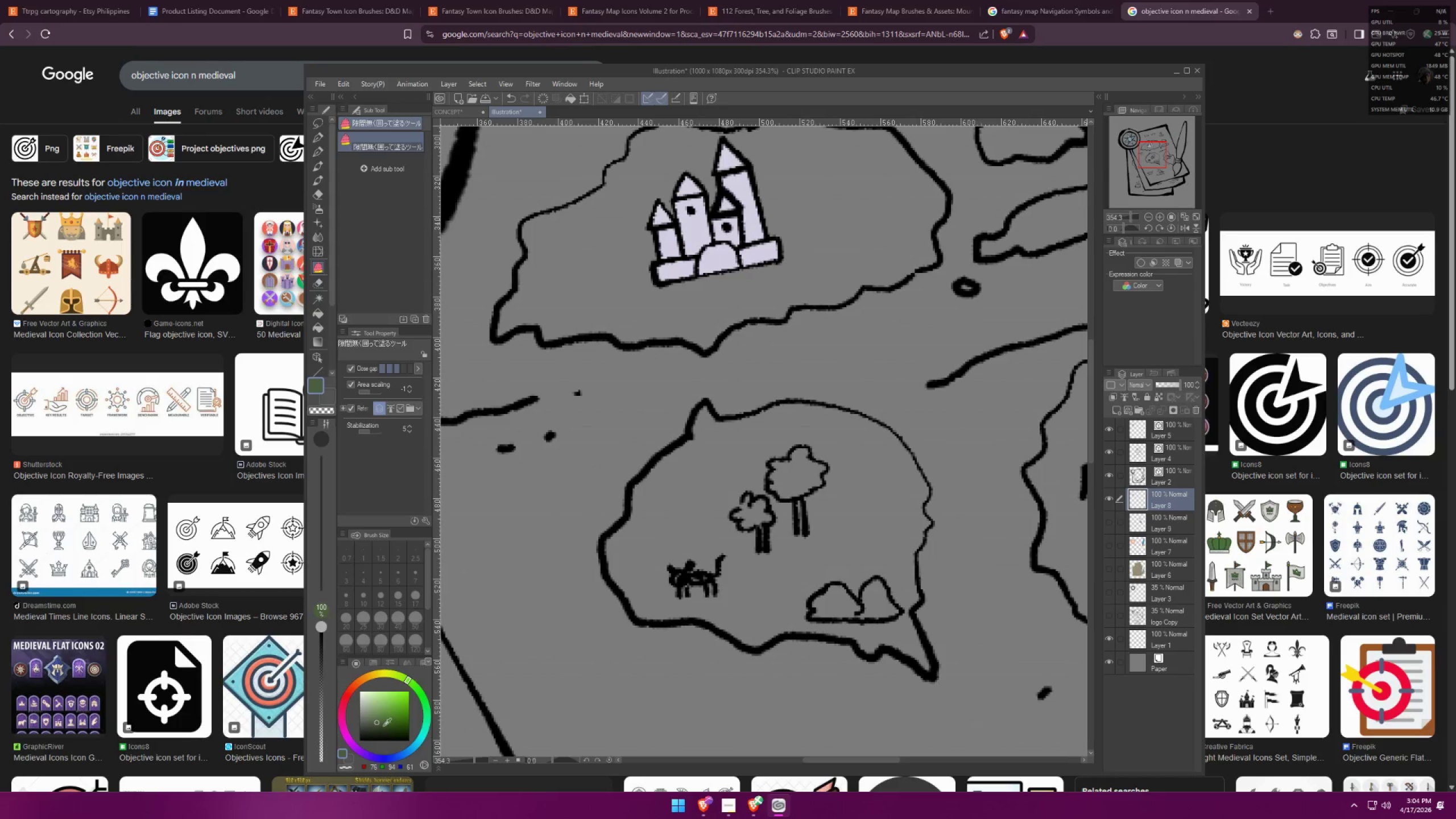 
triple_click([383, 726])
 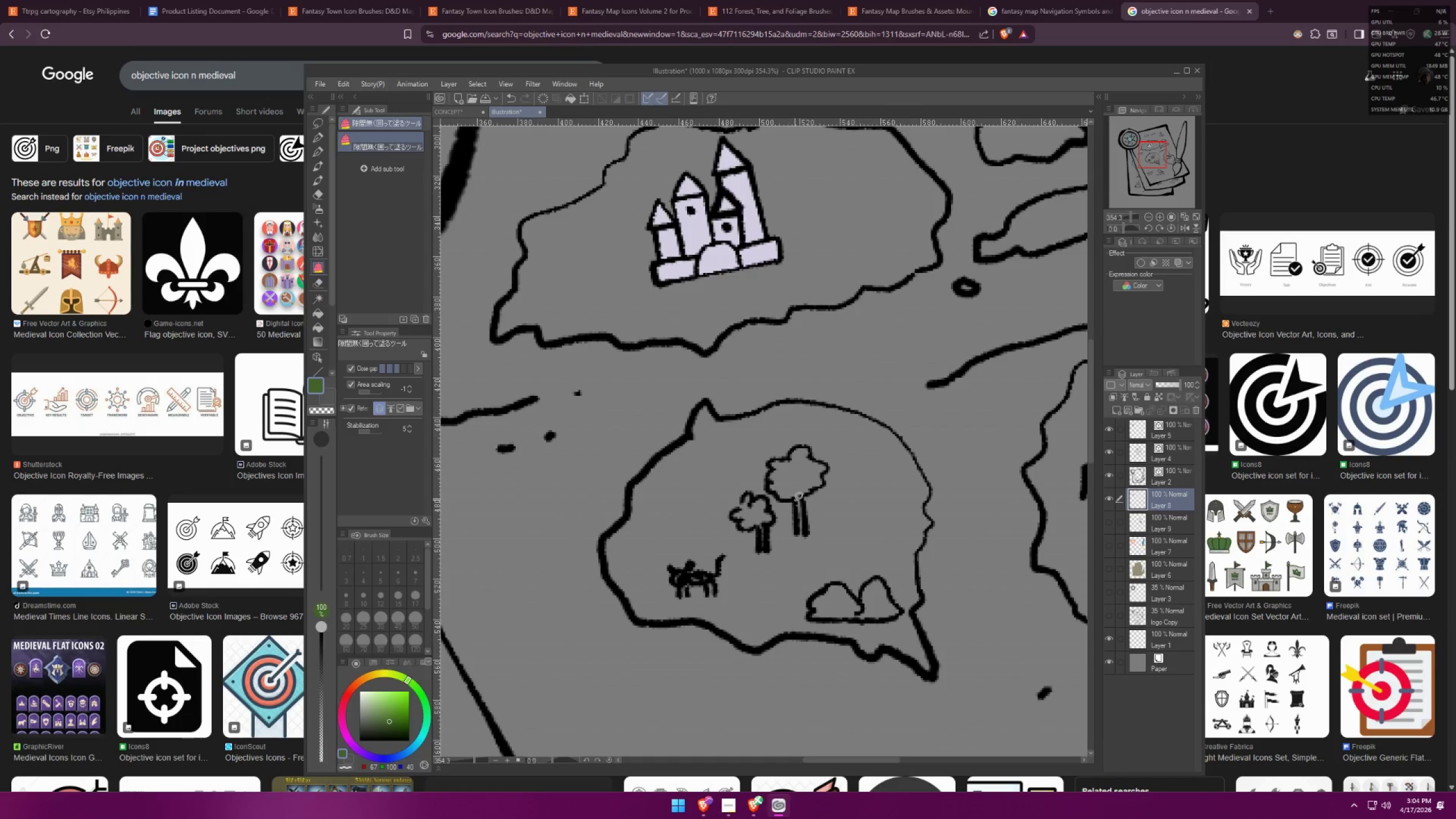 
left_click_drag(start_coordinate=[755, 463], to_coordinate=[763, 475])
 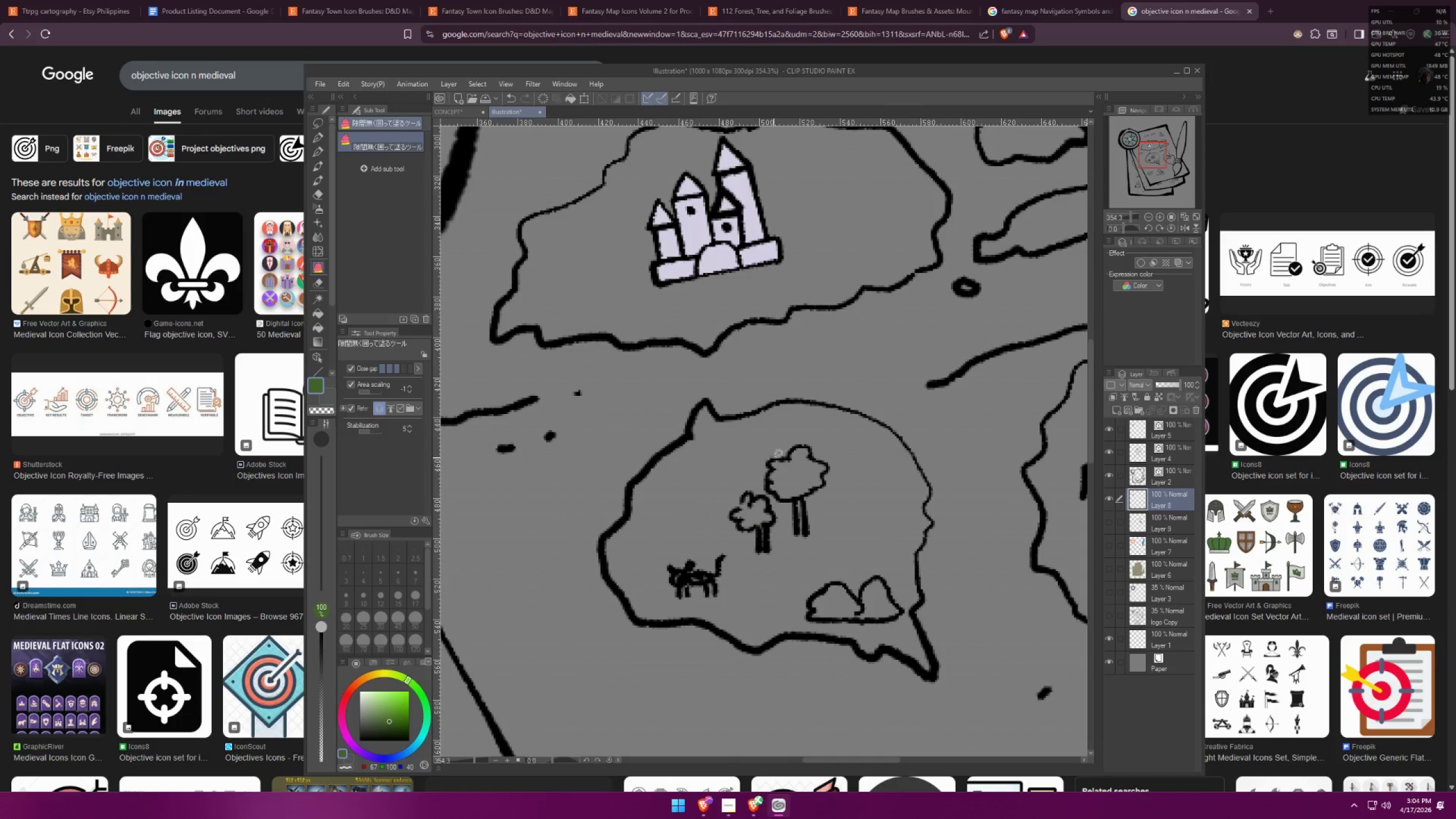 
left_click_drag(start_coordinate=[780, 435], to_coordinate=[826, 443])
 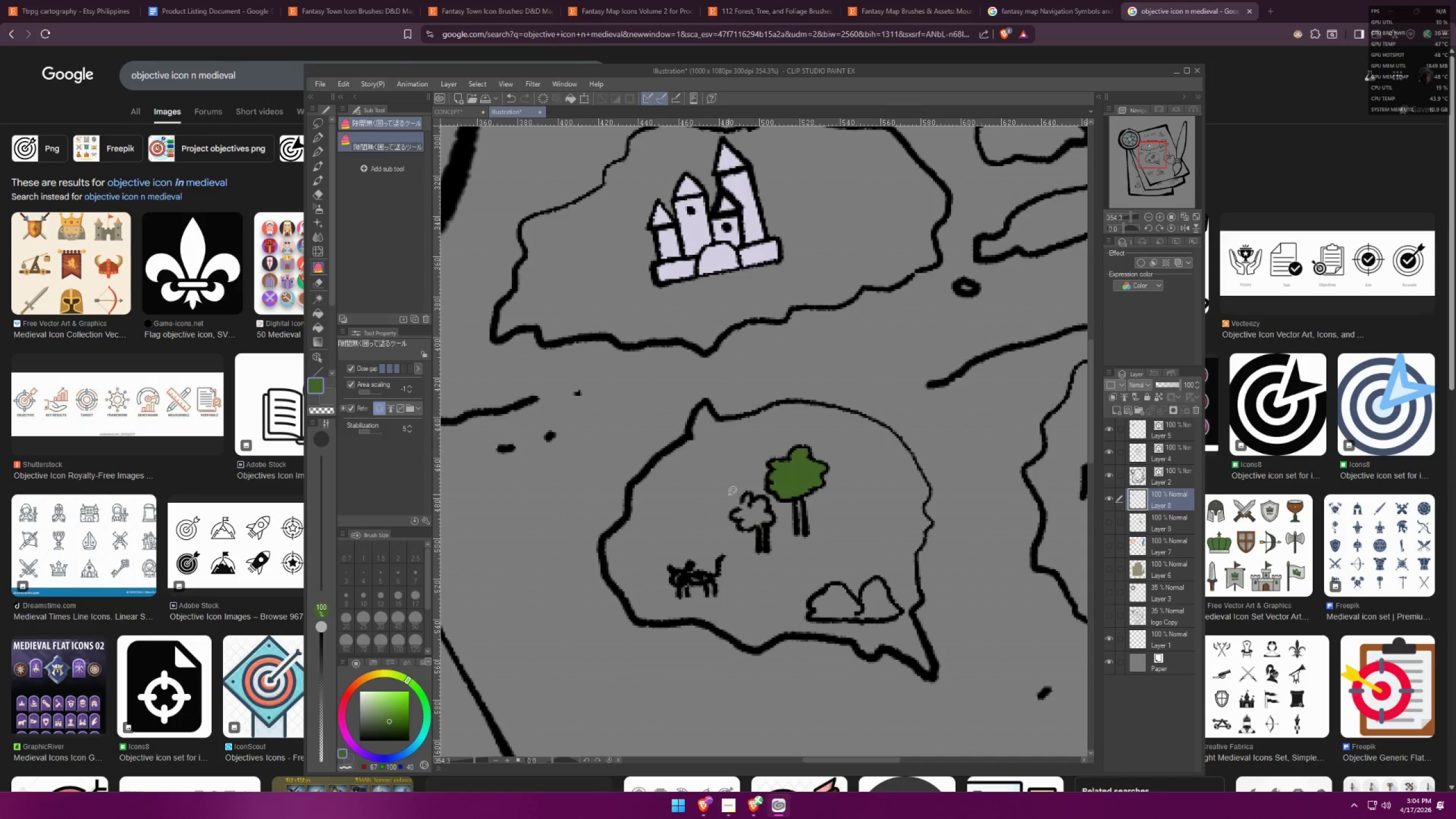 
left_click_drag(start_coordinate=[727, 490], to_coordinate=[764, 495])
 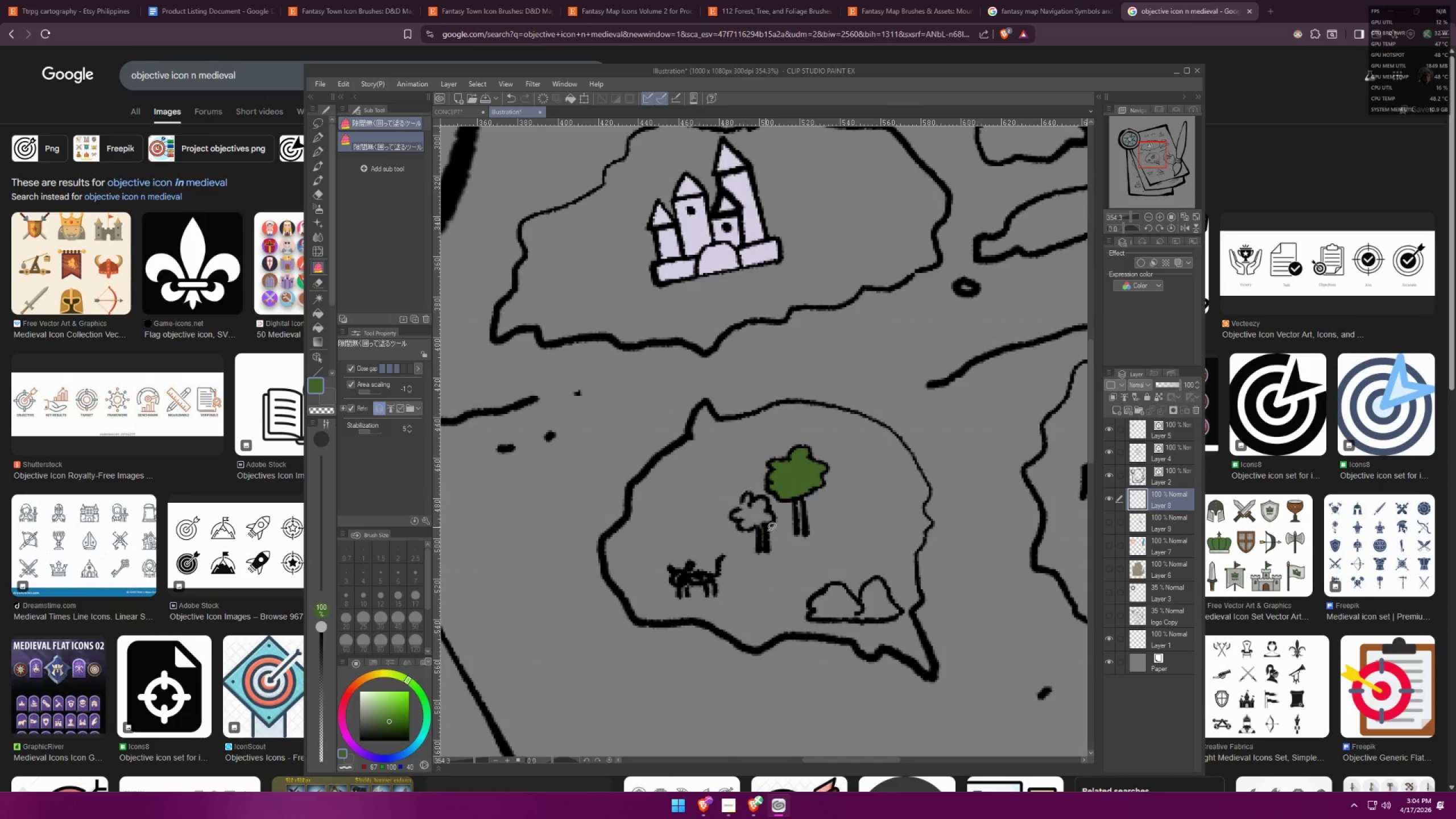 
scroll: coordinate [764, 528], scroll_direction: up, amount: 12.0
 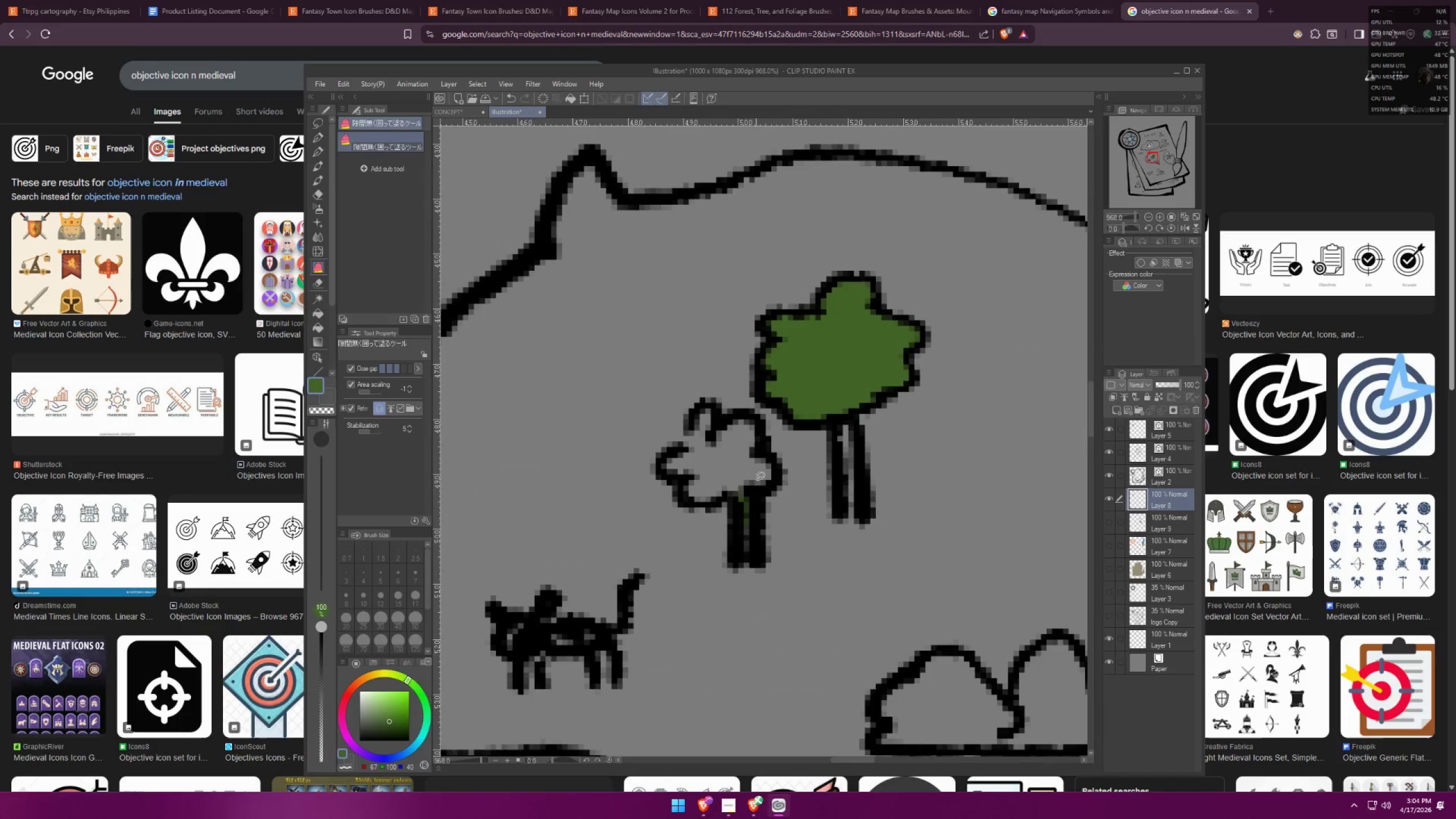 
left_click_drag(start_coordinate=[737, 491], to_coordinate=[748, 396])
 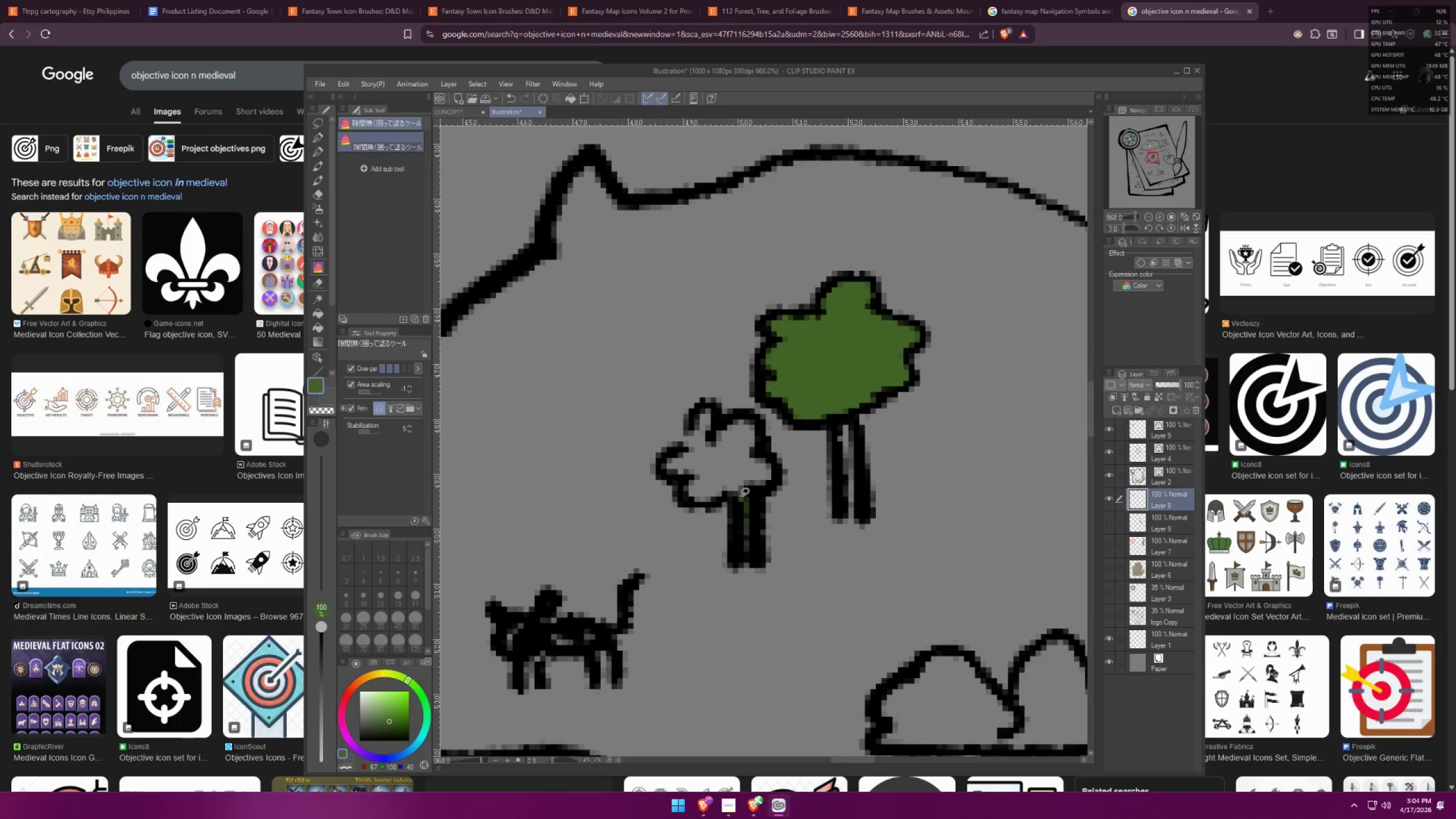 
left_click_drag(start_coordinate=[743, 498], to_coordinate=[688, 548])
 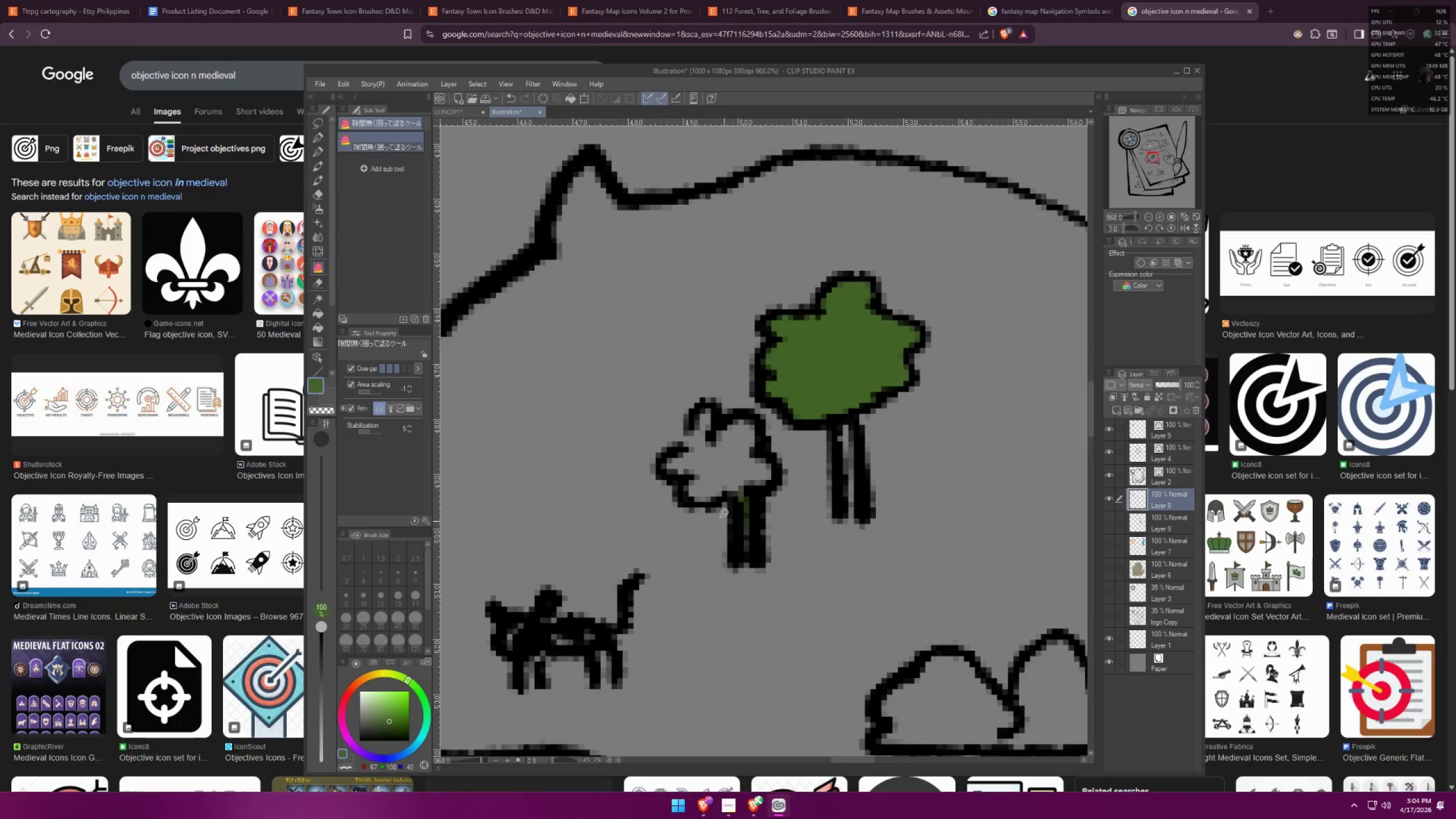 
left_click_drag(start_coordinate=[675, 494], to_coordinate=[679, 548])
 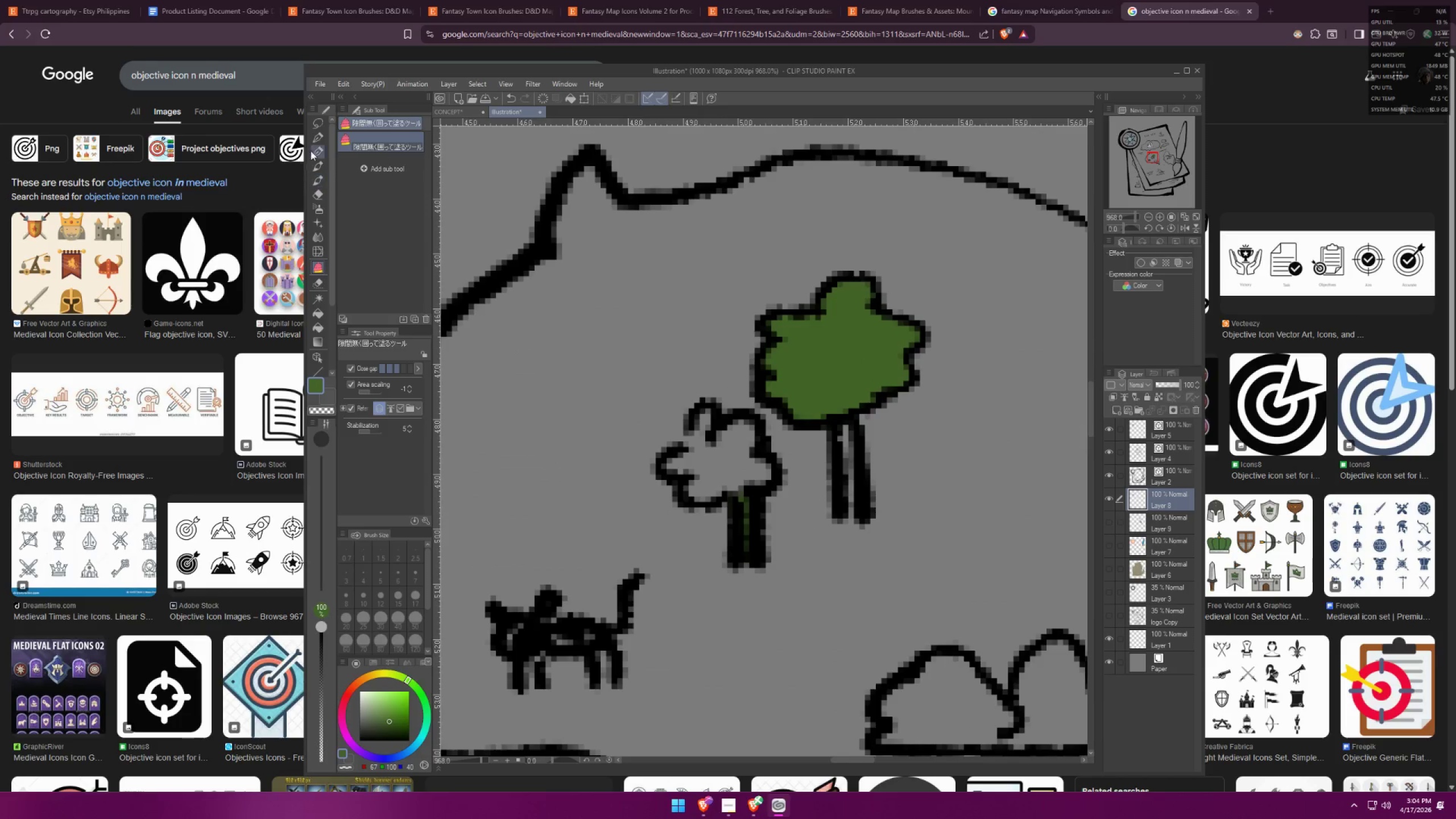 
left_click([321, 140])
 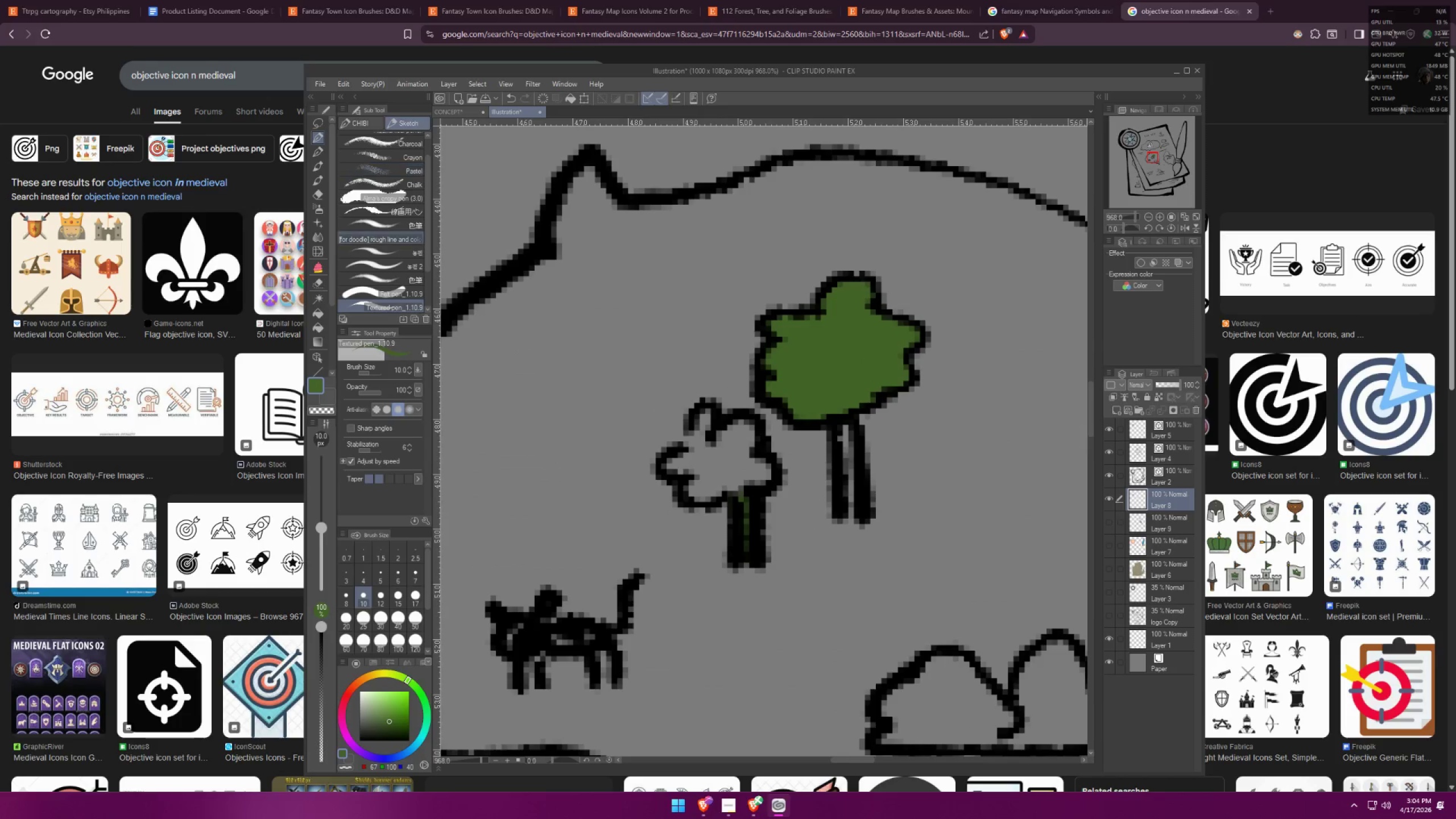 
left_click_drag(start_coordinate=[720, 444], to_coordinate=[748, 453])
 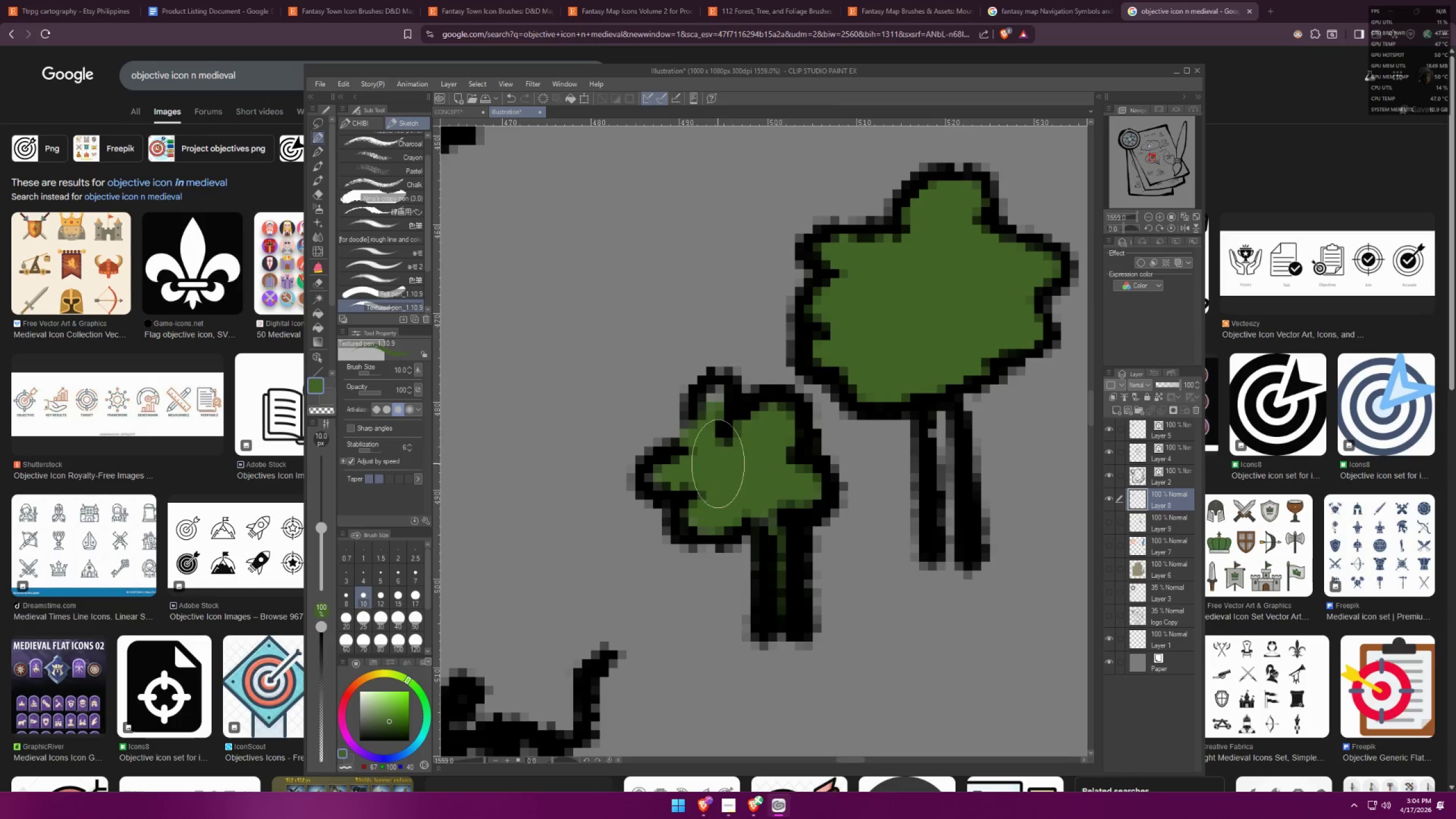 
scroll: coordinate [688, 449], scroll_direction: up, amount: 5.0
 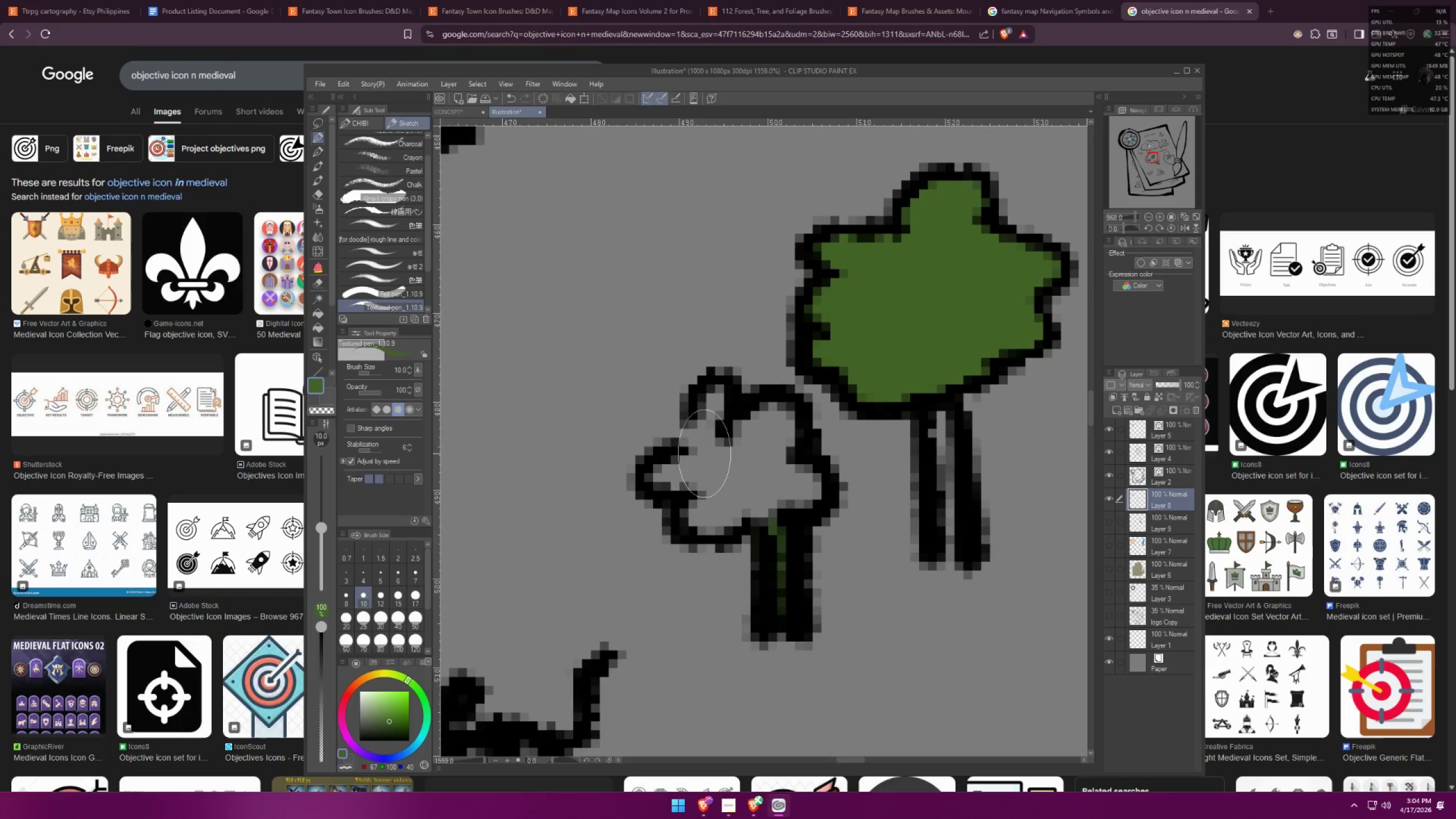 
left_click_drag(start_coordinate=[716, 458], to_coordinate=[722, 463])
 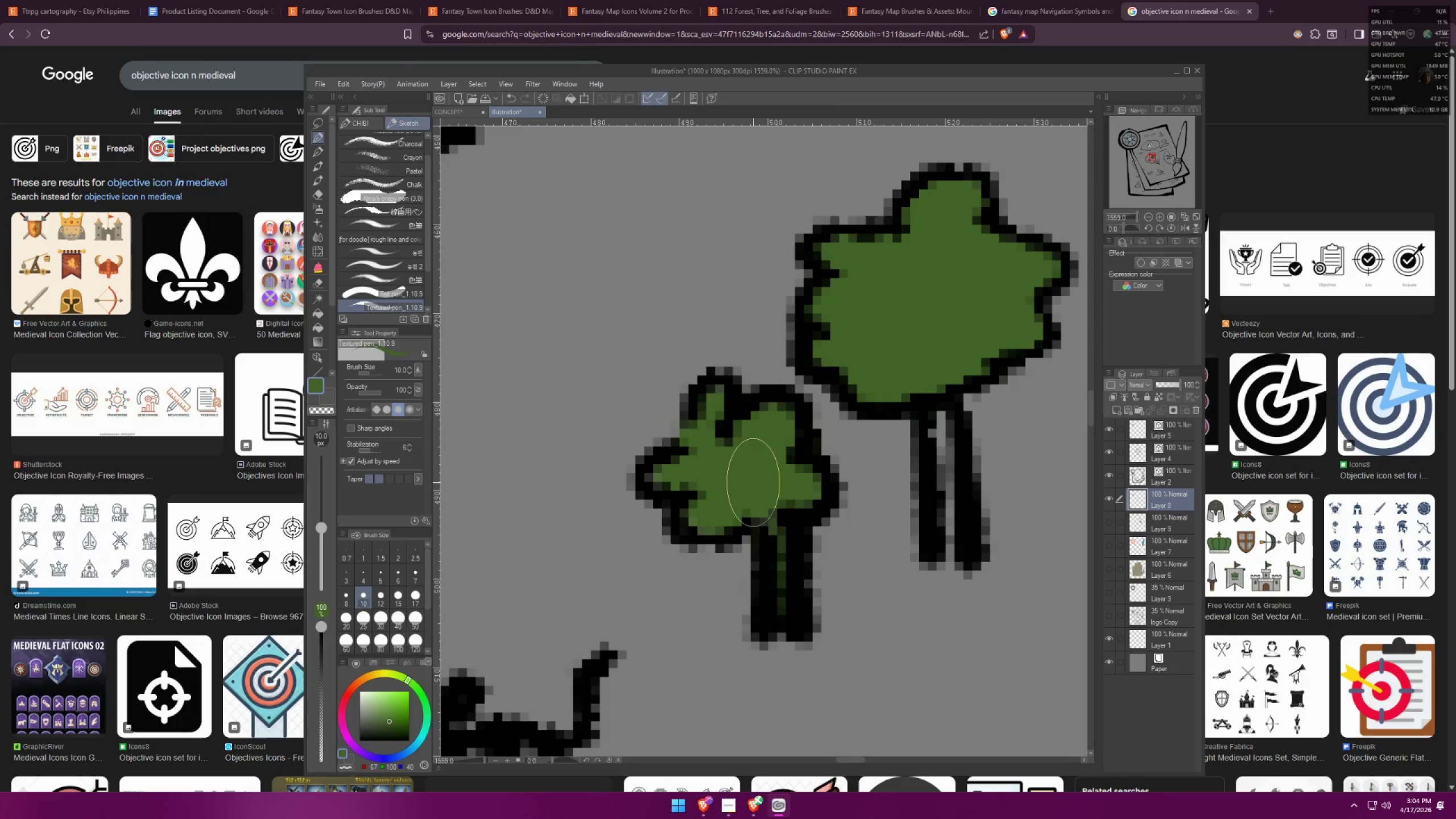 
left_click_drag(start_coordinate=[778, 491], to_coordinate=[797, 494])
 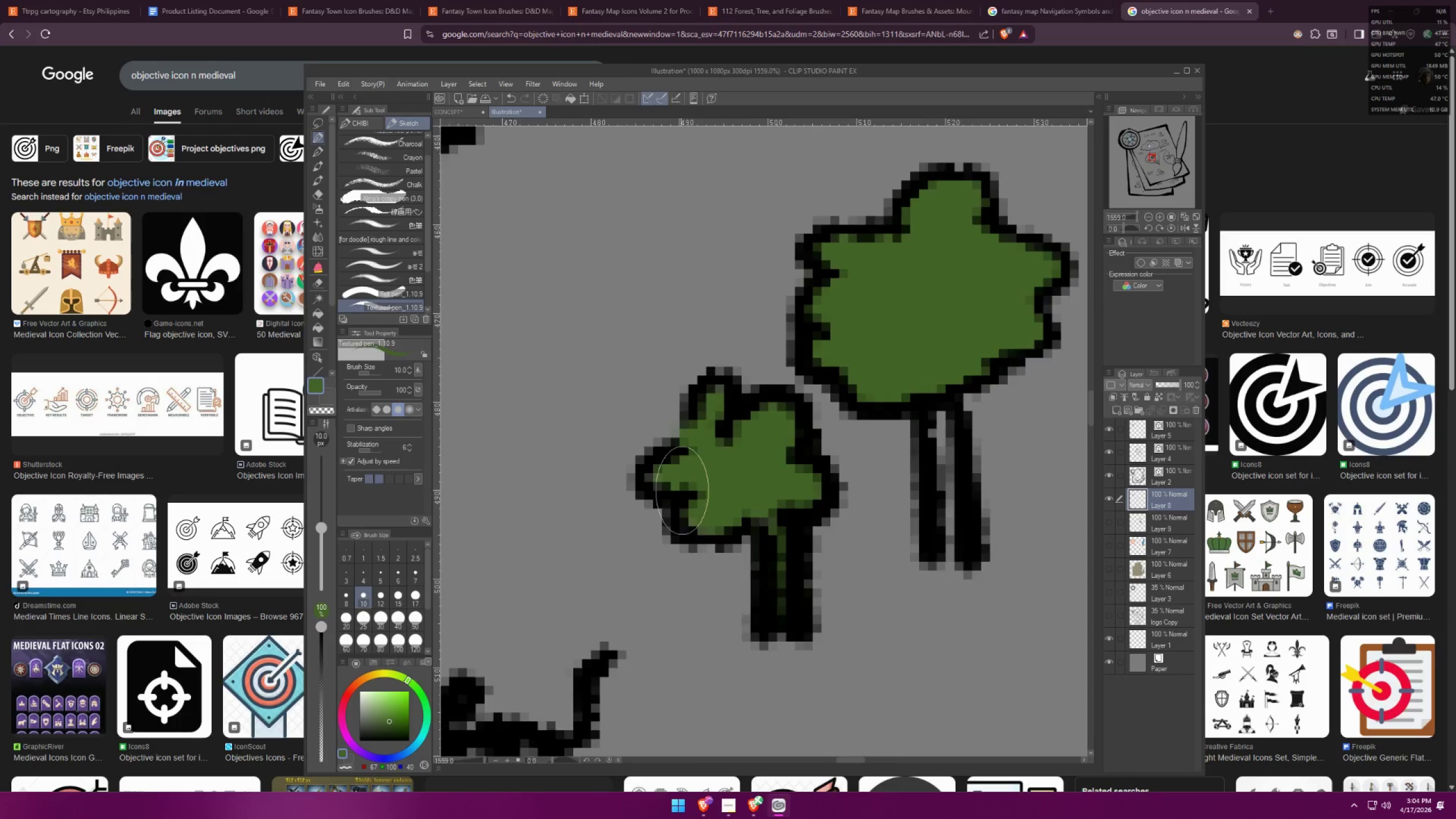 
scroll: coordinate [857, 489], scroll_direction: down, amount: 5.0
 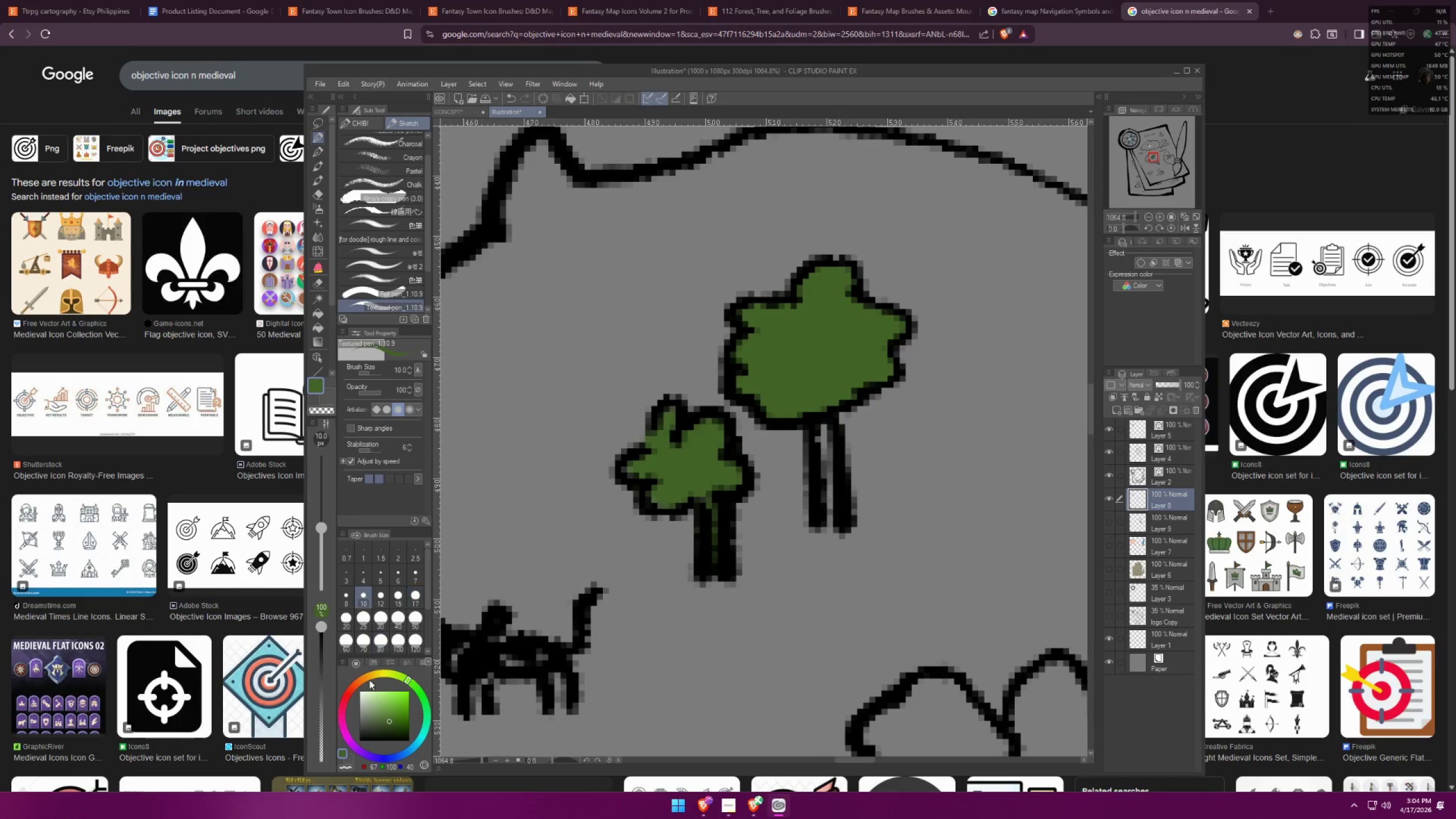 
left_click_drag(start_coordinate=[752, 454], to_coordinate=[752, 522])
 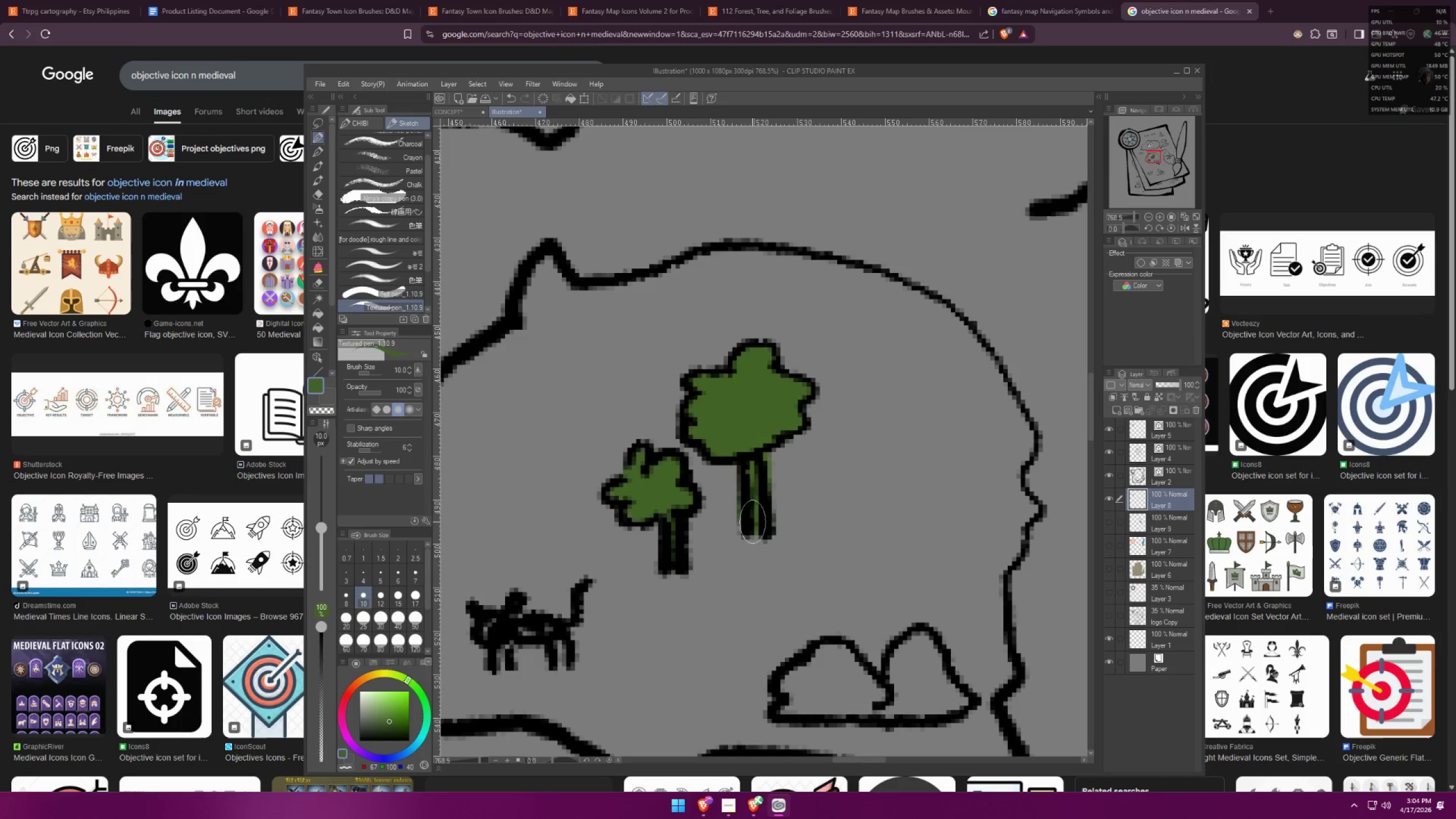 
scroll: coordinate [721, 497], scroll_direction: down, amount: 4.0
 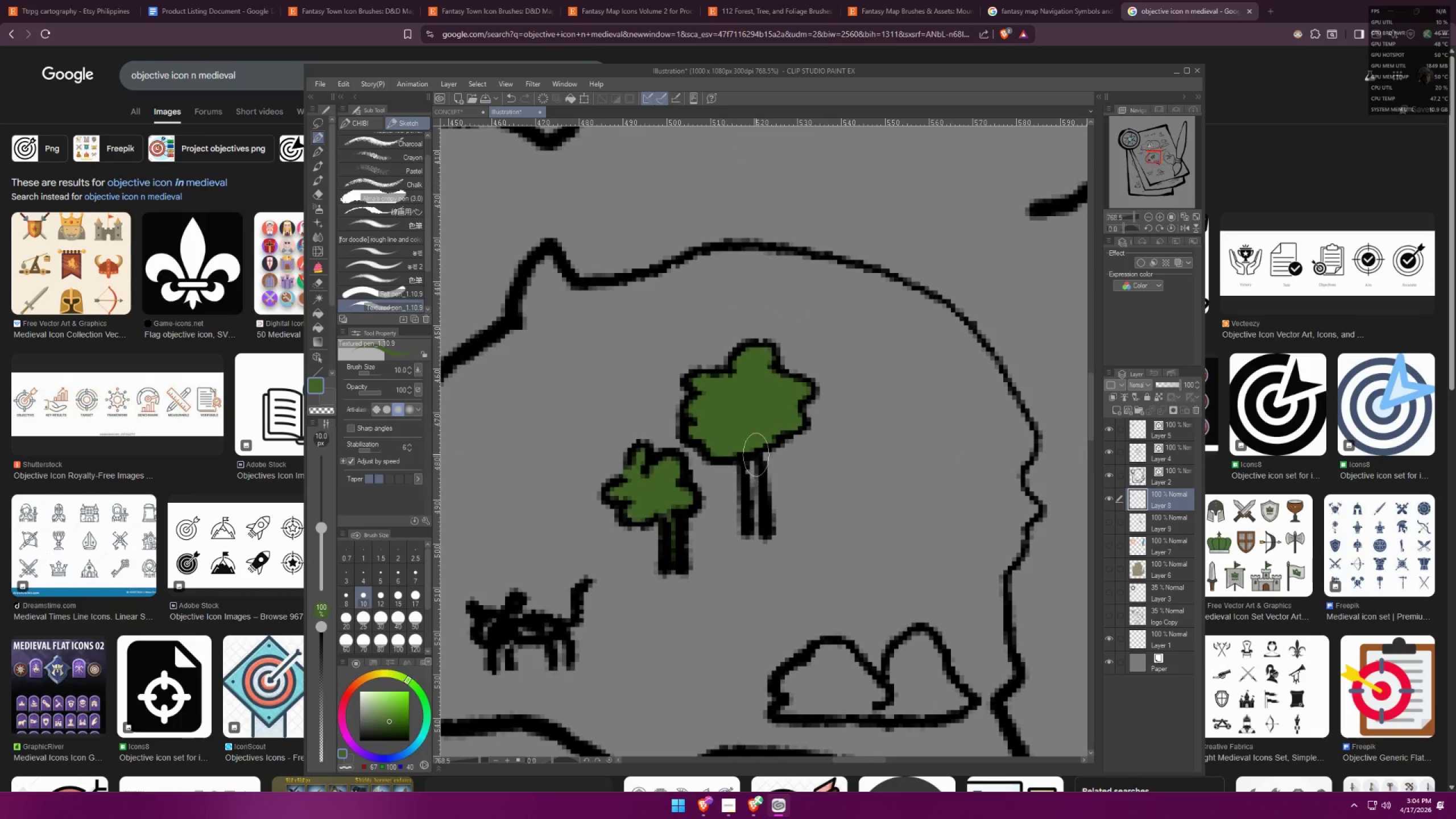 
key(Control+ControlLeft)
 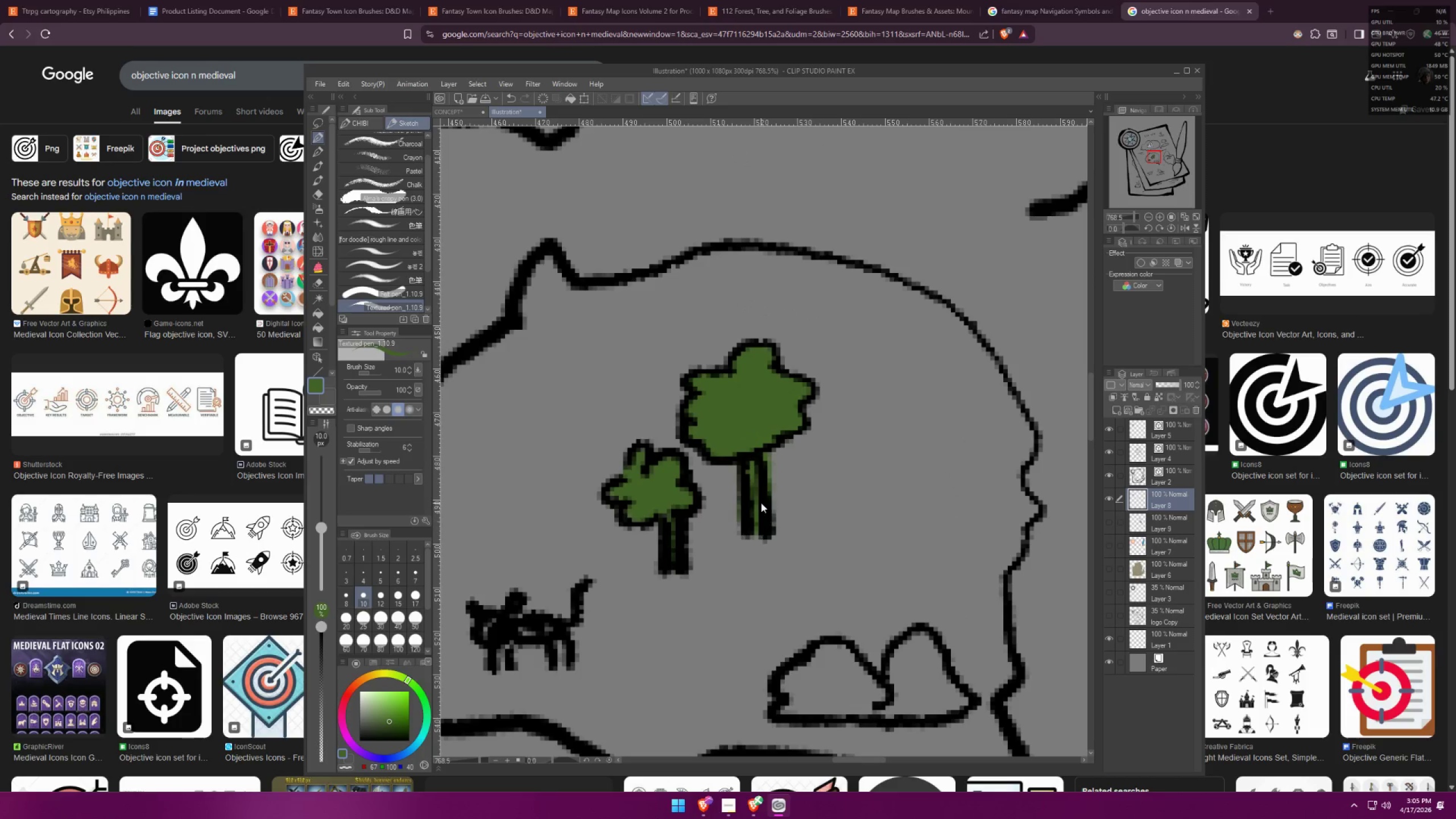 
key(Control+Z)
 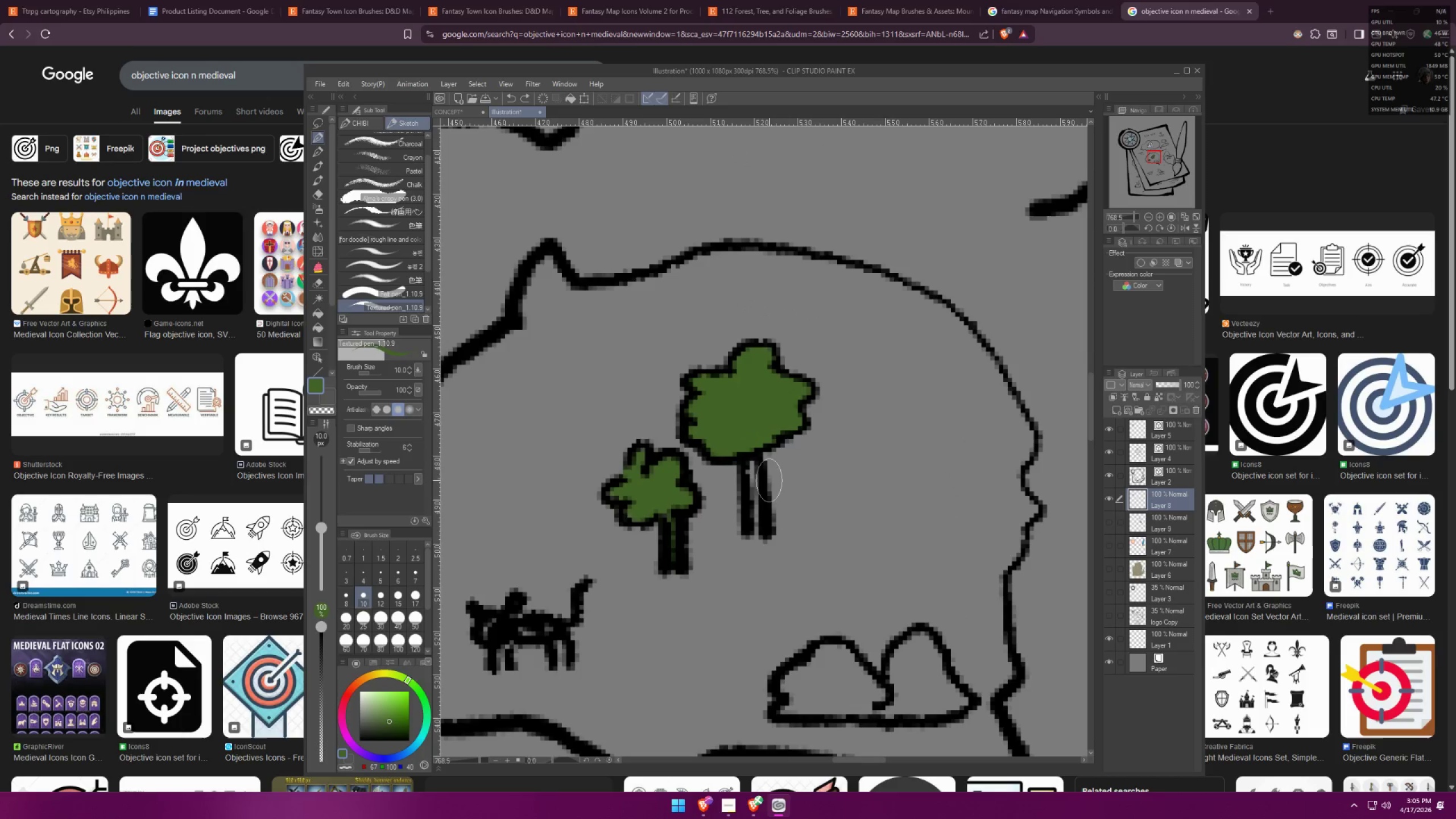 
key(BracketLeft)
 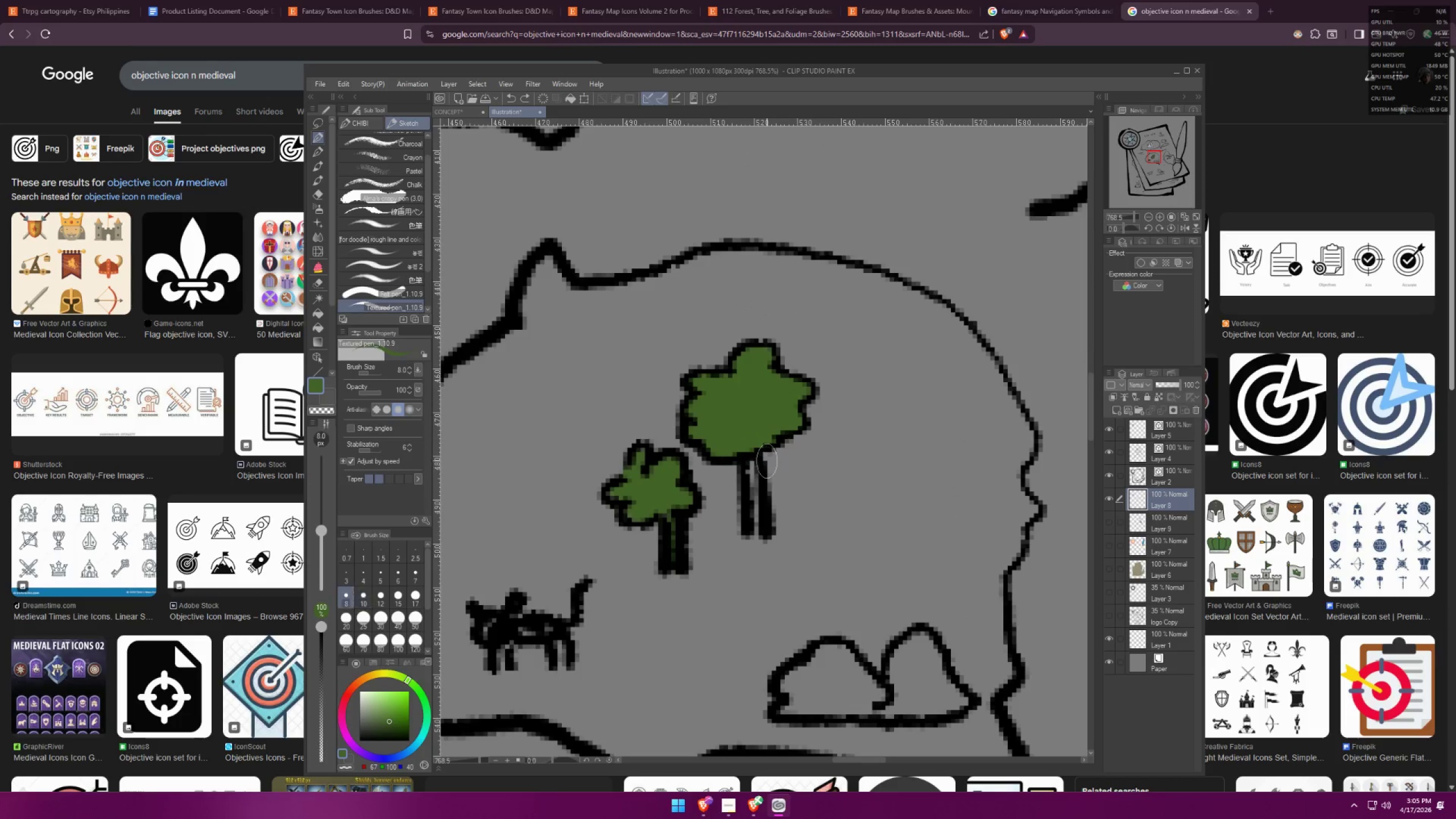 
key(BracketLeft)
 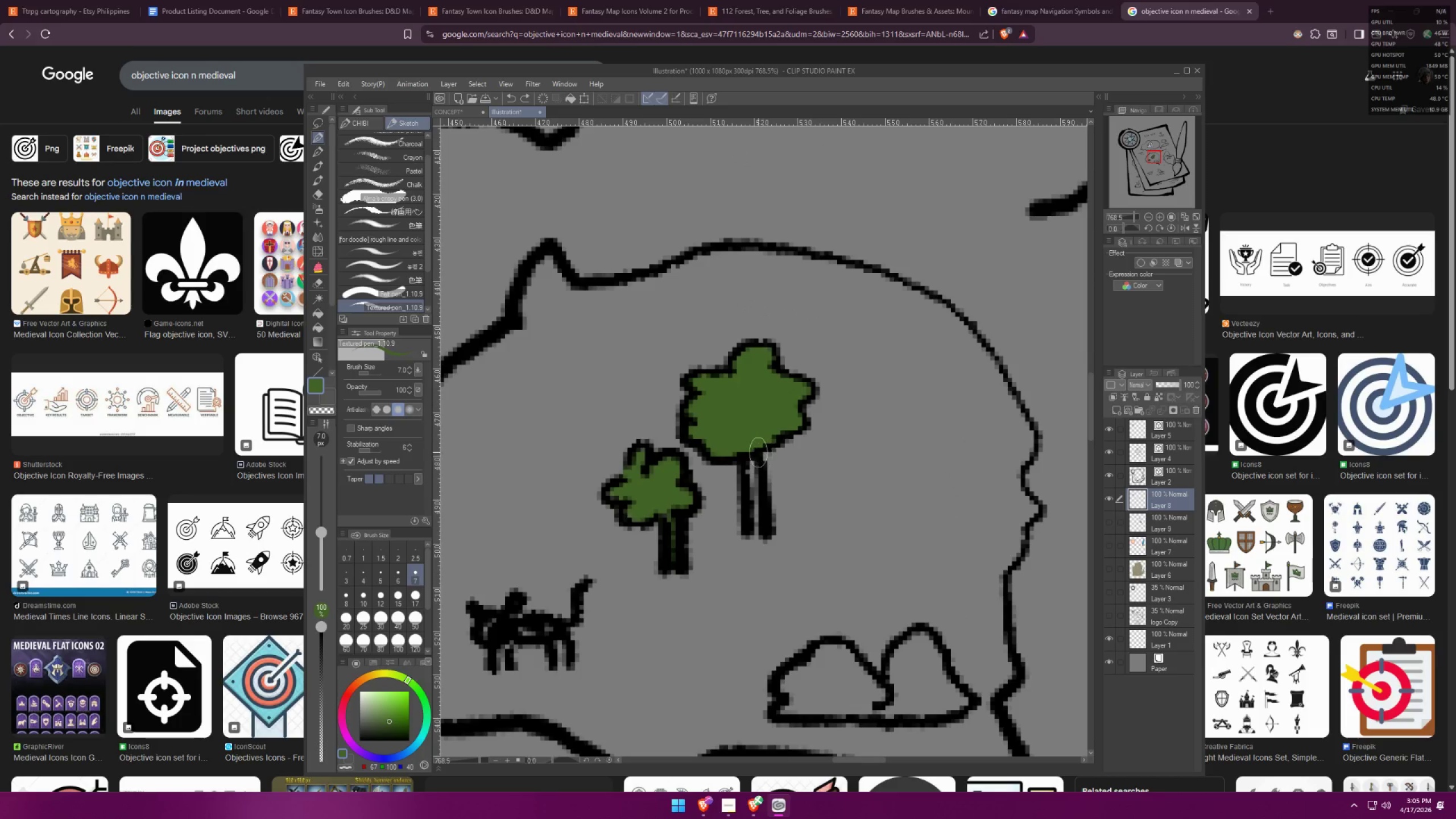 
key(BracketLeft)
 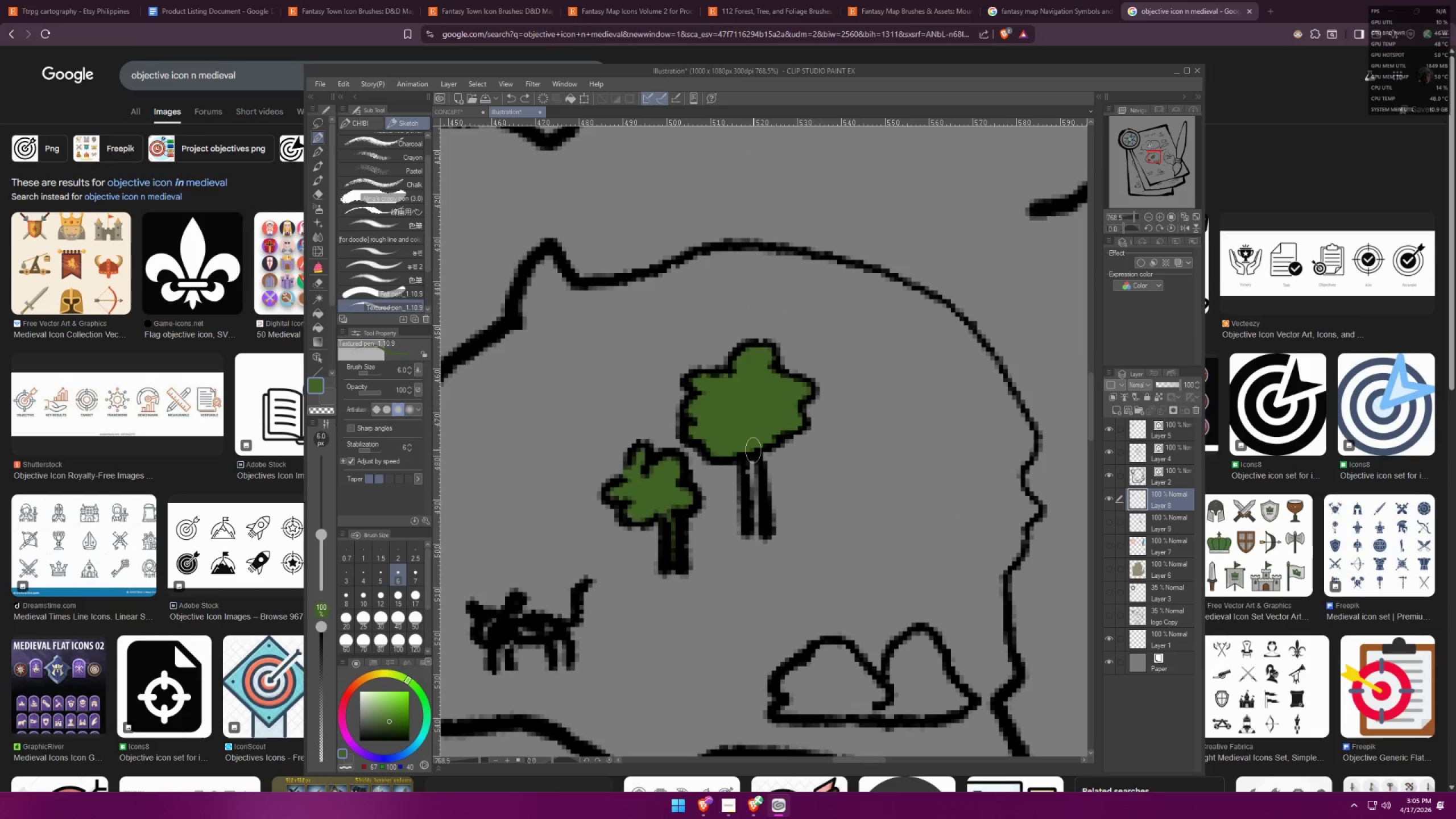 
key(BracketLeft)
 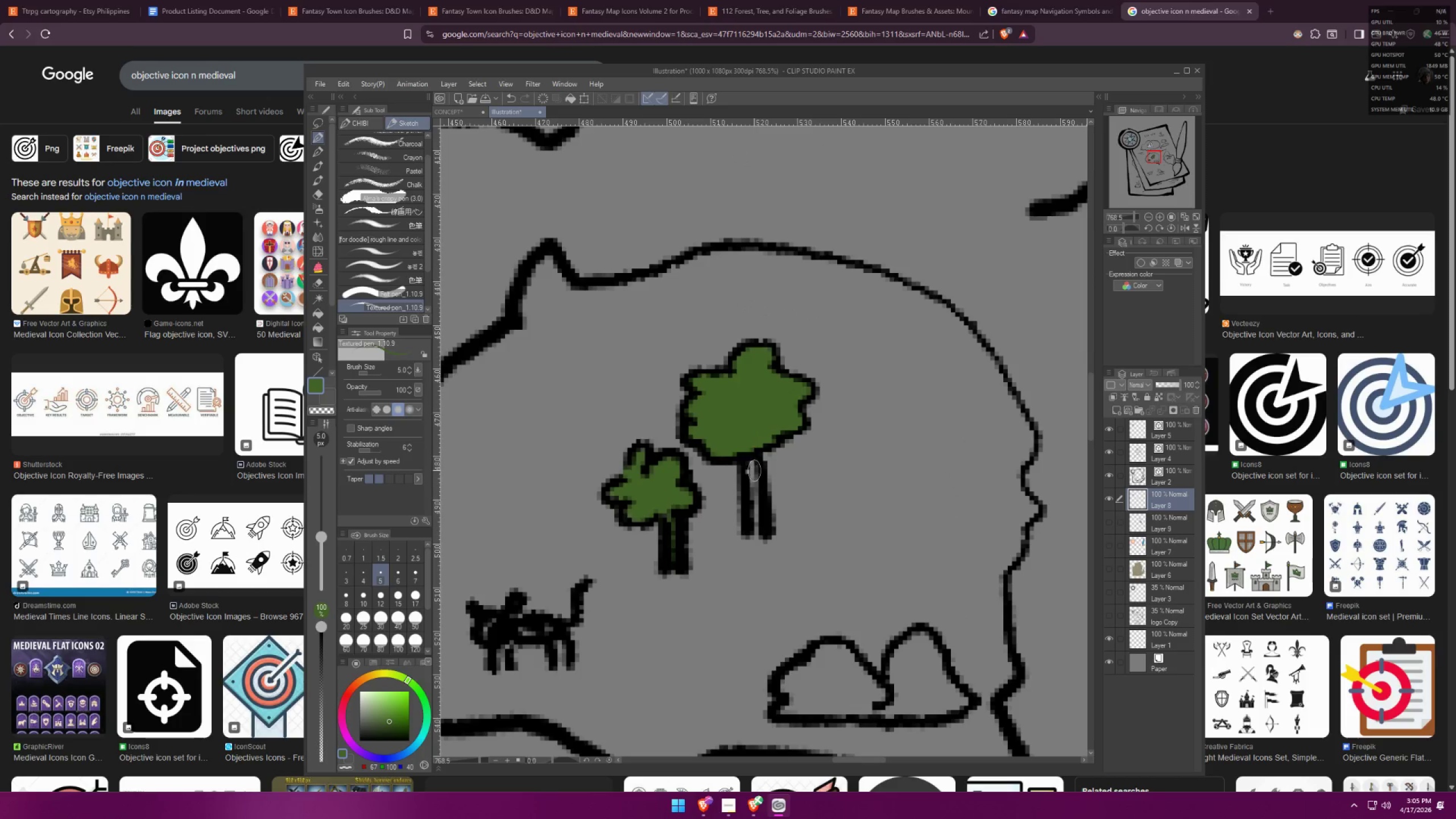 
hold_key(key=ShiftLeft, duration=0.42)
 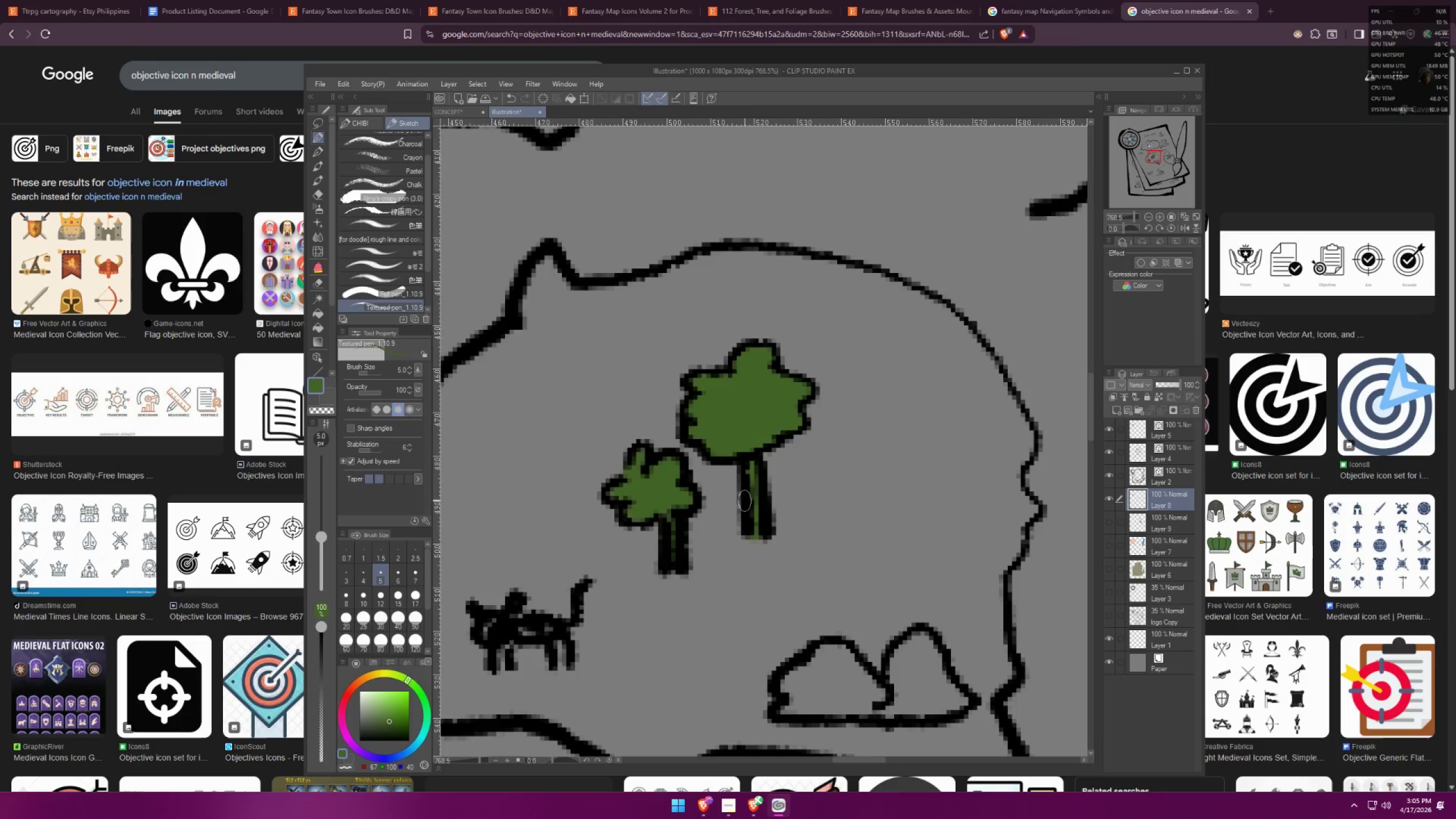 
scroll: coordinate [327, 326], scroll_direction: down, amount: 15.0
 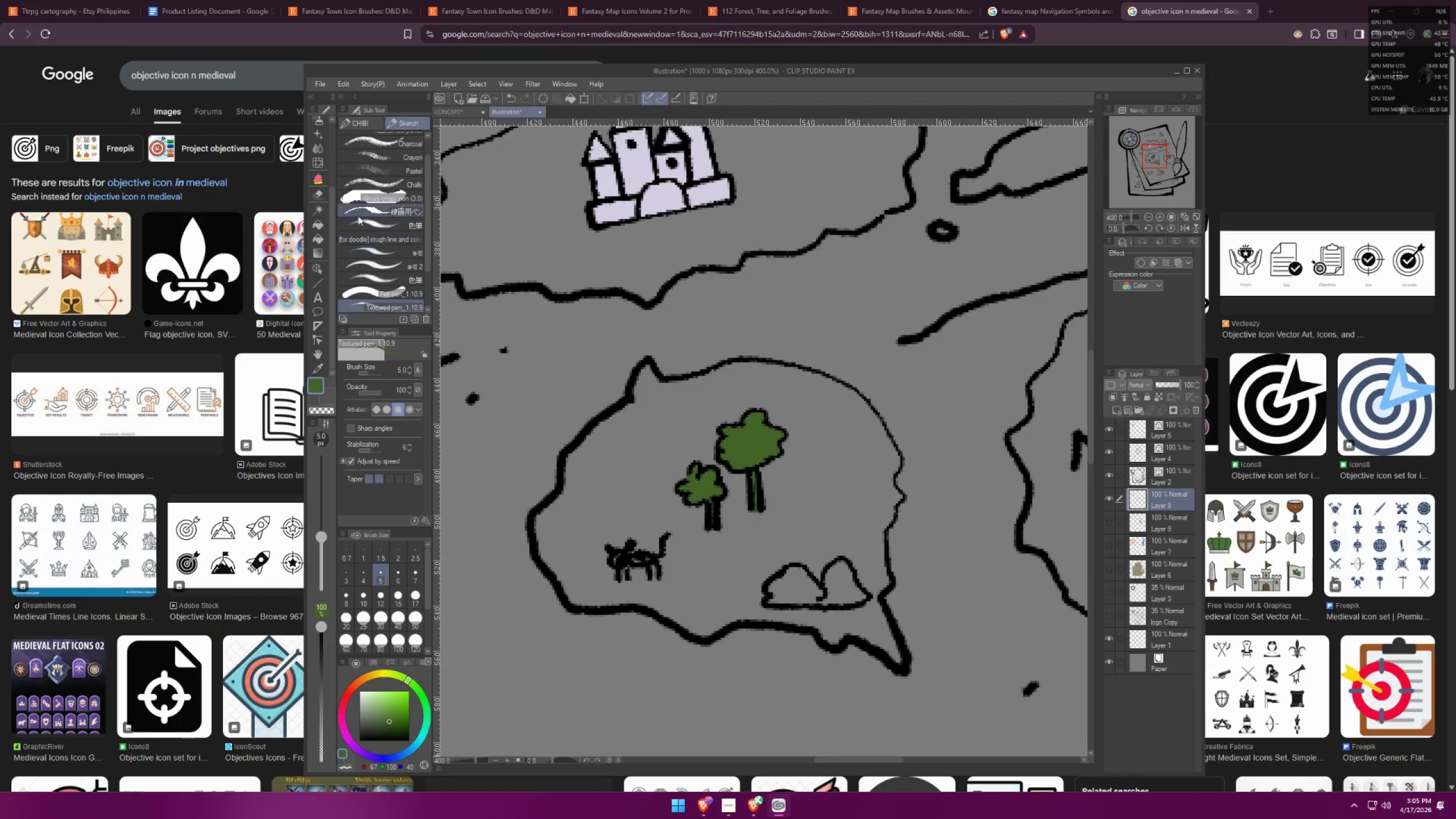 
scroll: coordinate [345, 183], scroll_direction: up, amount: 8.0
 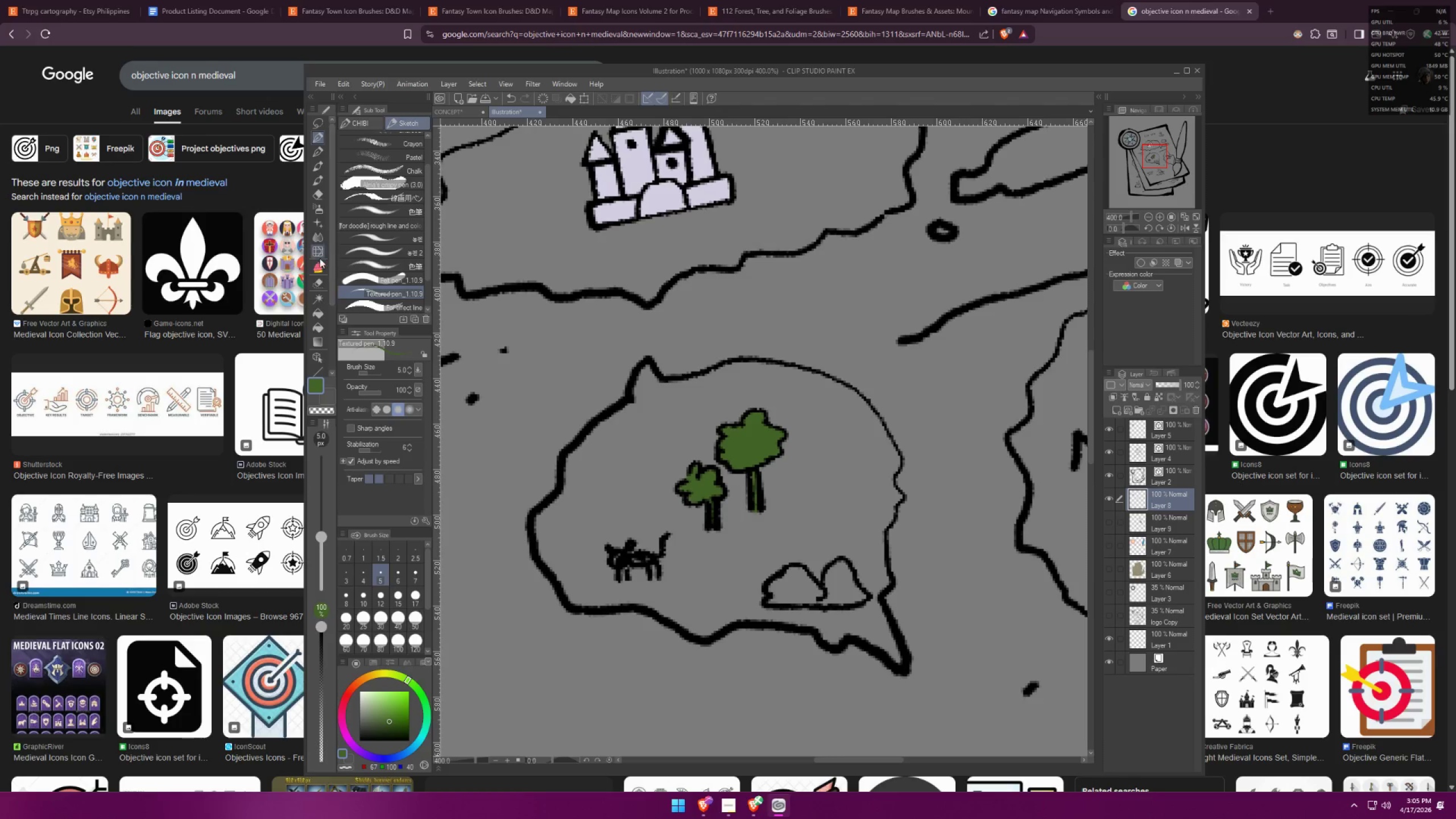 
left_click([316, 263])
 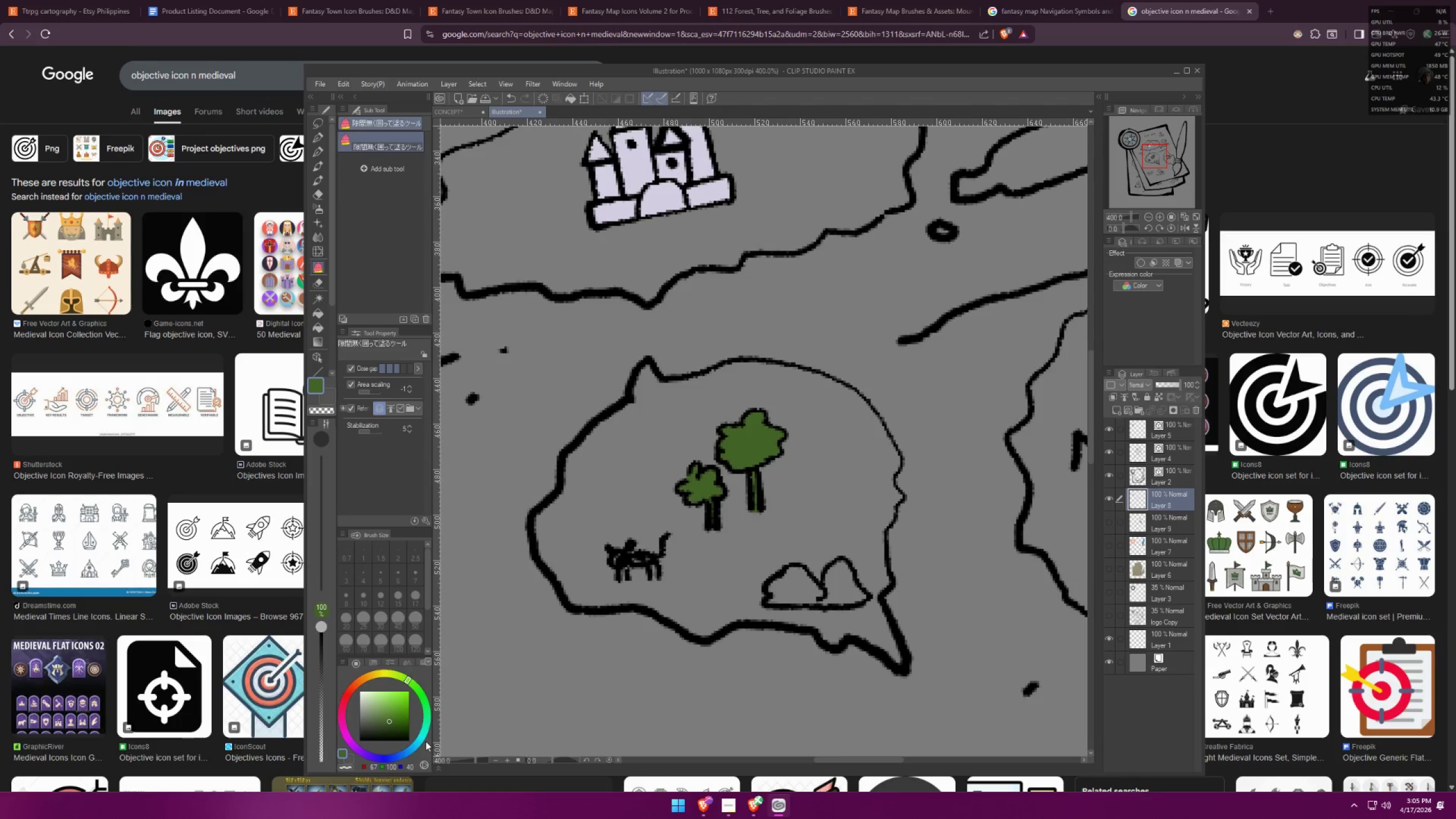 
double_click([419, 741])
 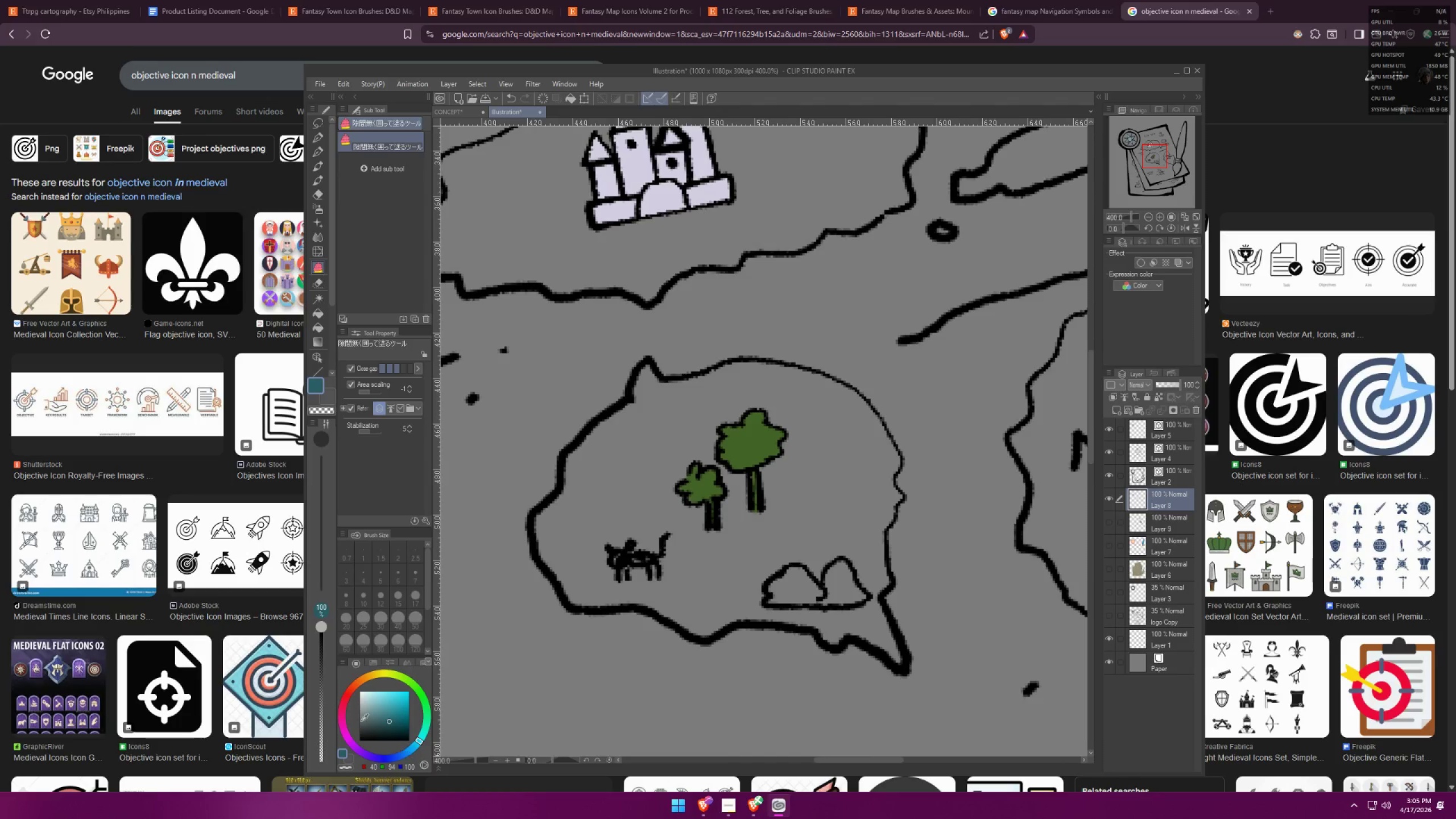 
left_click([358, 718])
 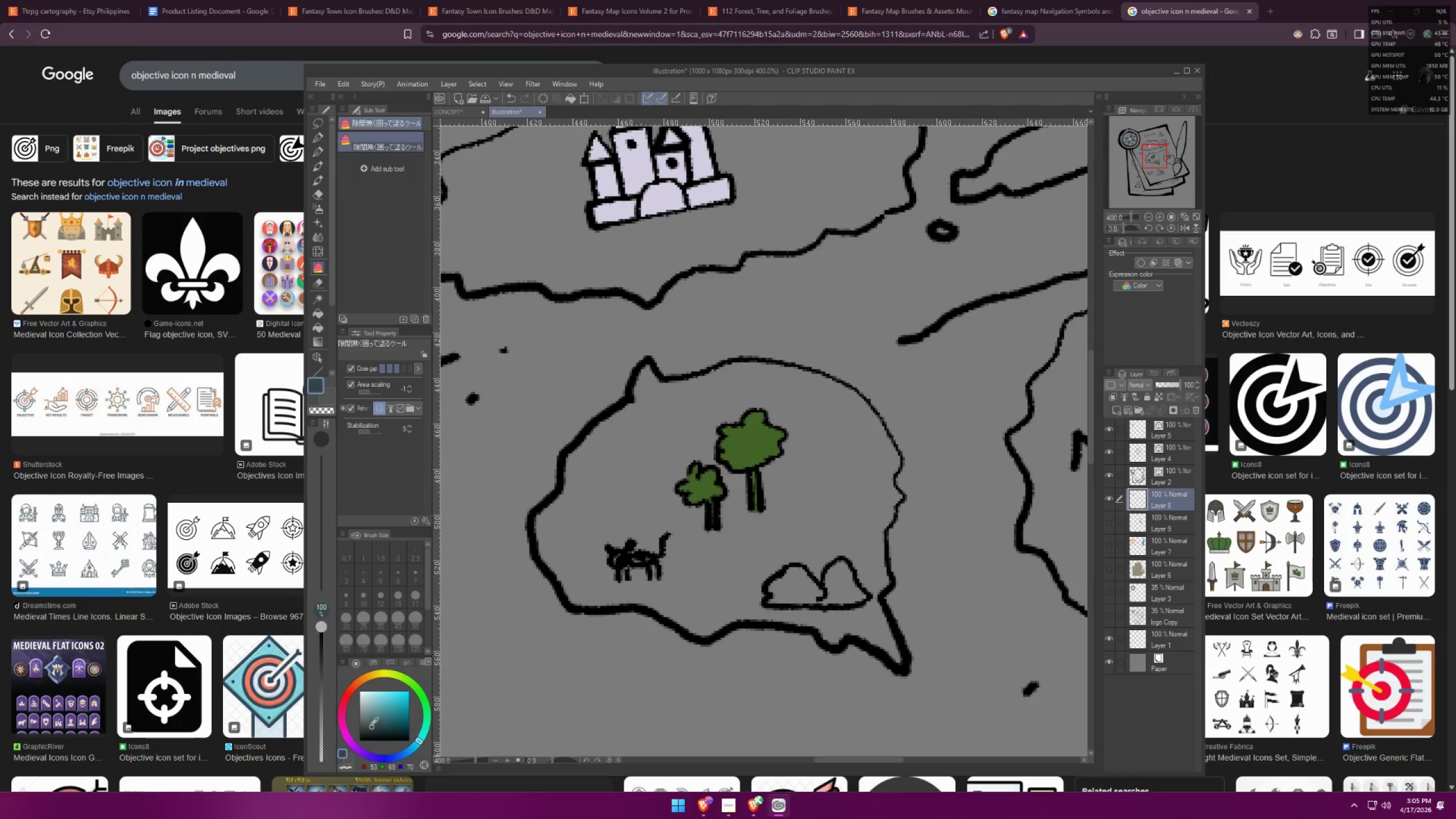 
triple_click([369, 719])
 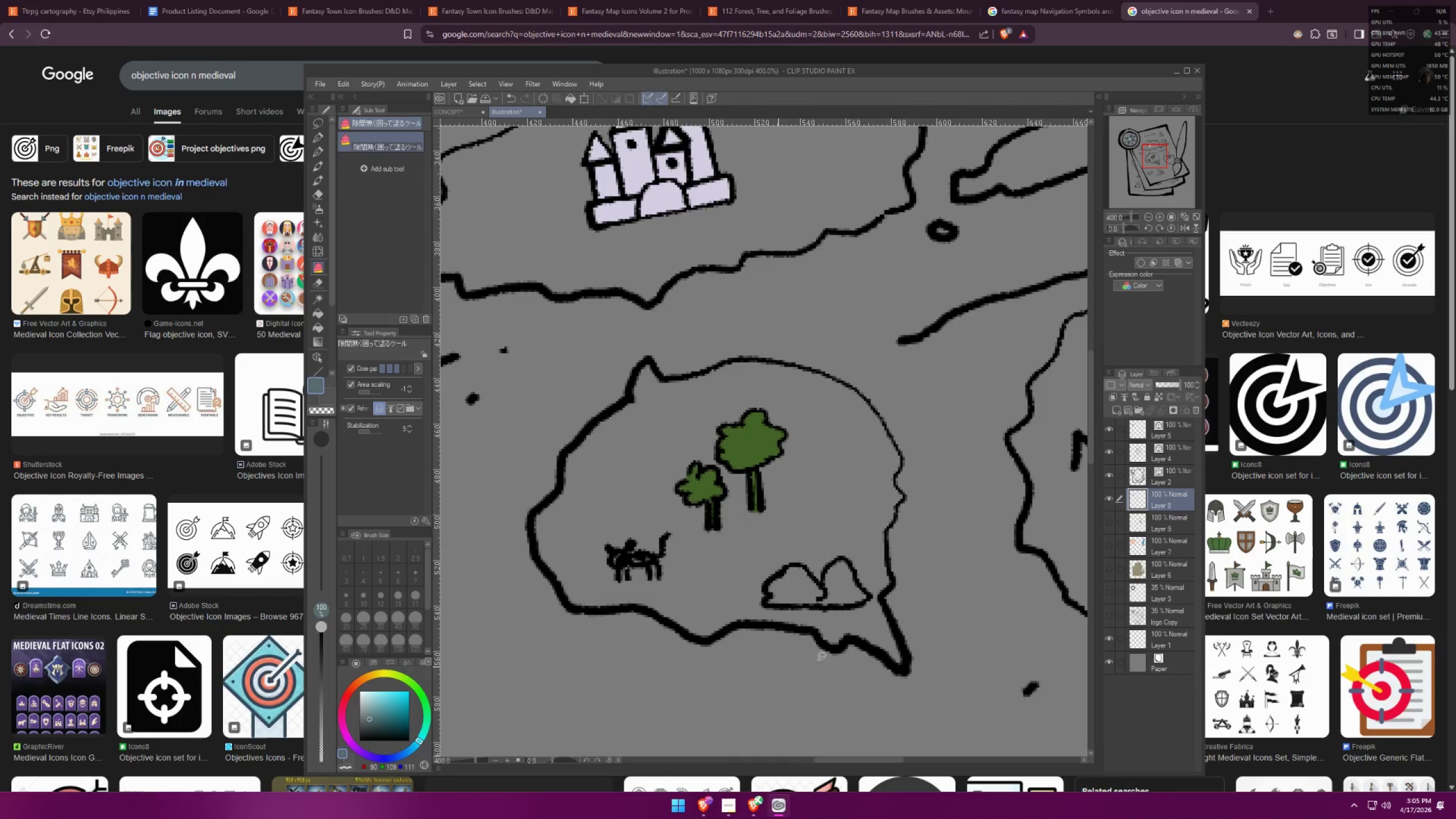 
left_click_drag(start_coordinate=[819, 549], to_coordinate=[824, 507])
 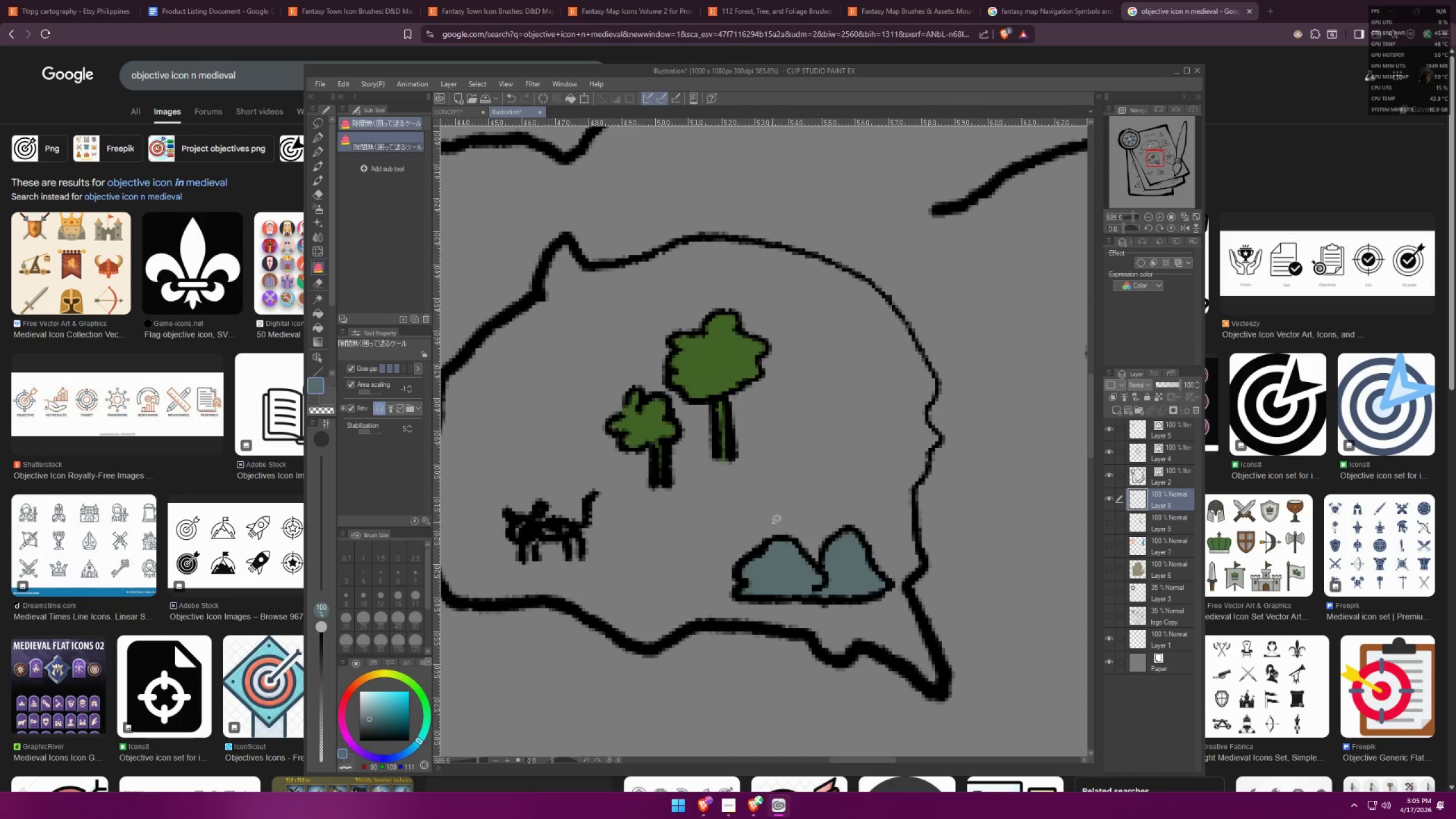 
scroll: coordinate [817, 618], scroll_direction: up, amount: 4.0
 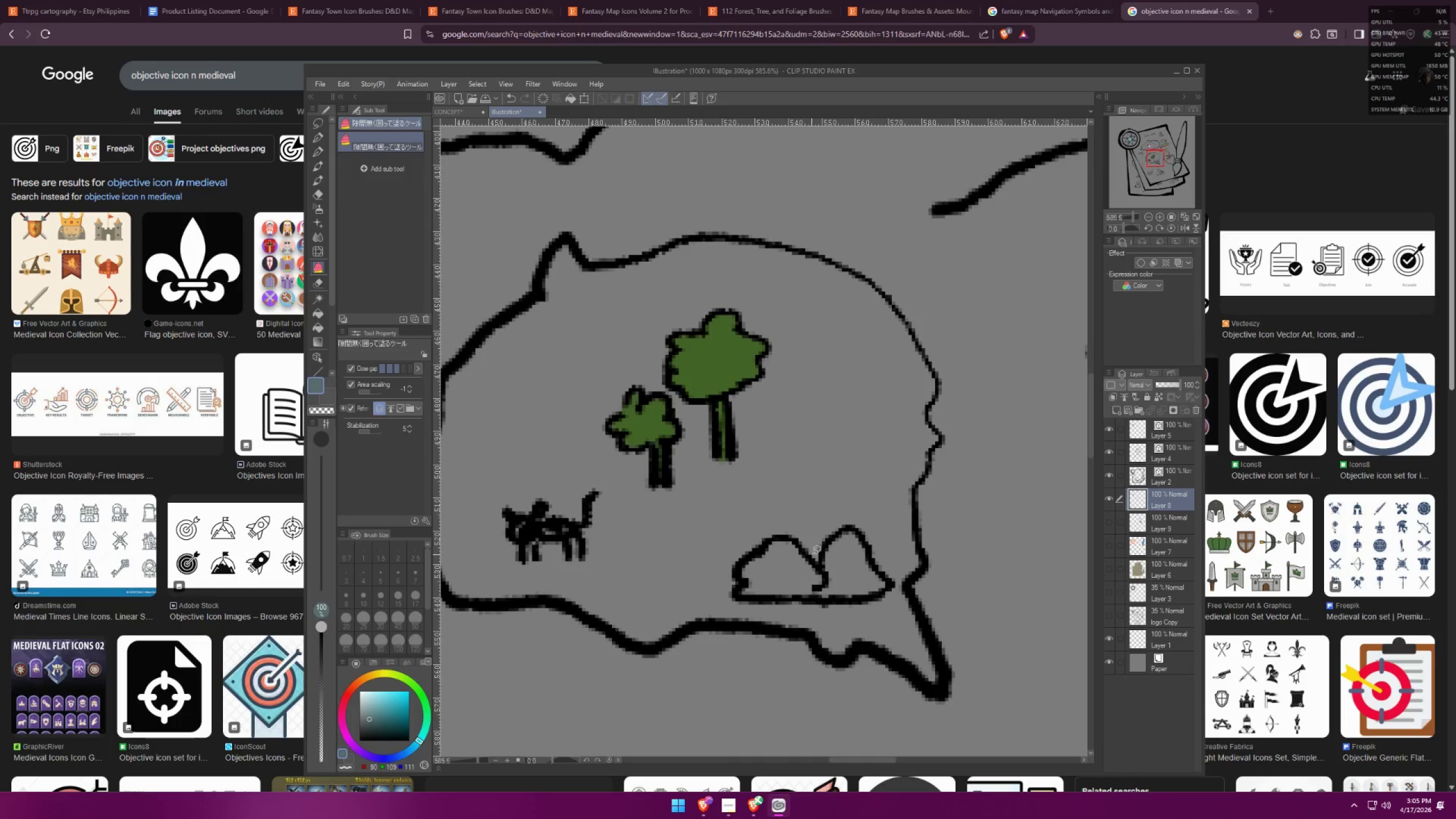 
hold_key(key=Space, duration=0.57)
 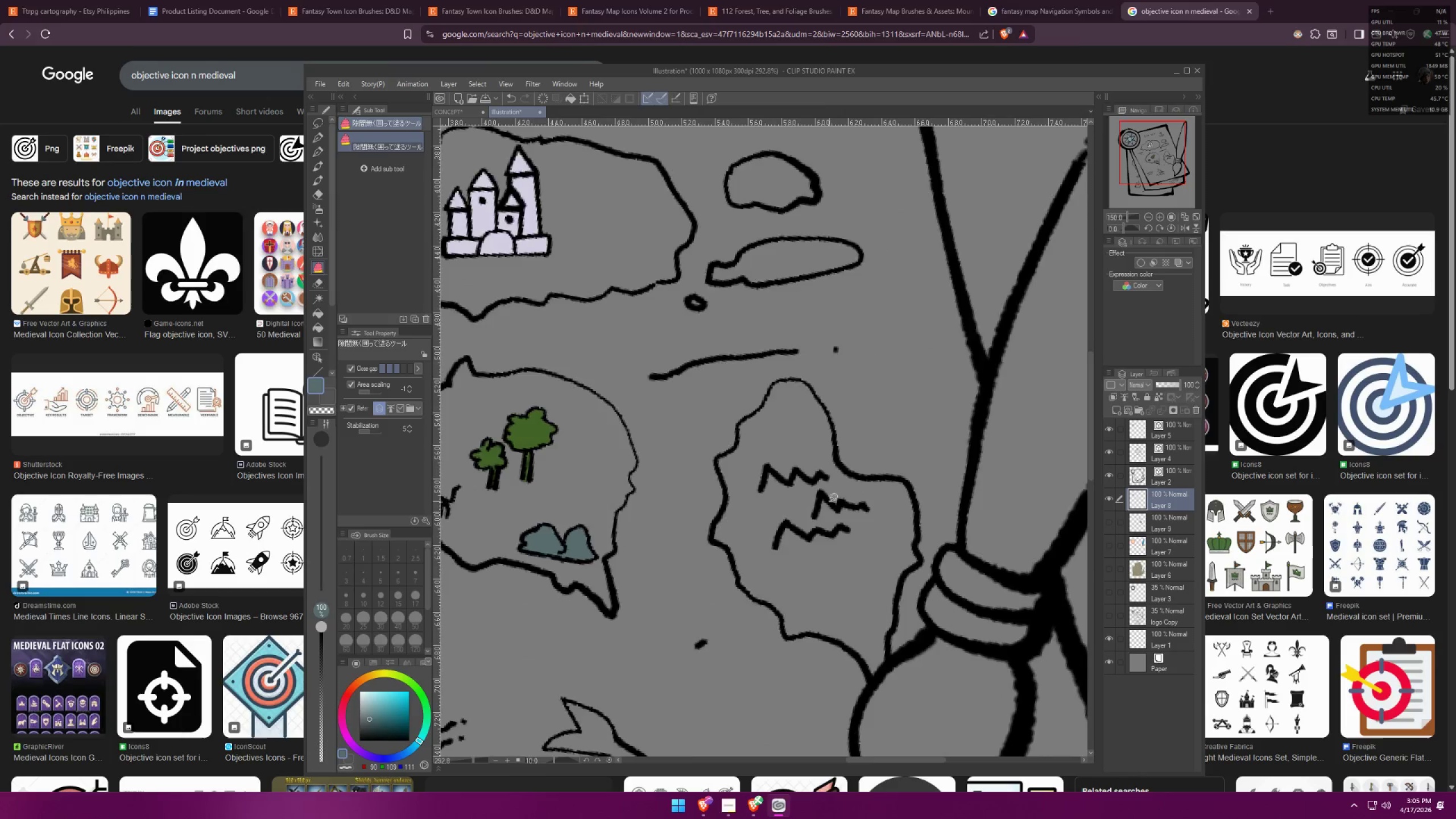 
scroll: coordinate [803, 518], scroll_direction: down, amount: 14.0
 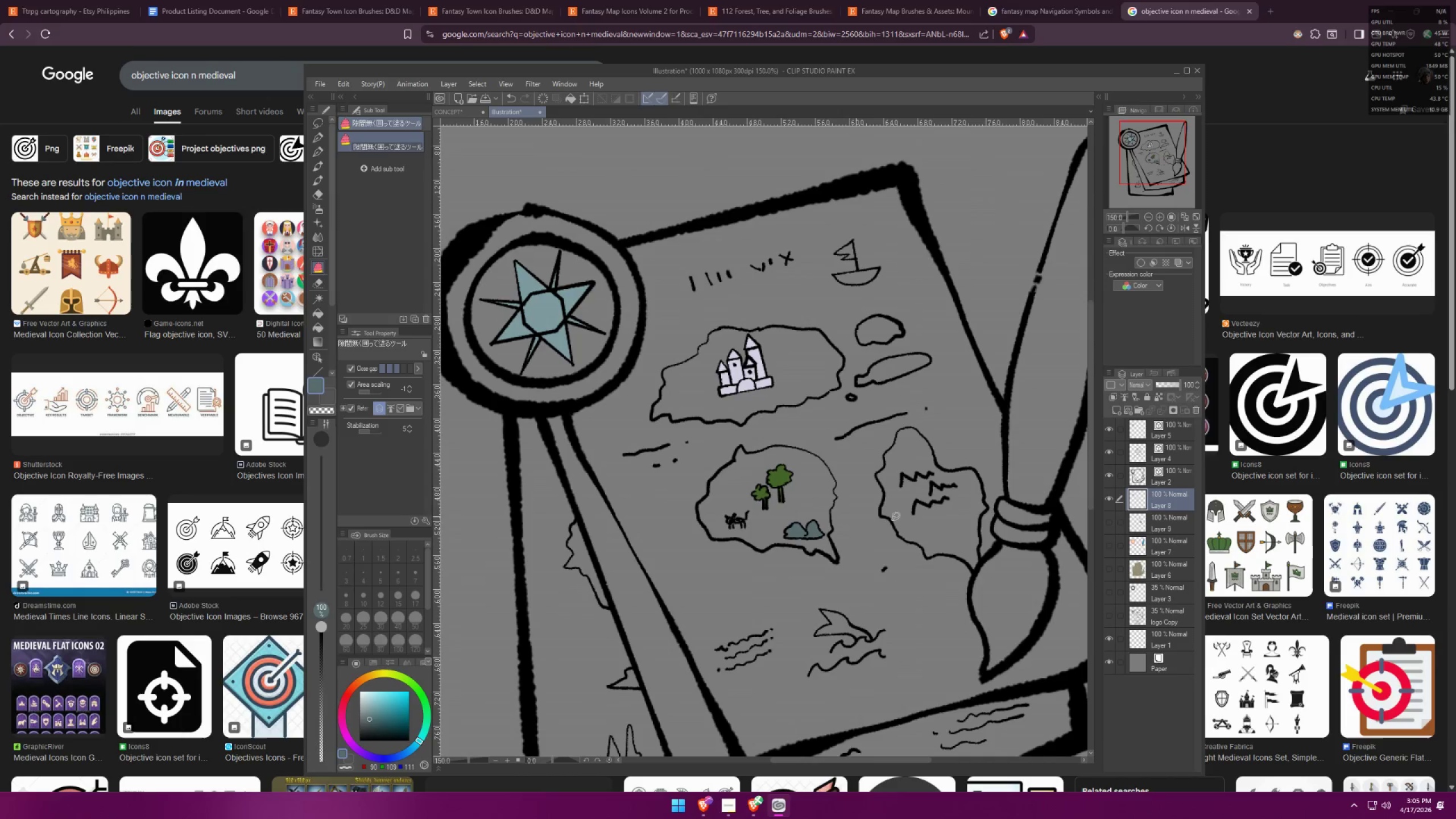 
left_click_drag(start_coordinate=[884, 529], to_coordinate=[789, 532])
 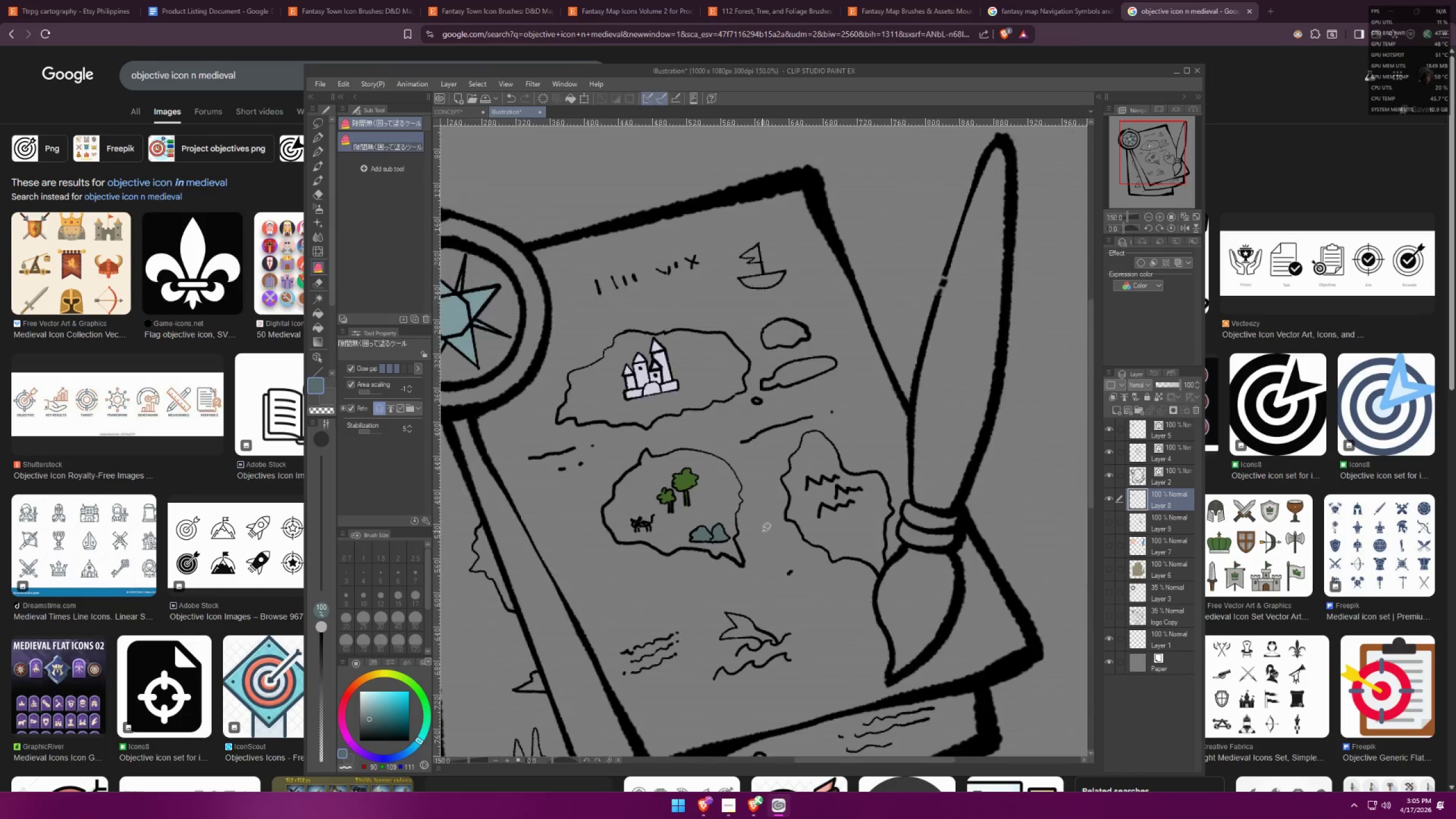 
type(cc)
 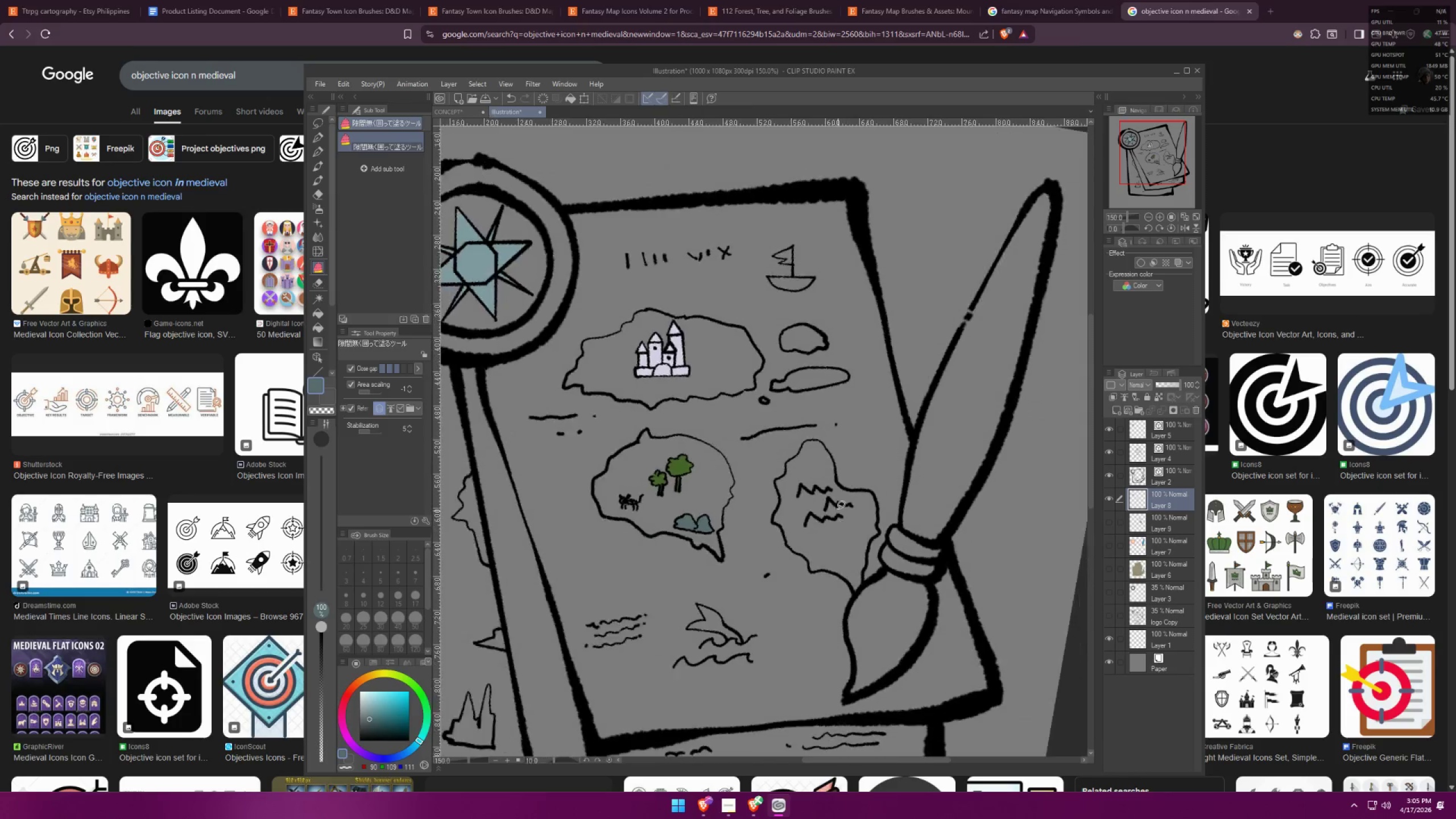 
scroll: coordinate [554, 531], scroll_direction: up, amount: 13.0
 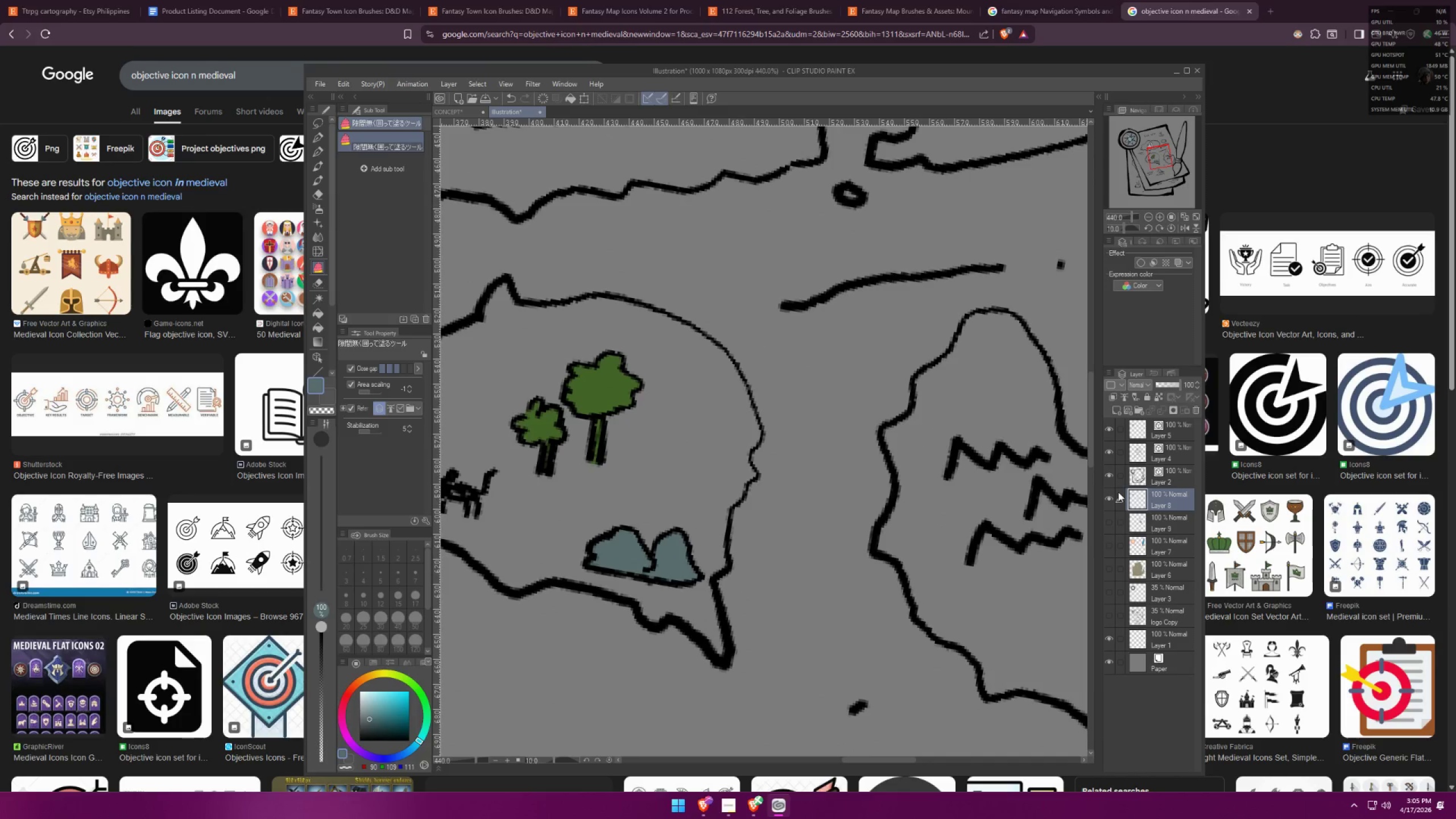 
key(Control+ControlLeft)
 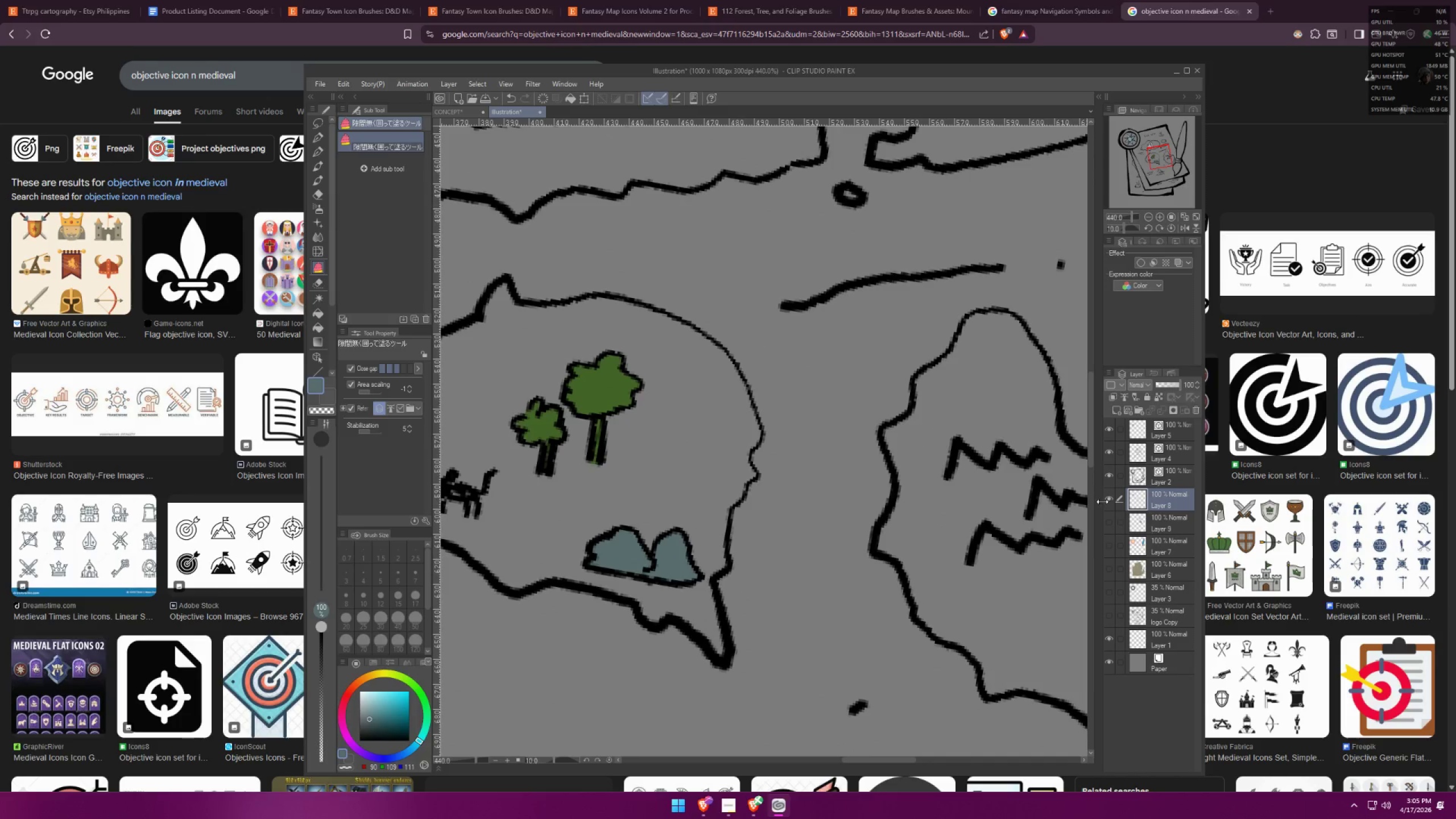 
key(Control+Z)
 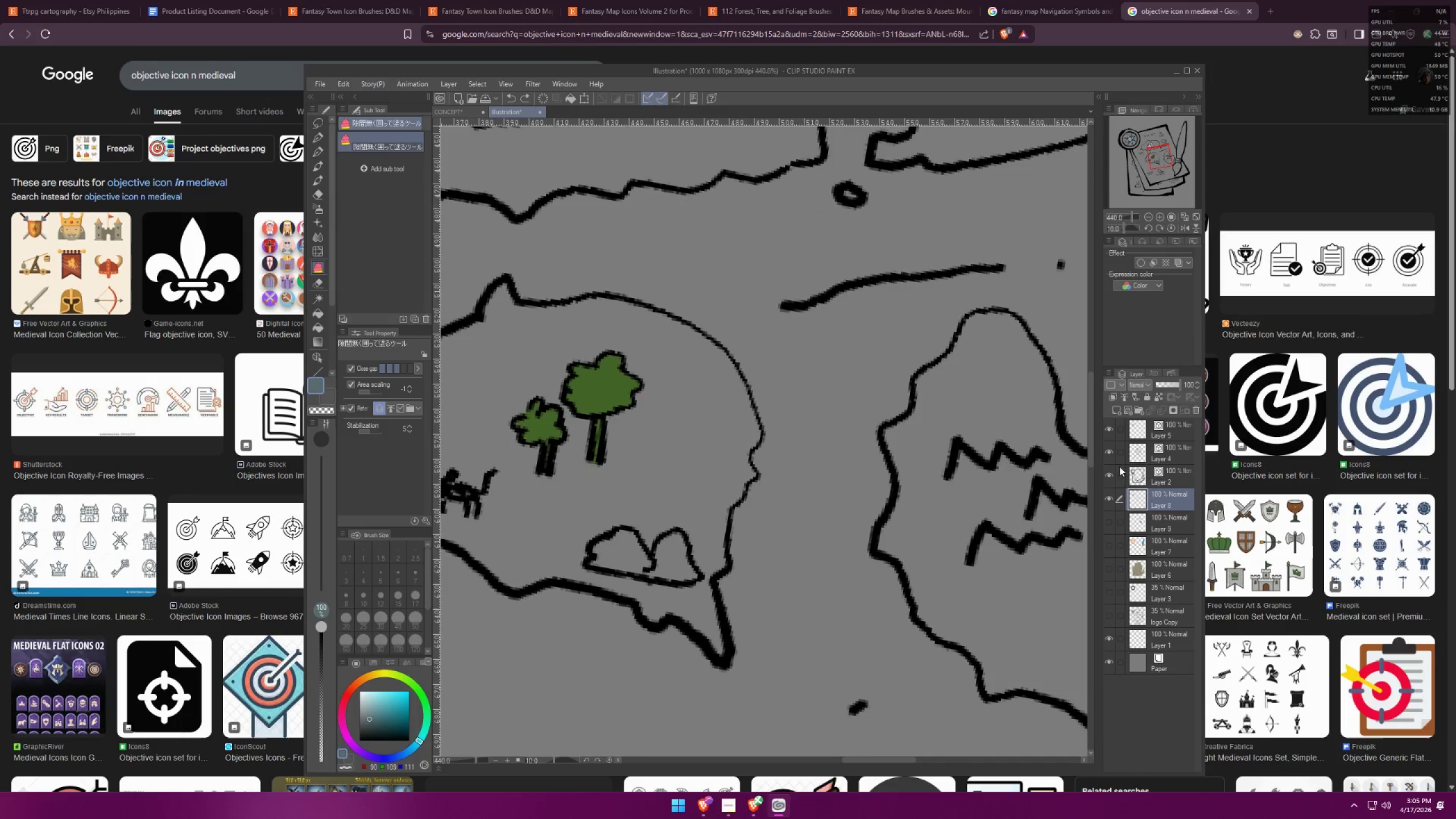 
left_click([1108, 472])
 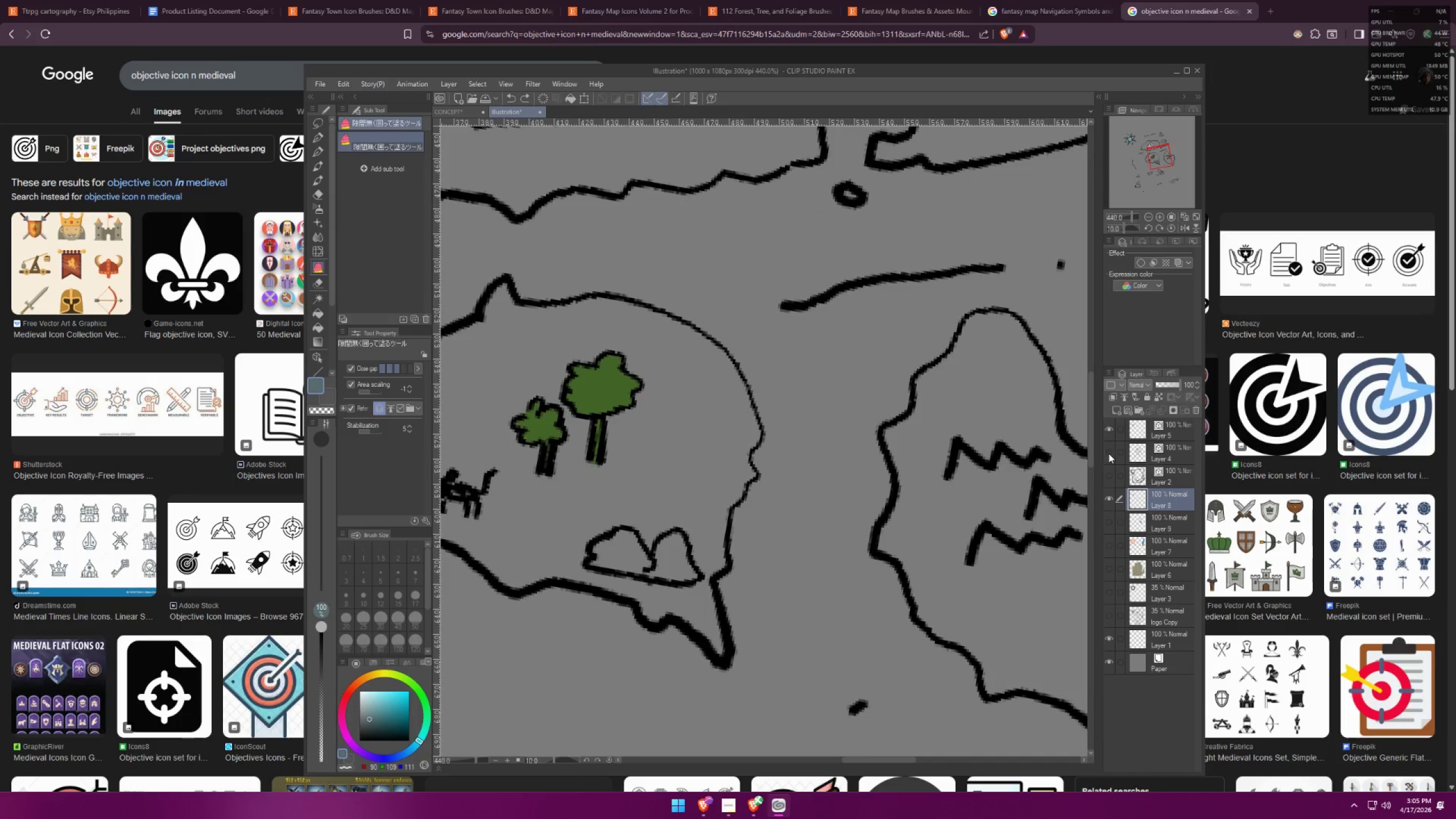 
double_click([1108, 453])
 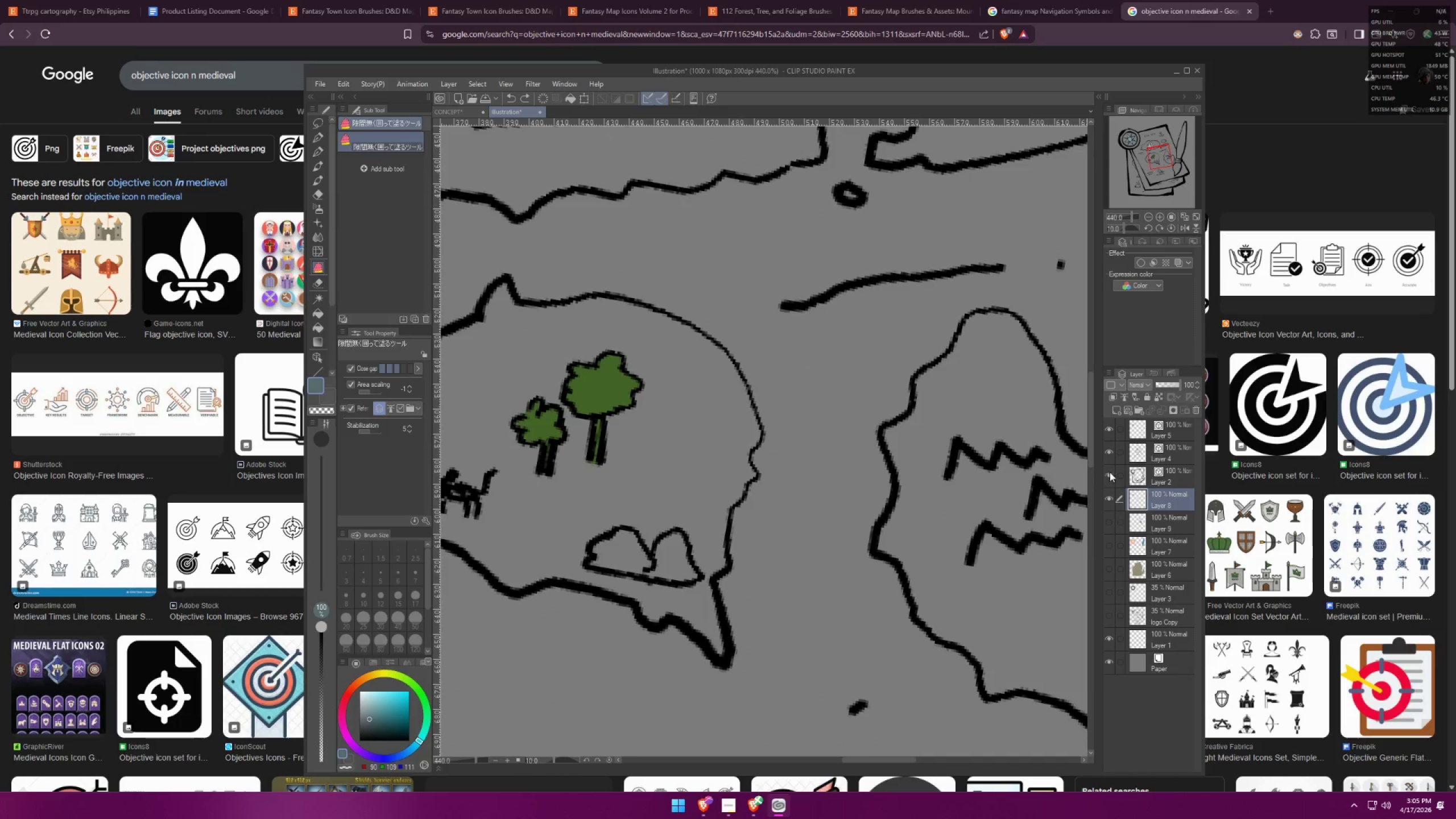 
triple_click([1128, 451])
 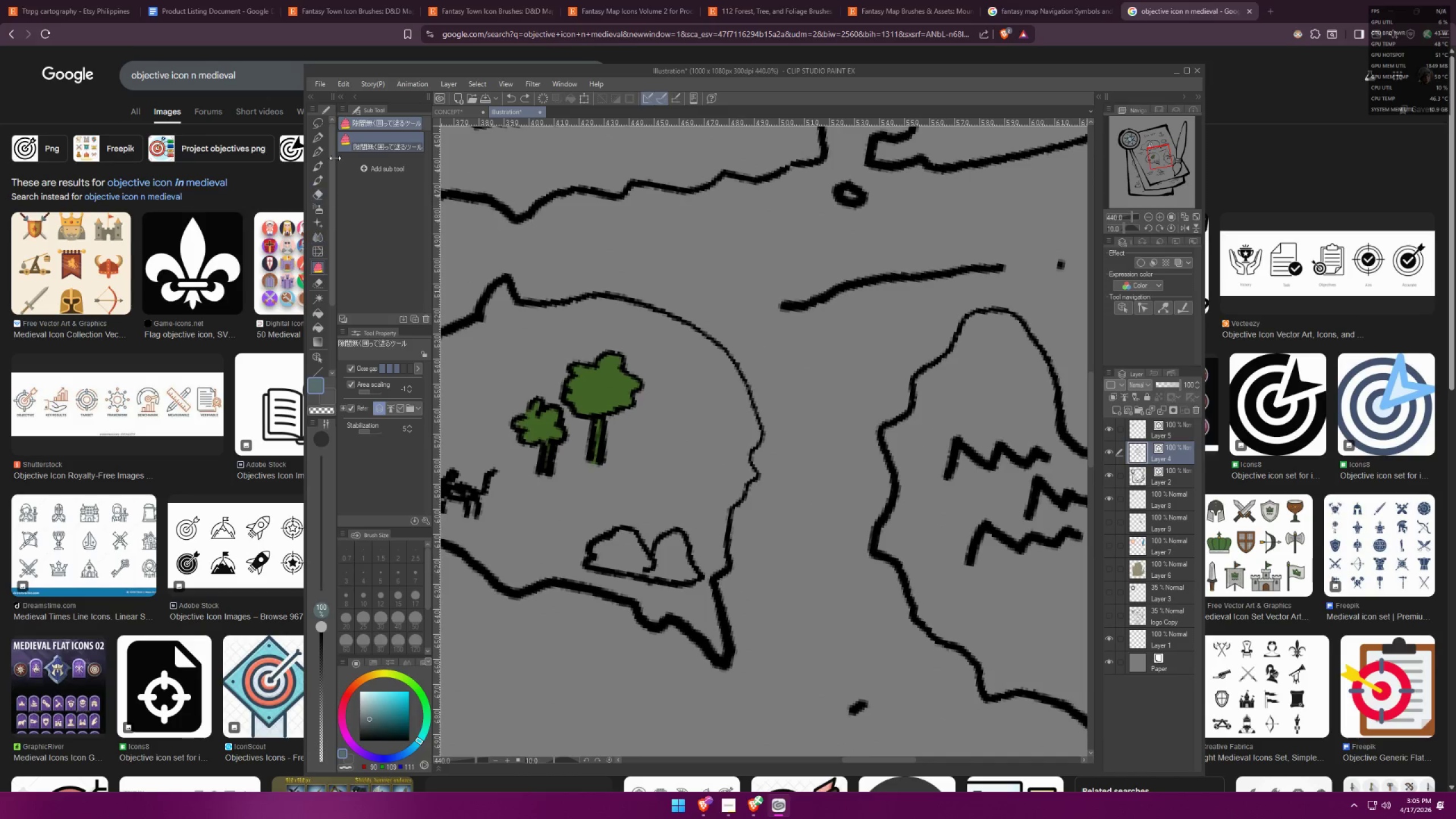 
left_click([325, 122])
 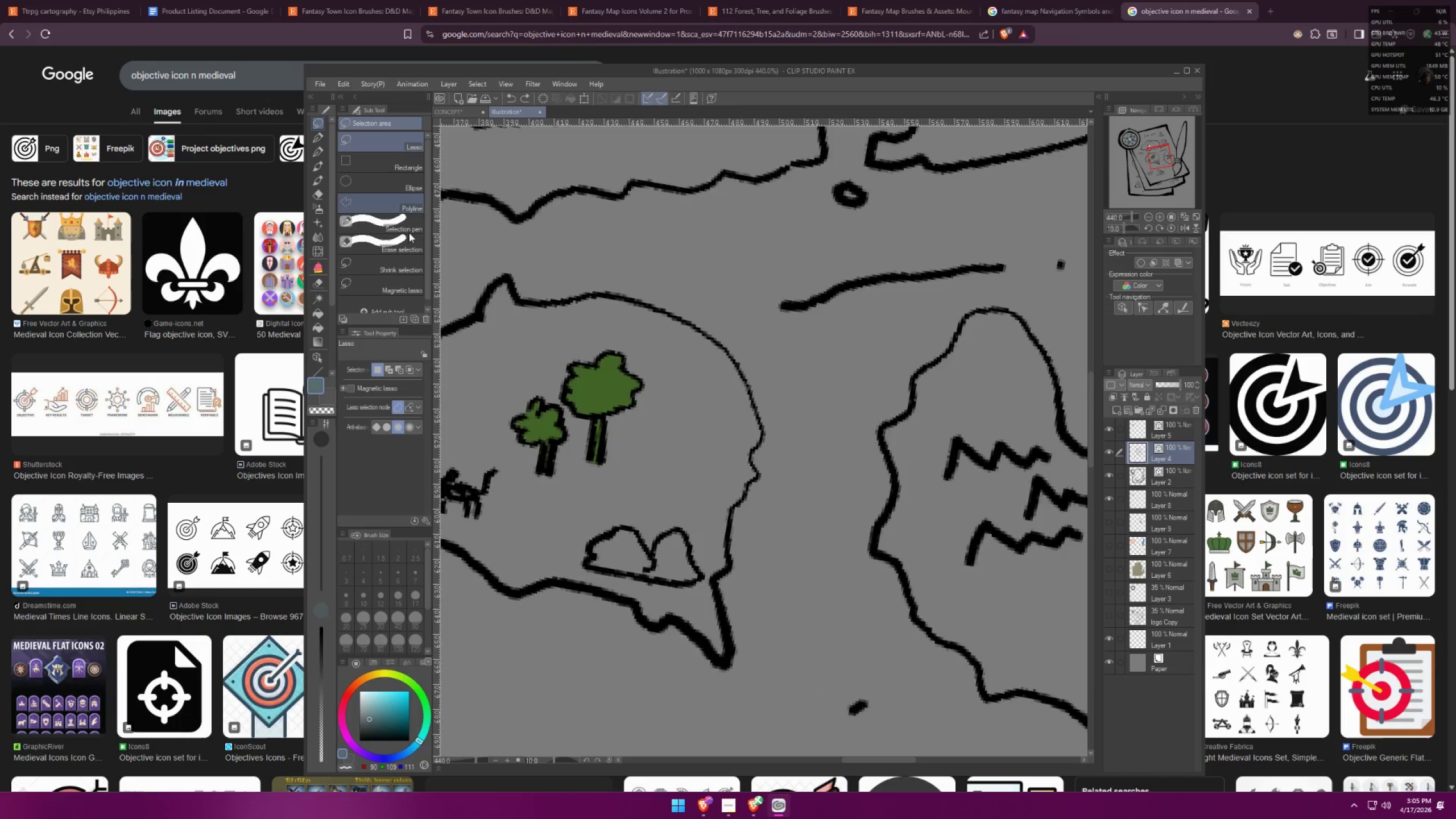 
left_click_drag(start_coordinate=[602, 485], to_coordinate=[636, 406])
 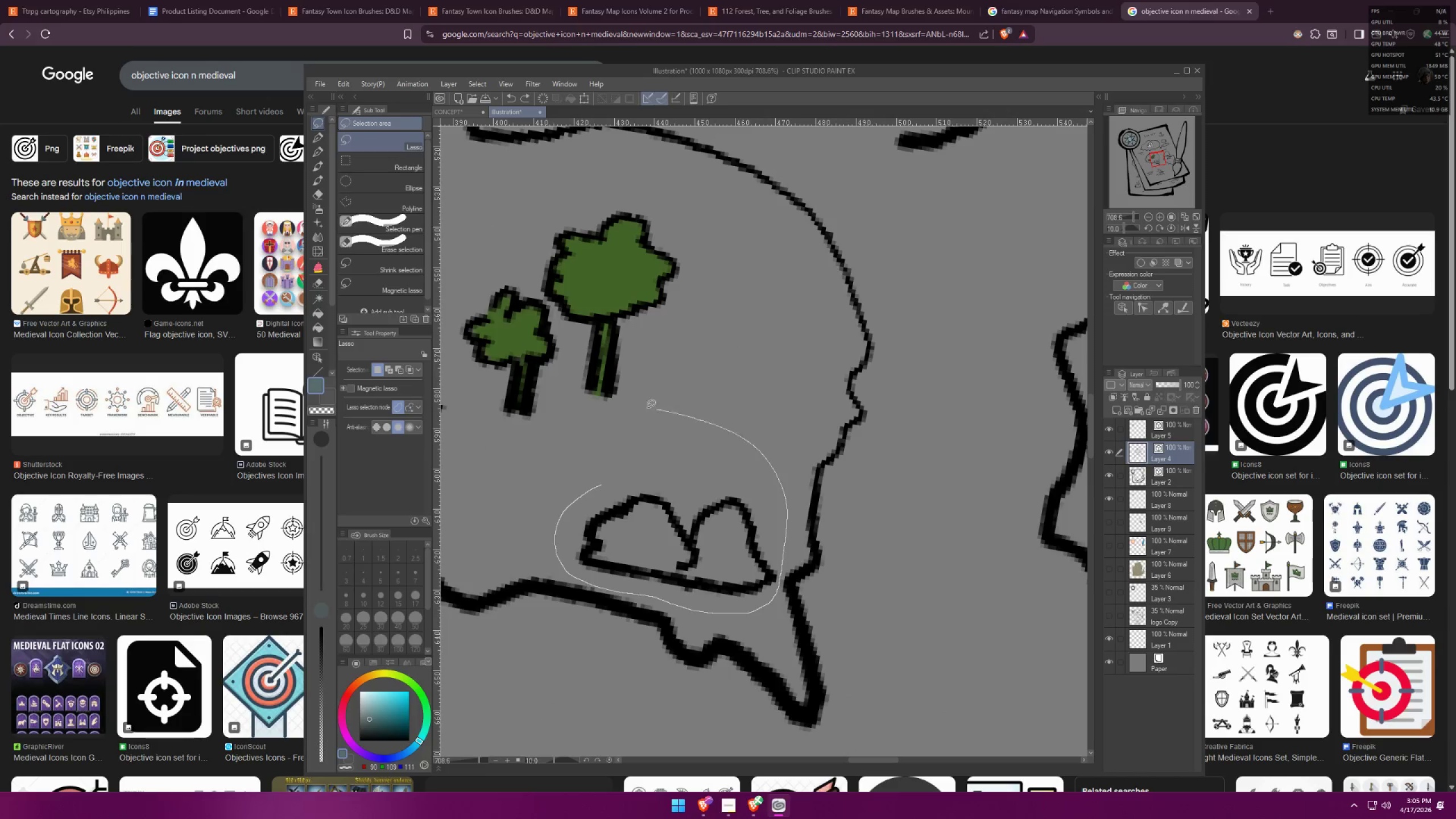 
scroll: coordinate [585, 588], scroll_direction: up, amount: 5.0
 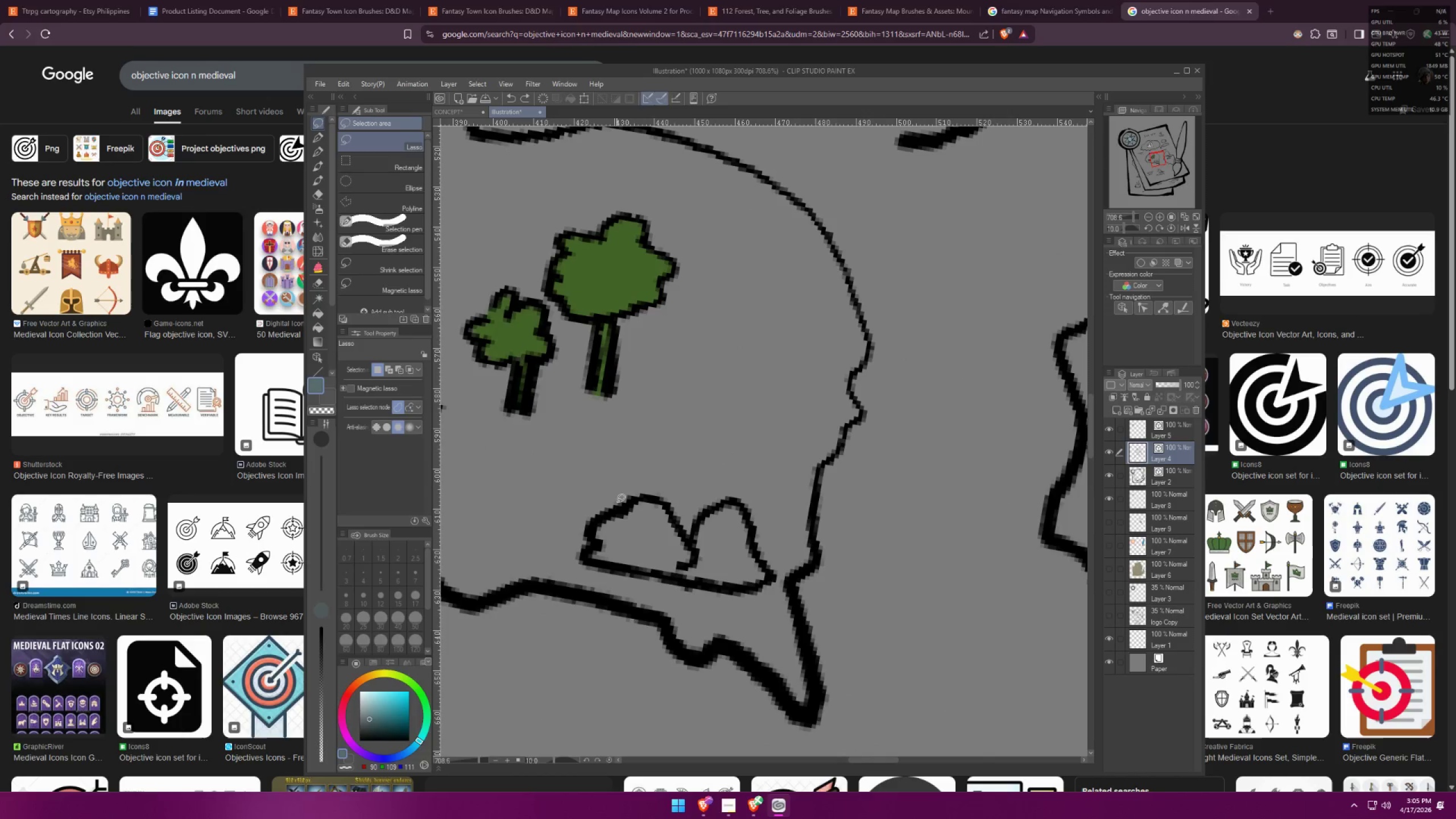 
key(Control+ControlLeft)
 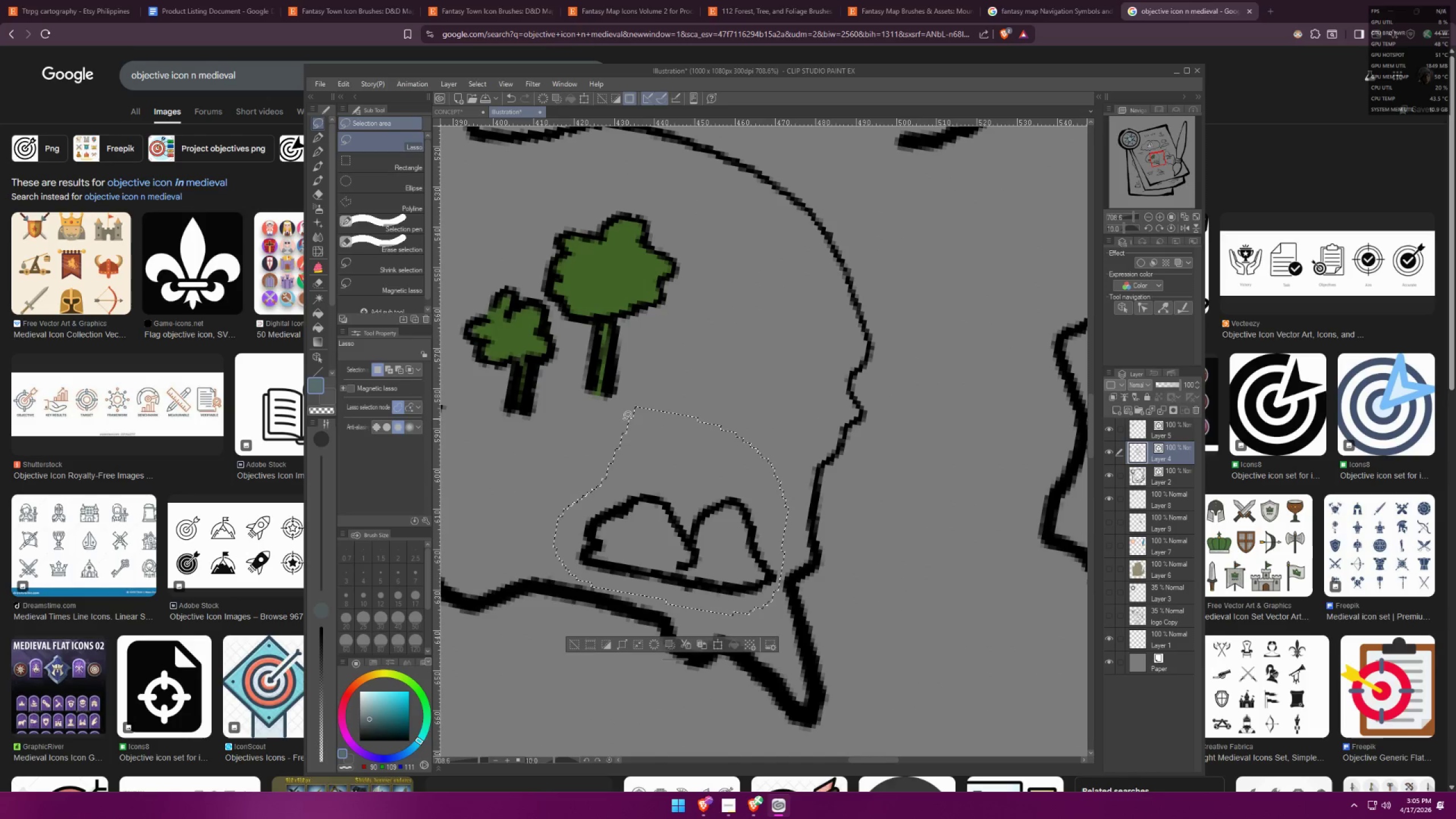 
key(Control+T)
 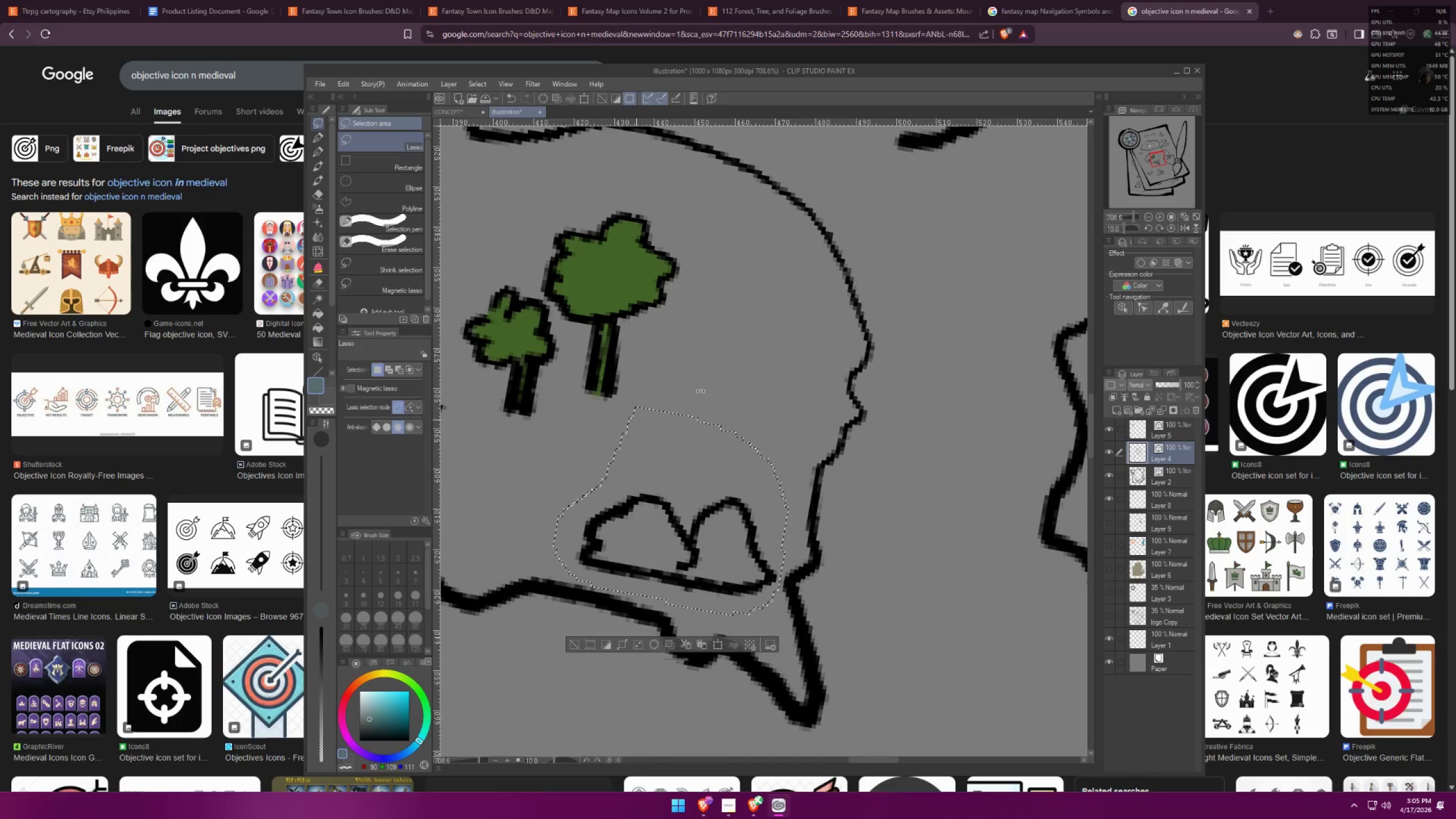 
left_click_drag(start_coordinate=[692, 386], to_coordinate=[673, 394])
 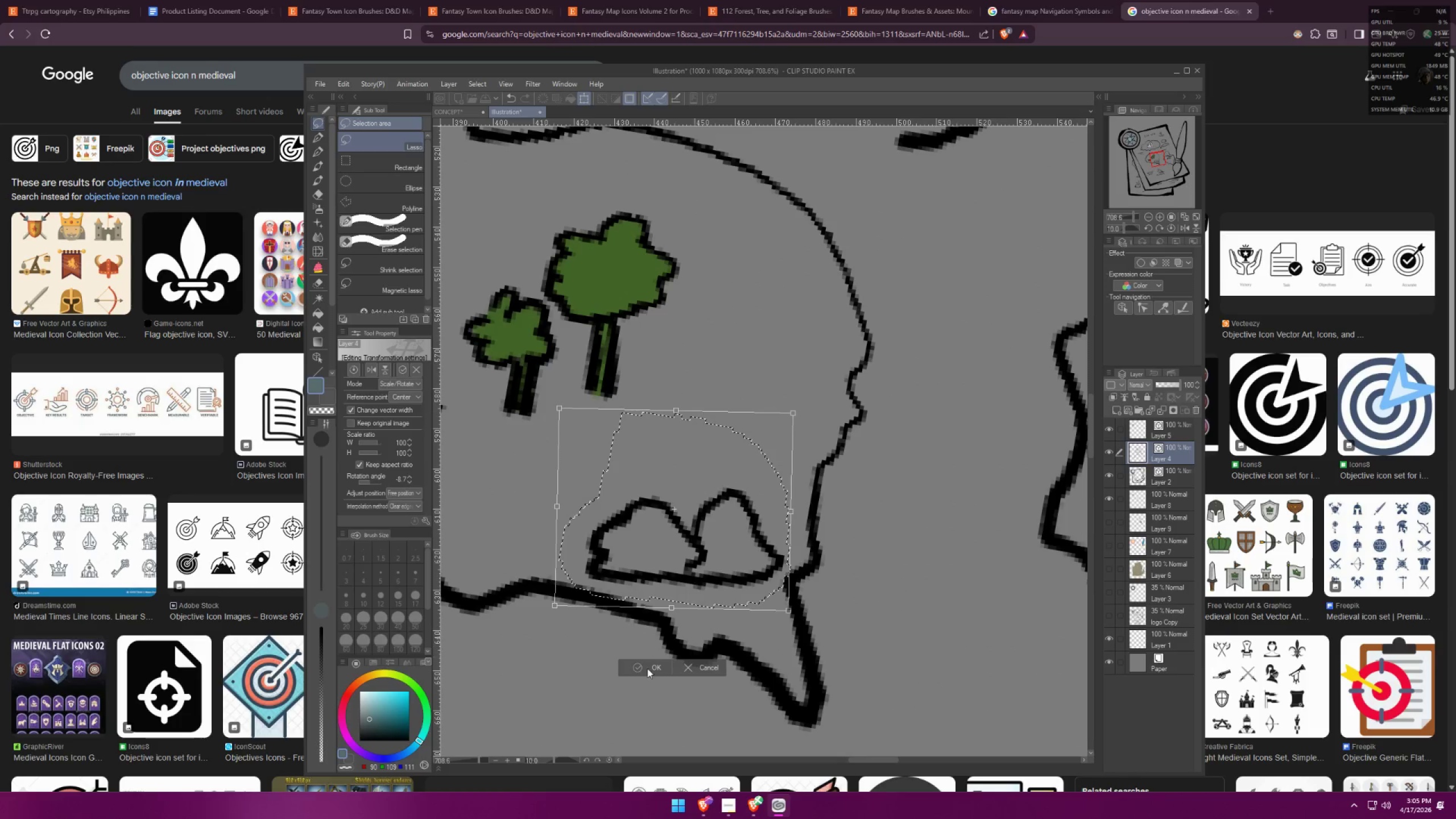 
key(Control+ControlLeft)
 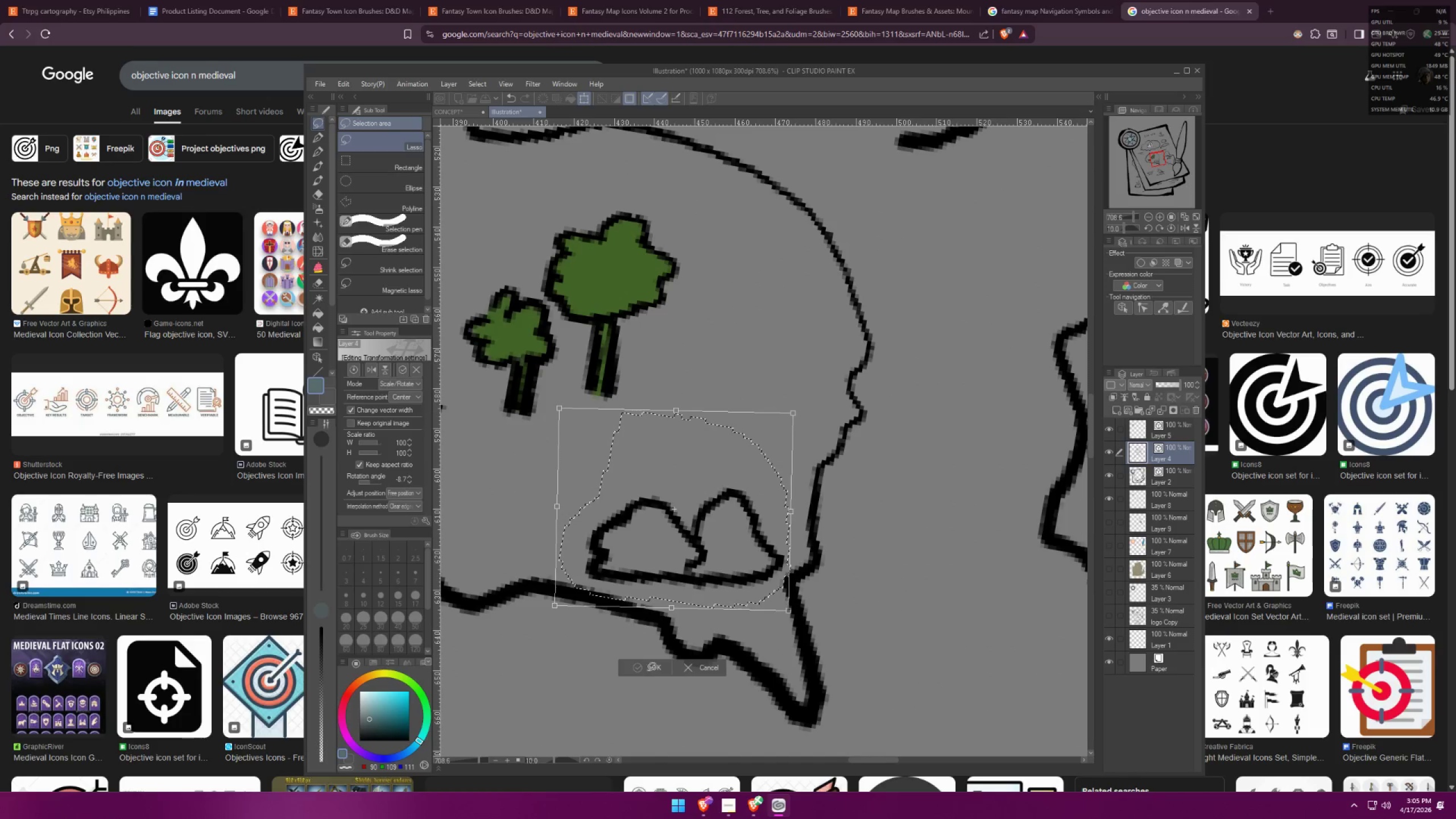 
key(Control+D)
 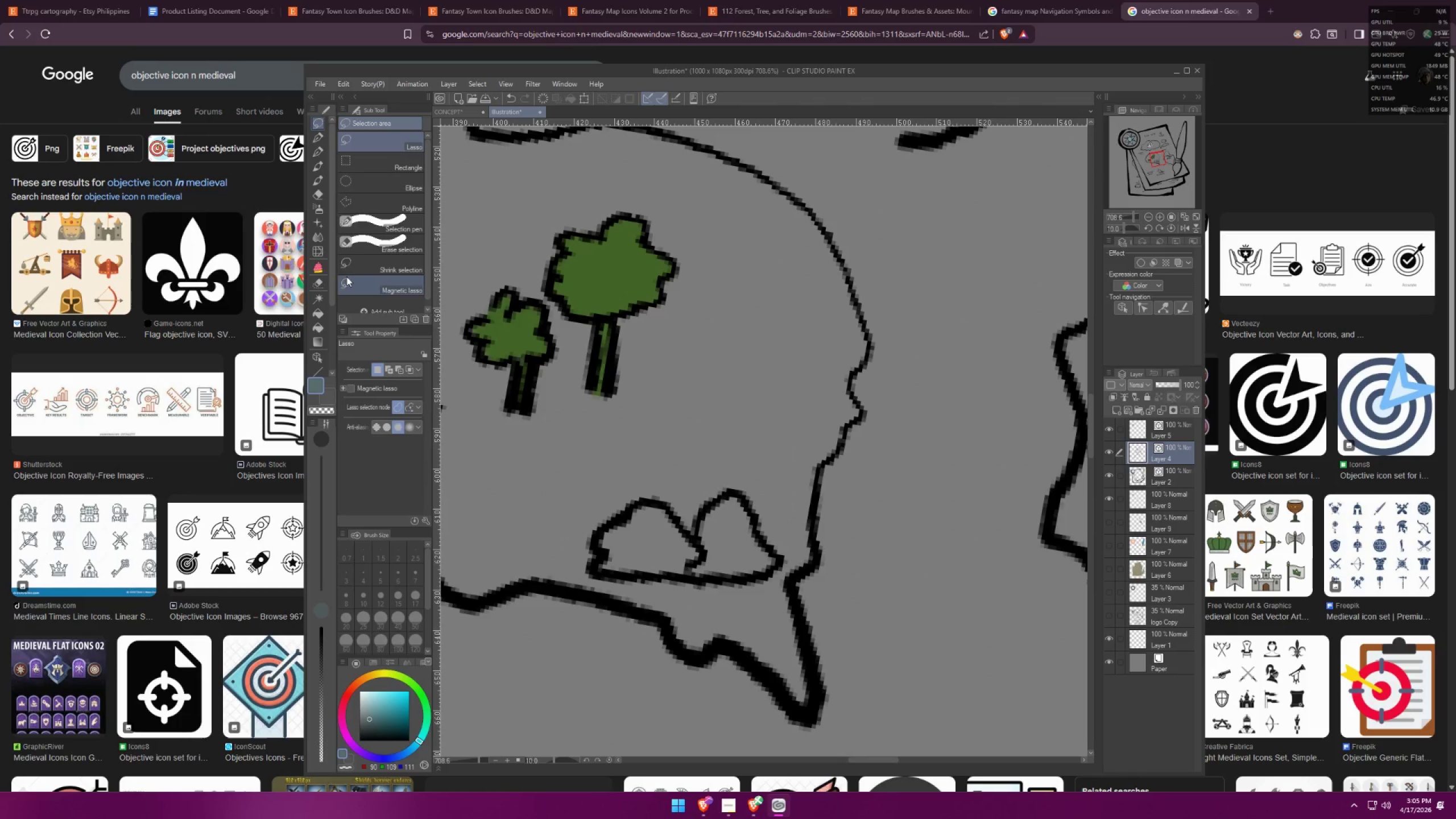 
left_click([325, 272])
 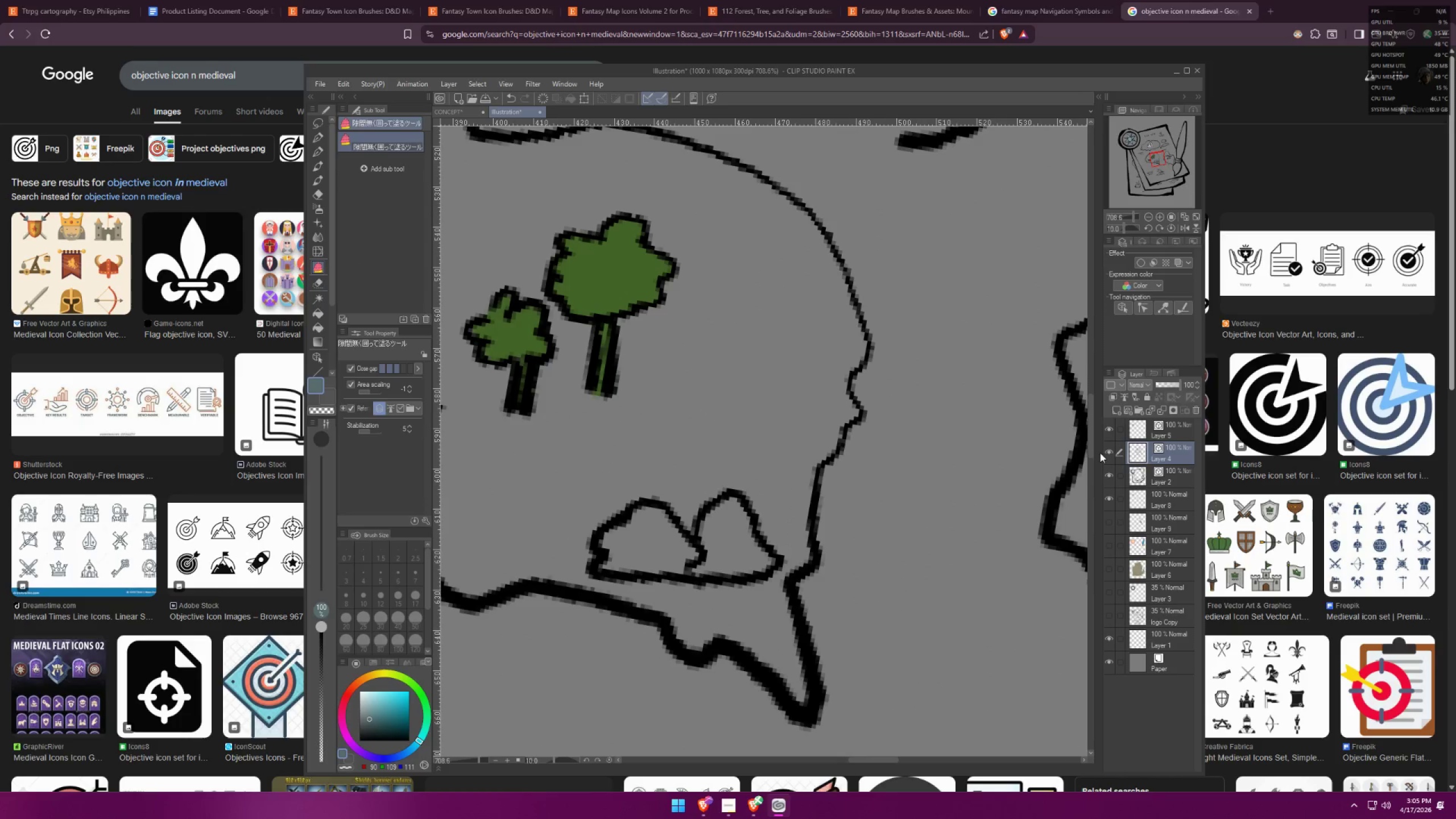 
double_click([1111, 450])
 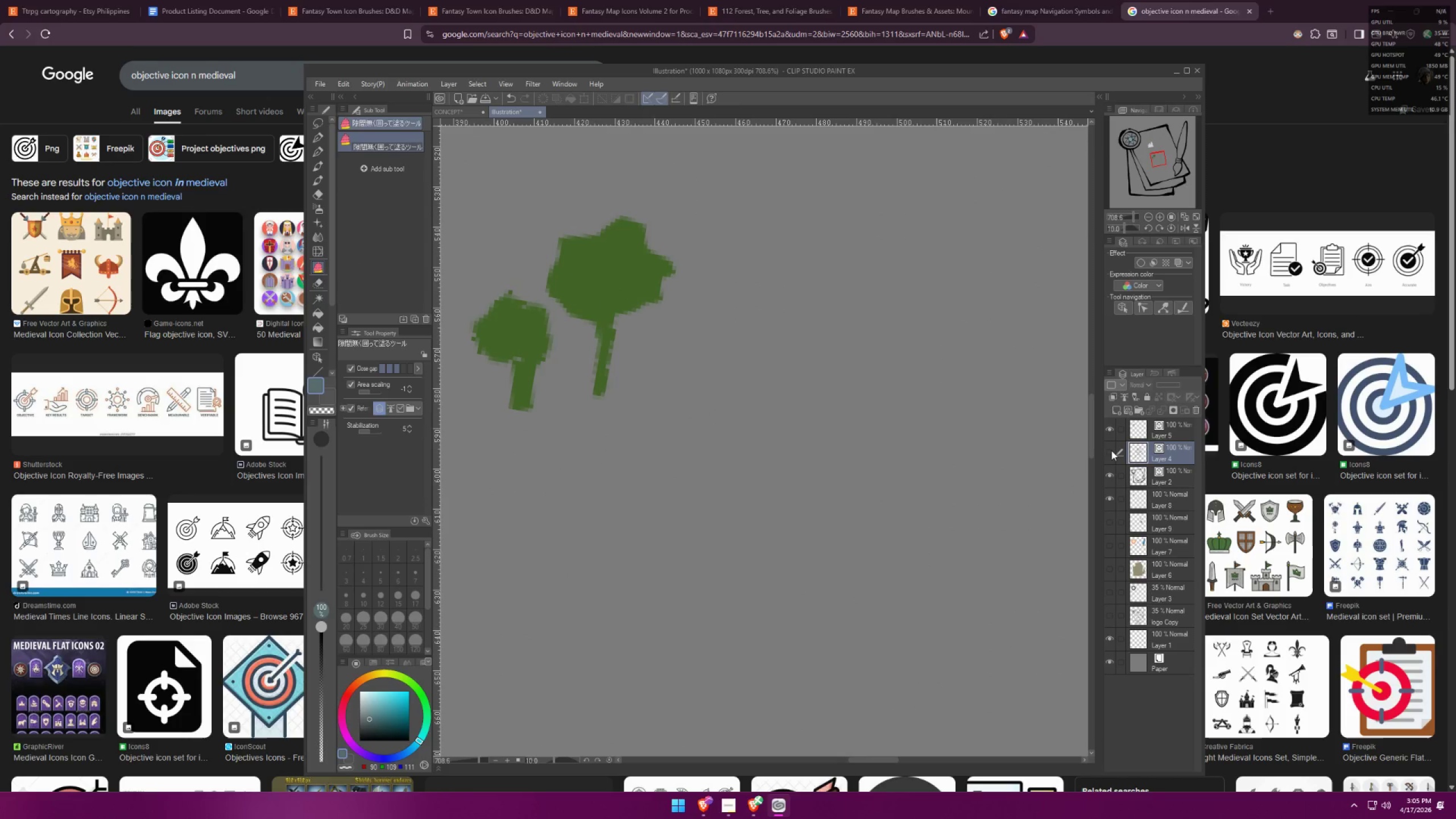 
triple_click([1111, 450])
 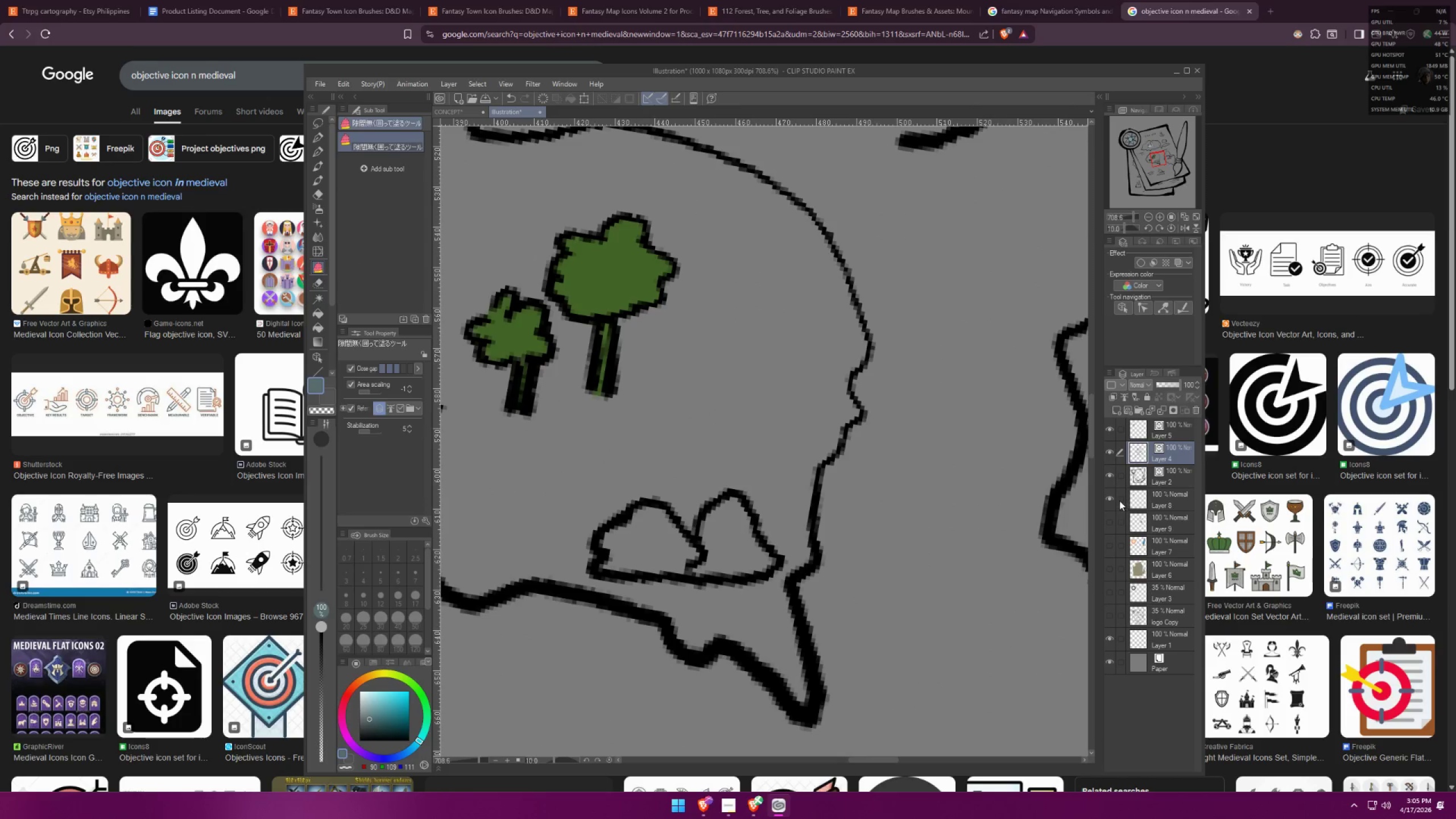 
double_click([1112, 498])
 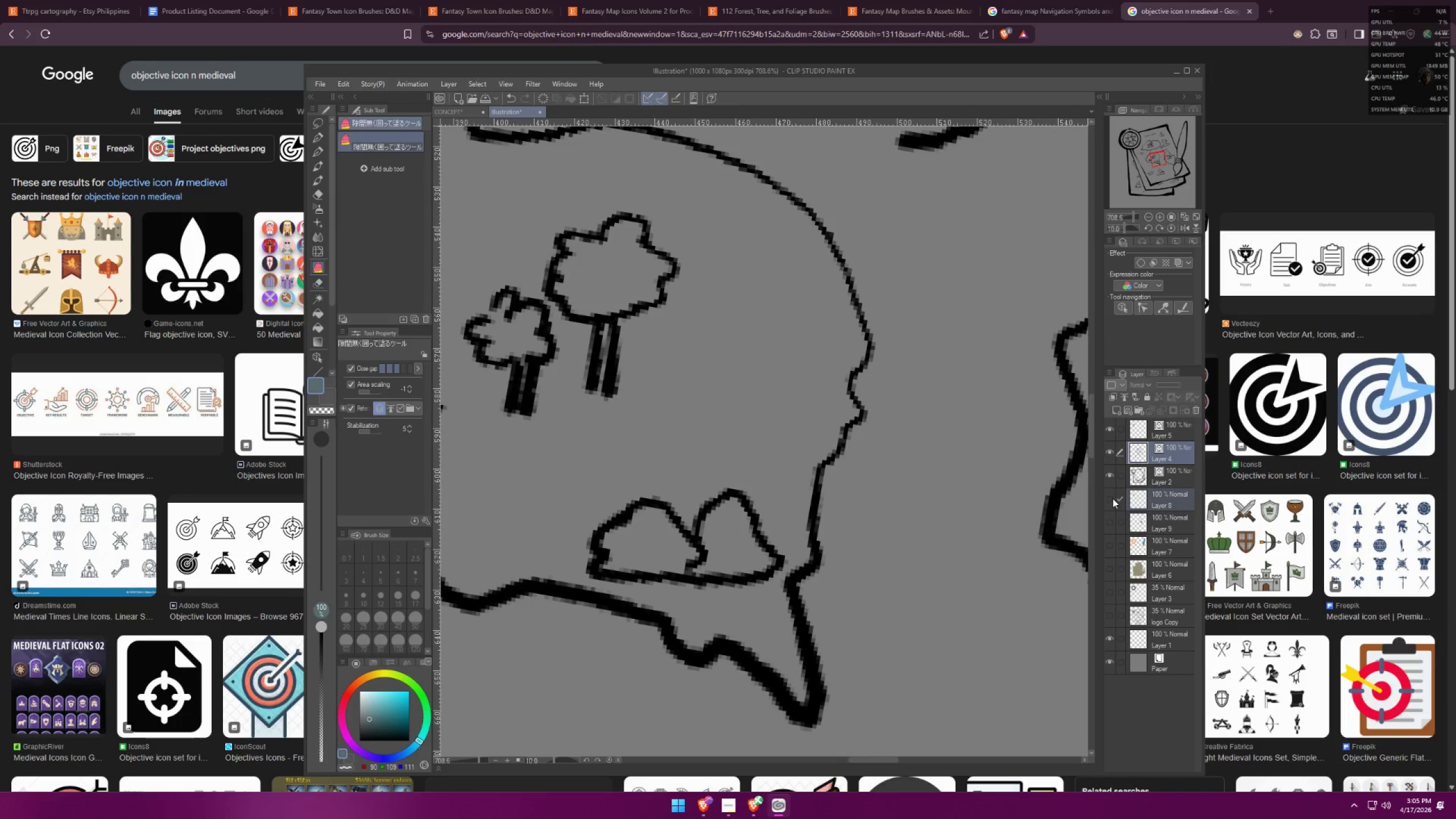 
triple_click([1112, 498])
 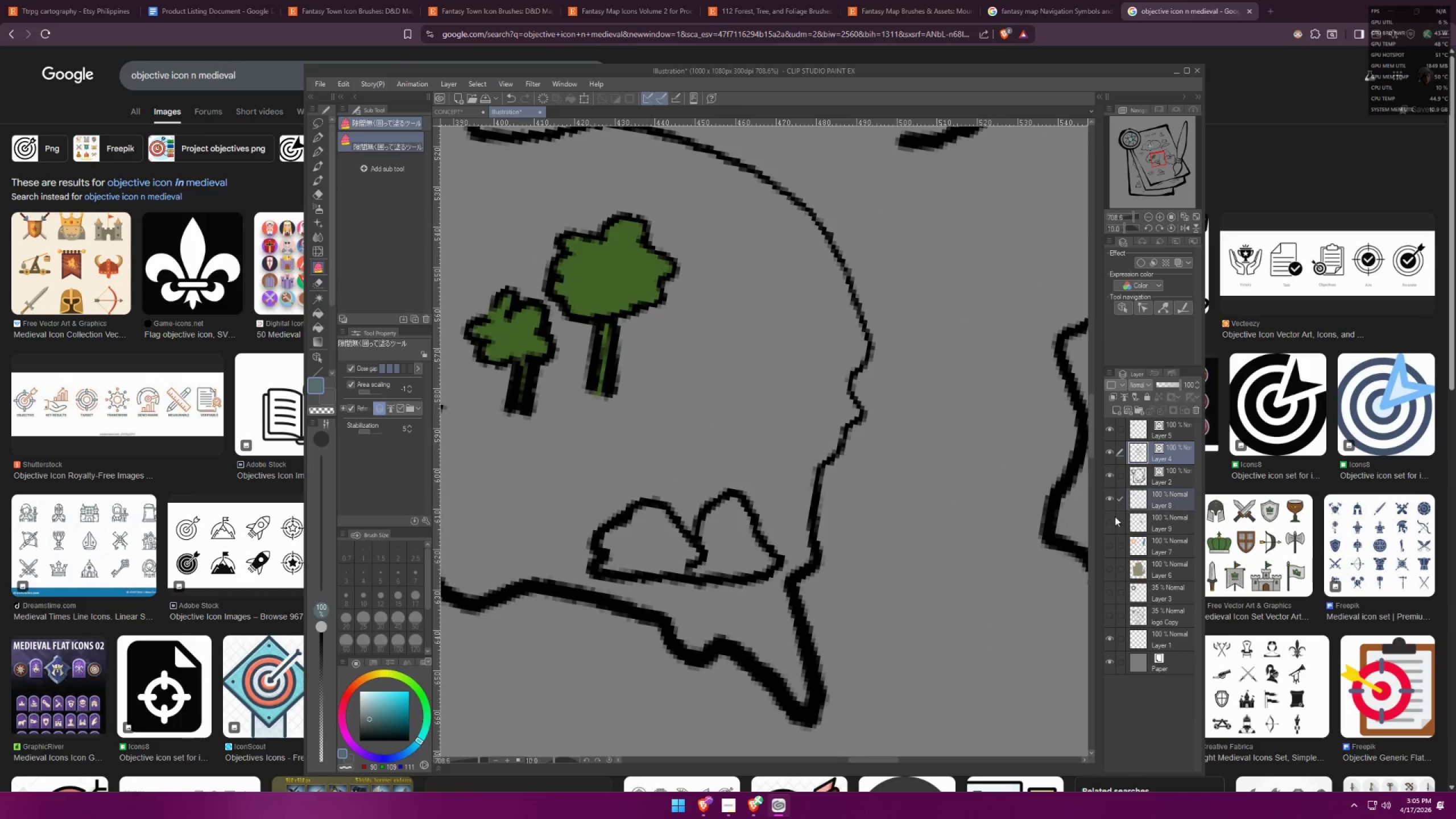 
double_click([1115, 517])
 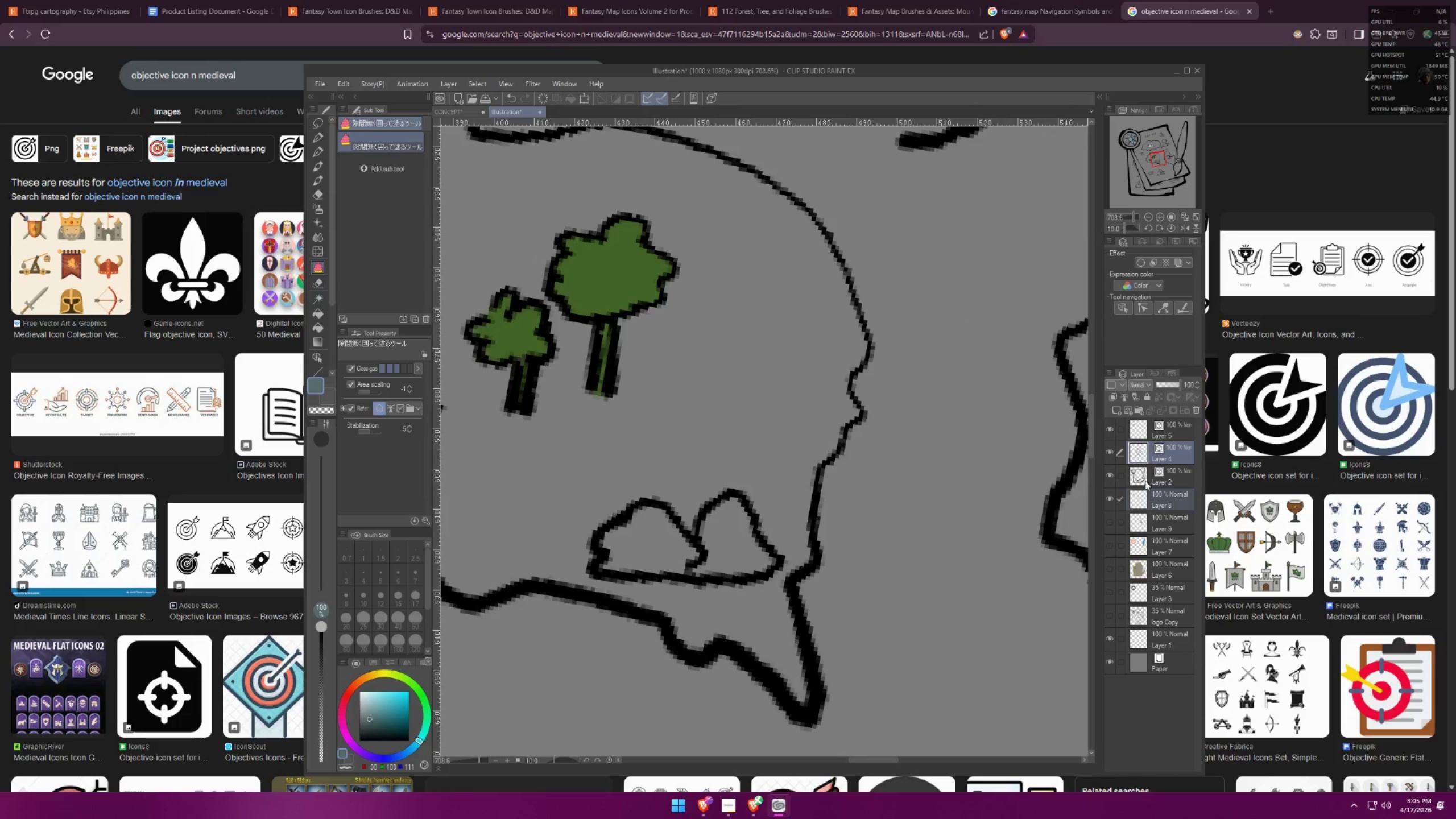 
left_click_drag(start_coordinate=[1139, 527], to_coordinate=[1141, 528])
 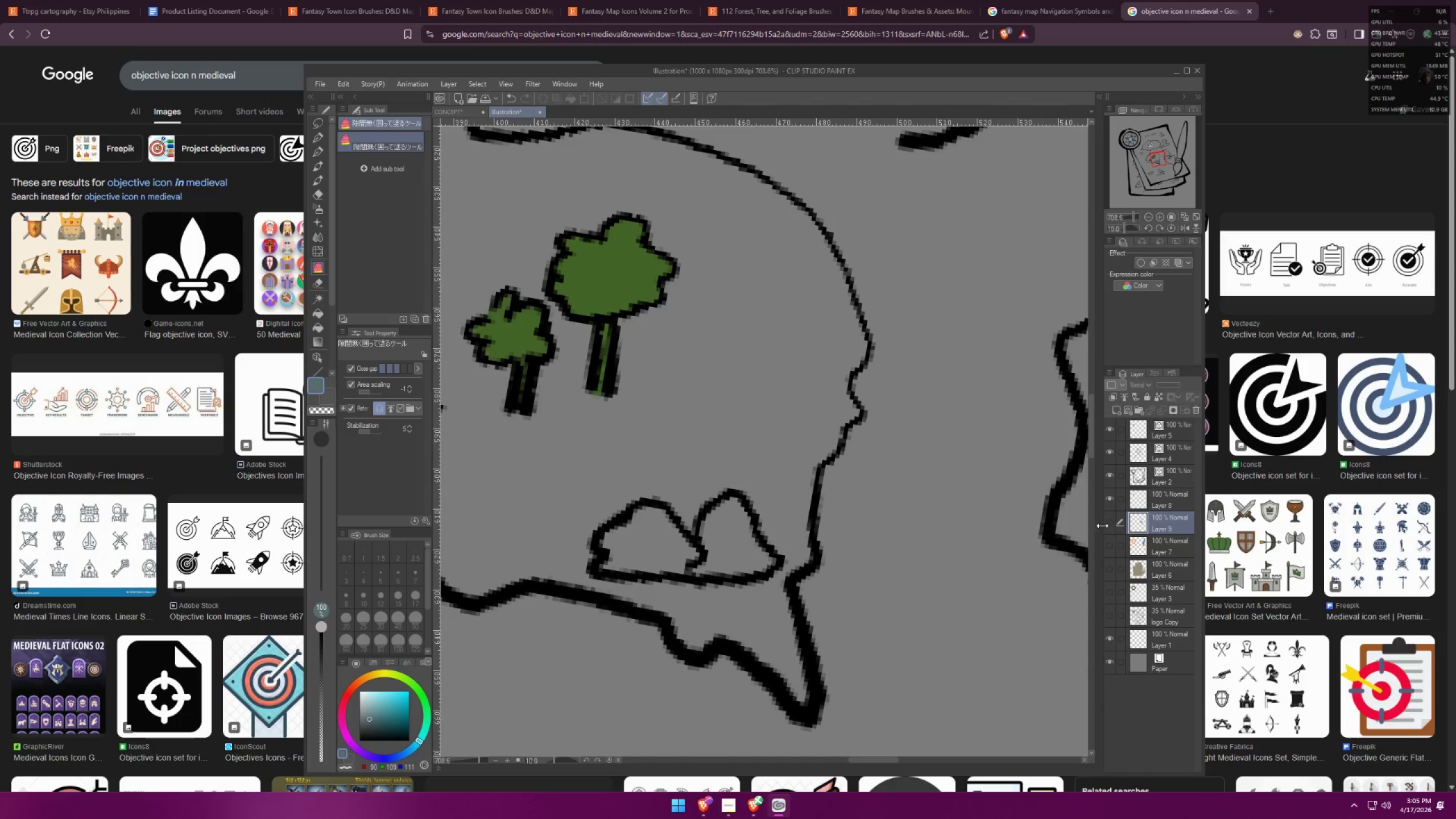 
double_click([1102, 526])
 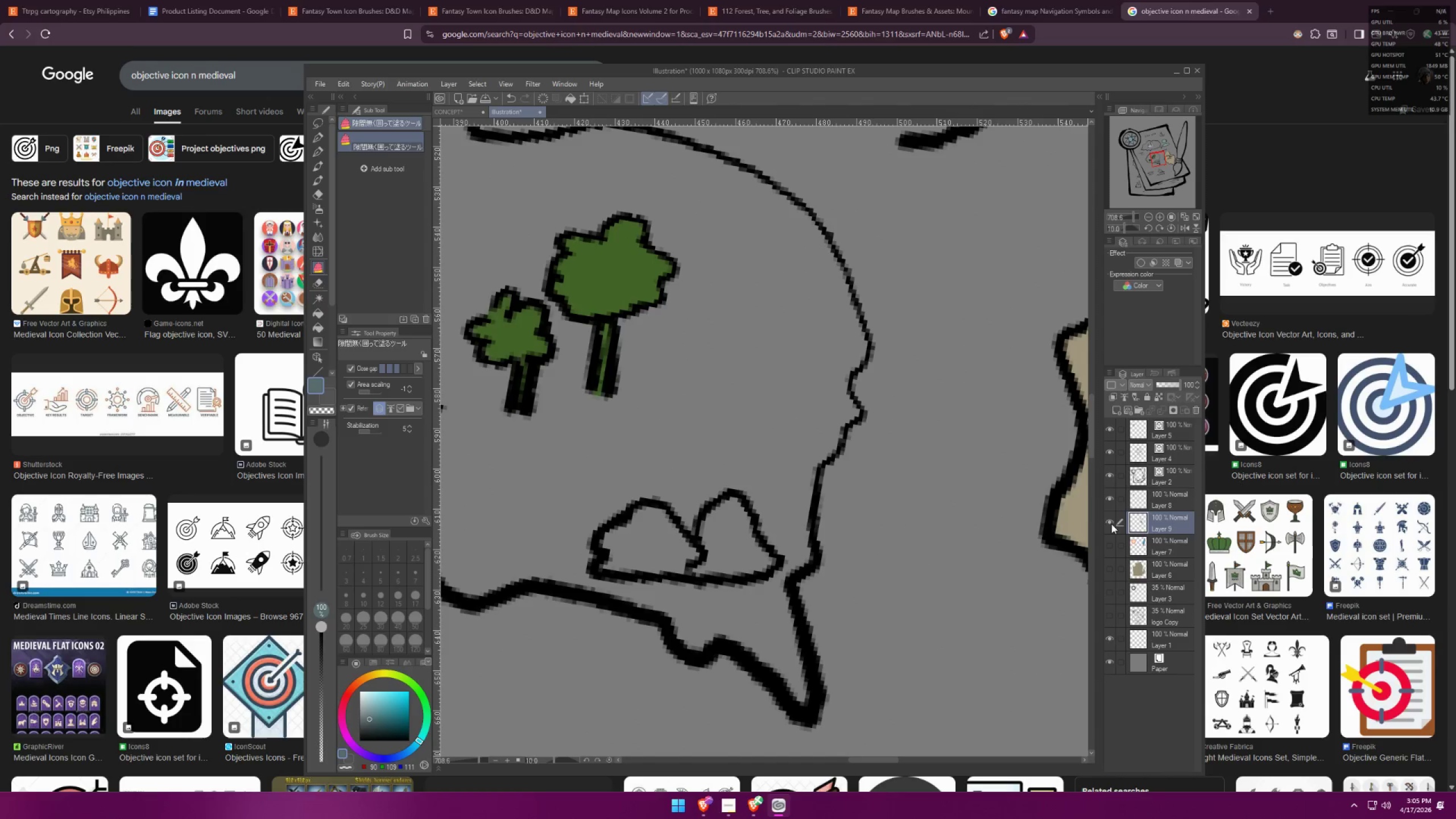 
triple_click([1112, 522])
 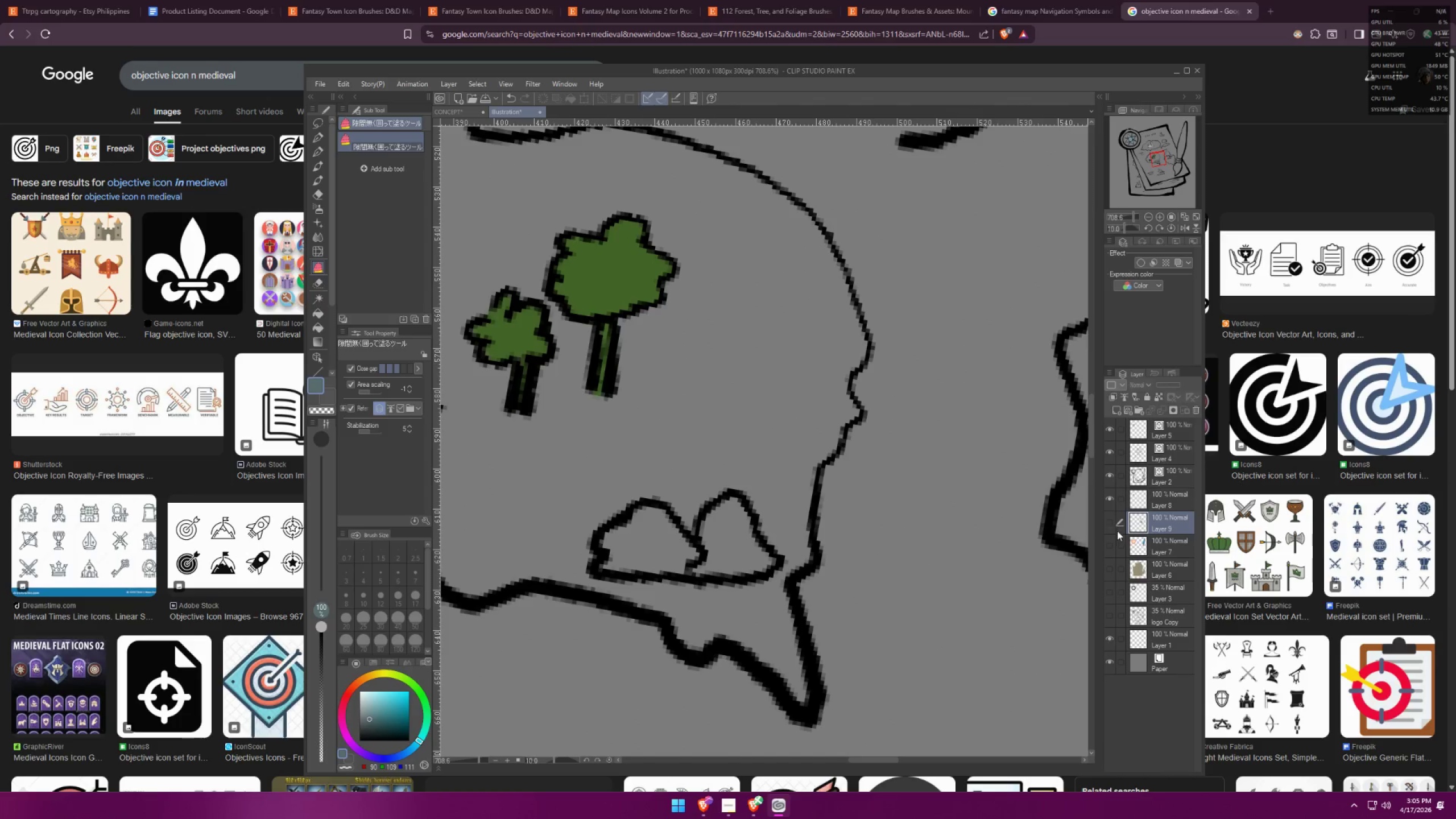 
triple_click([1115, 522])
 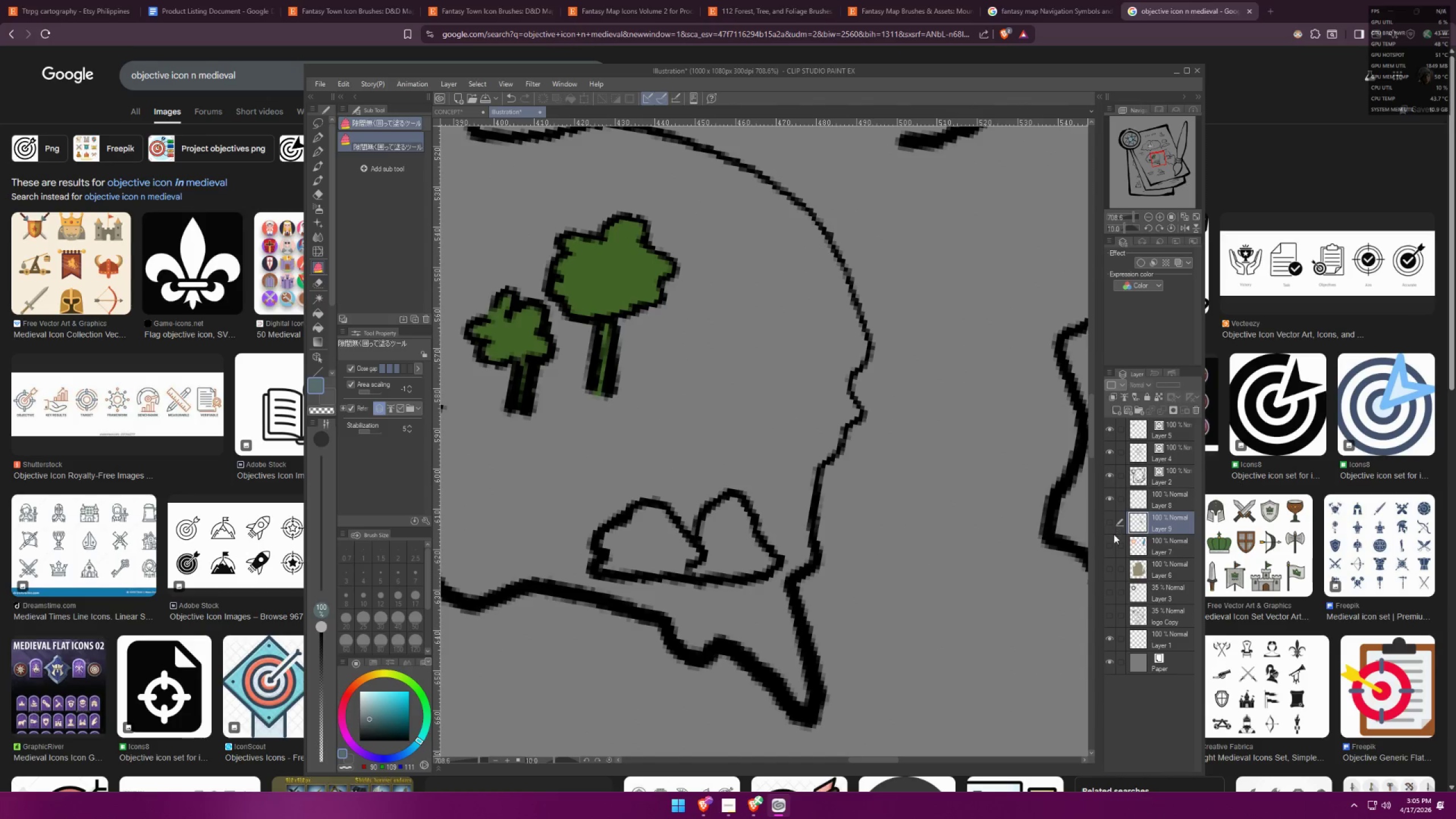 
triple_click([1111, 526])
 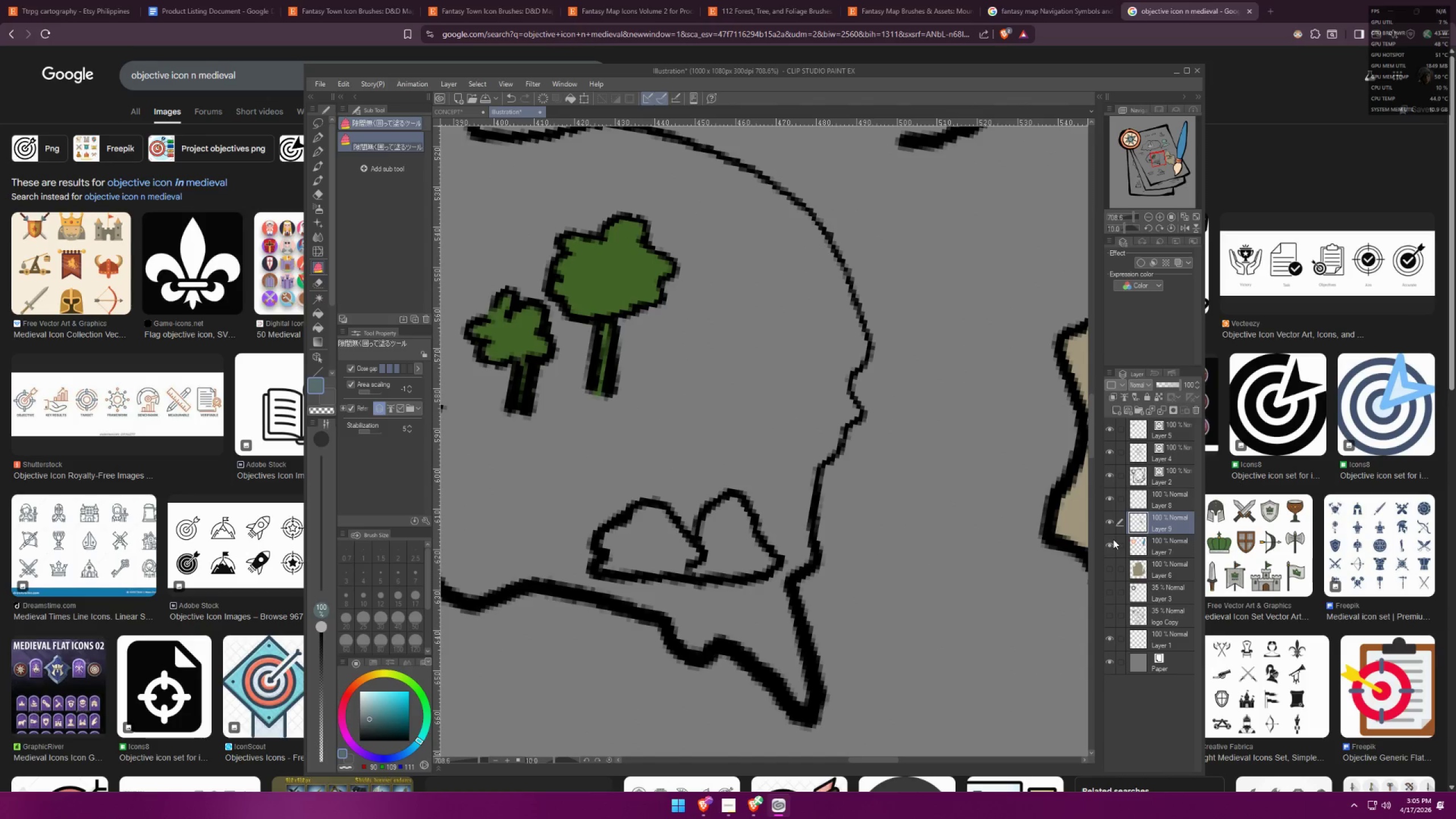 
left_click([1113, 539])
 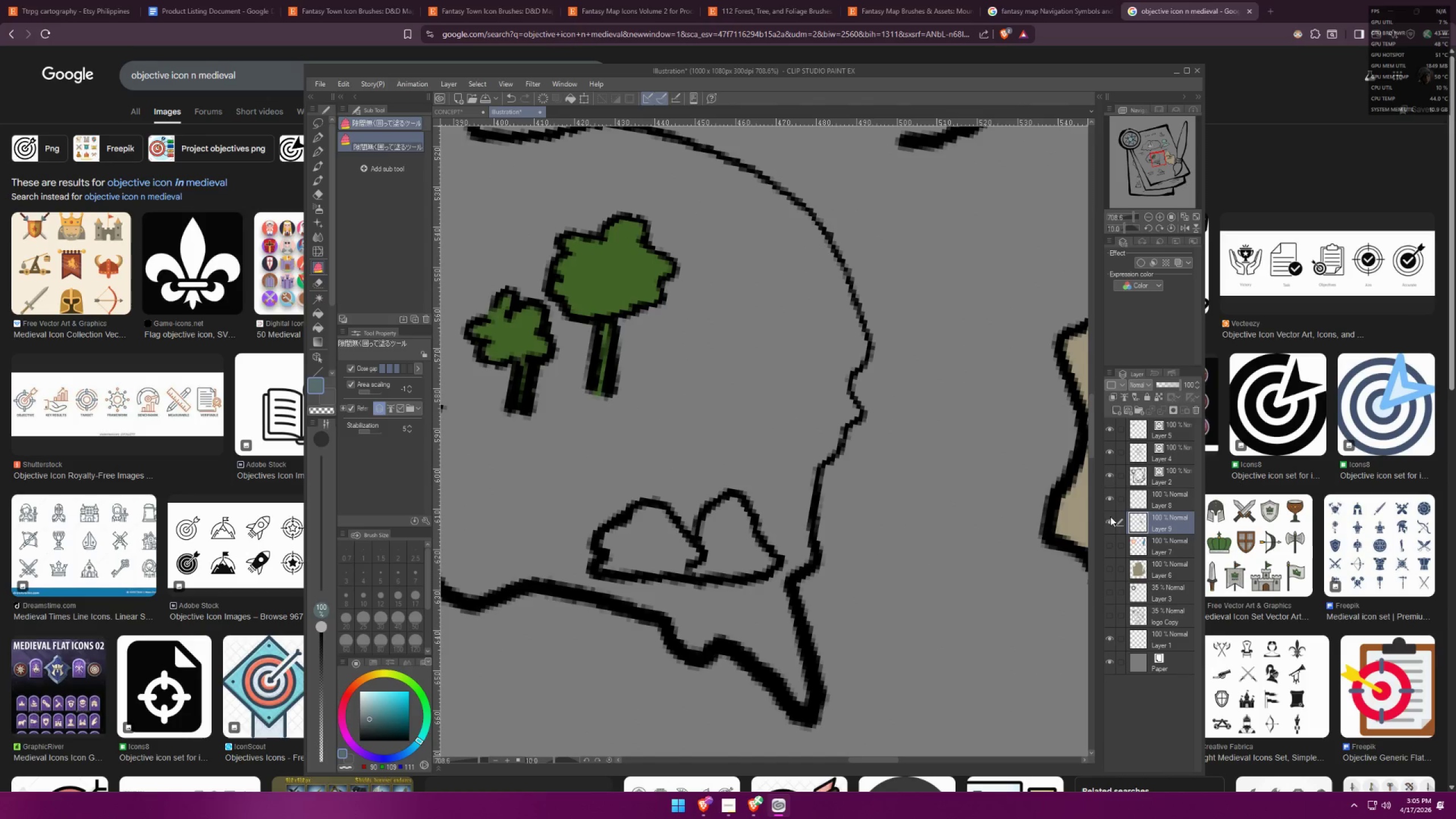 
scroll: coordinate [965, 482], scroll_direction: down, amount: 5.0
 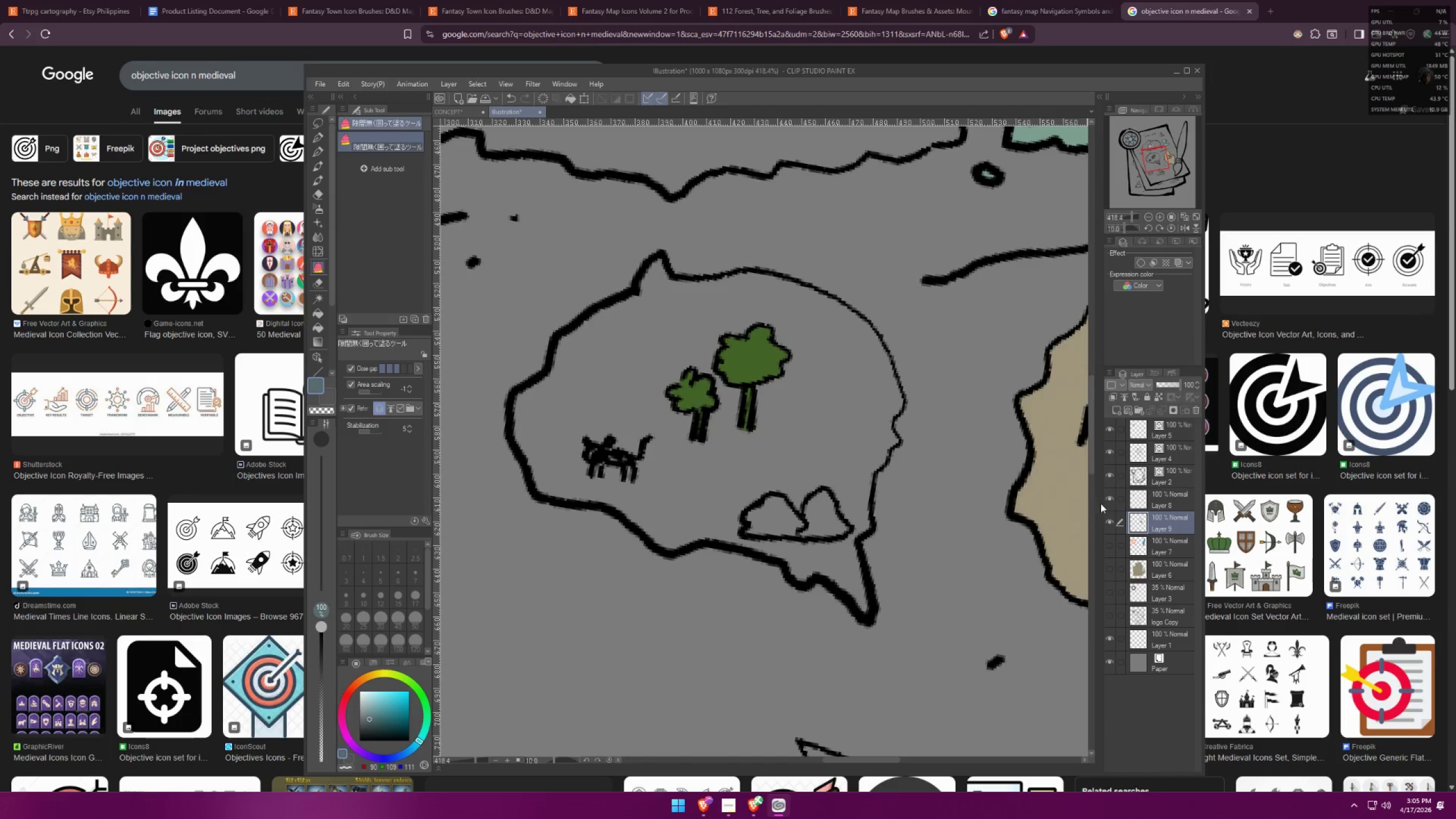 
left_click([1109, 497])
 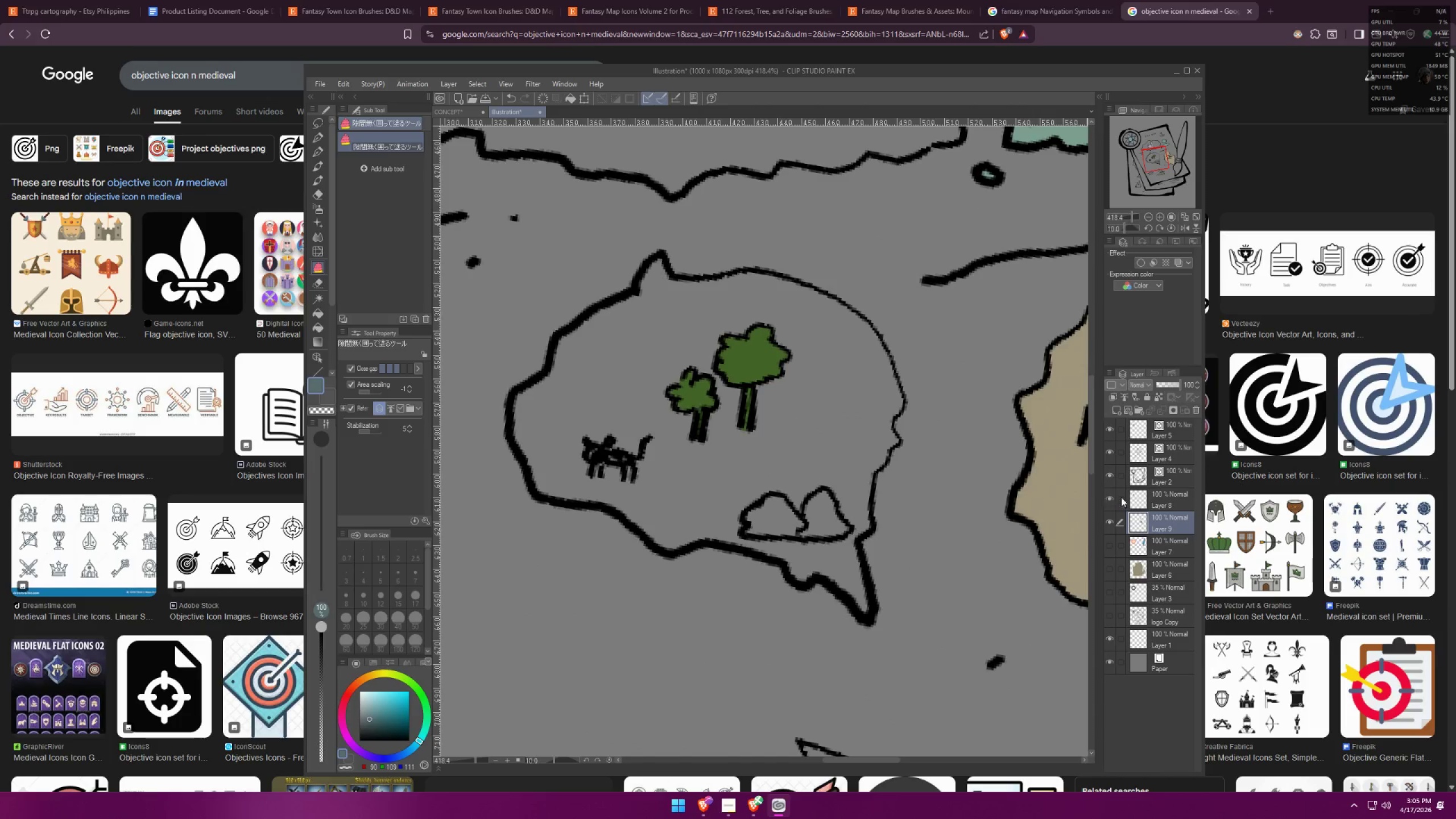 
triple_click([1131, 496])
 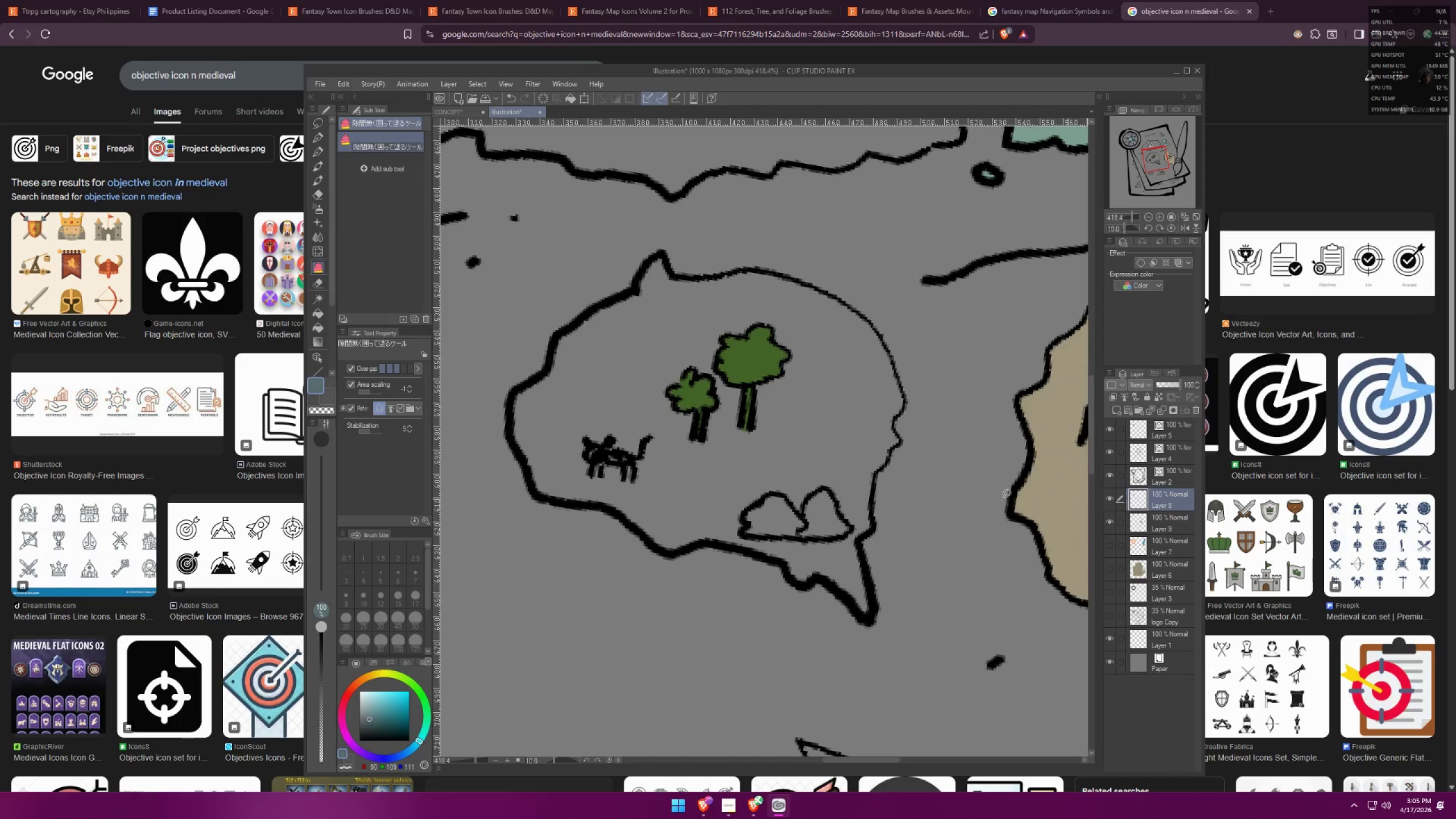 
left_click_drag(start_coordinate=[739, 458], to_coordinate=[858, 445])
 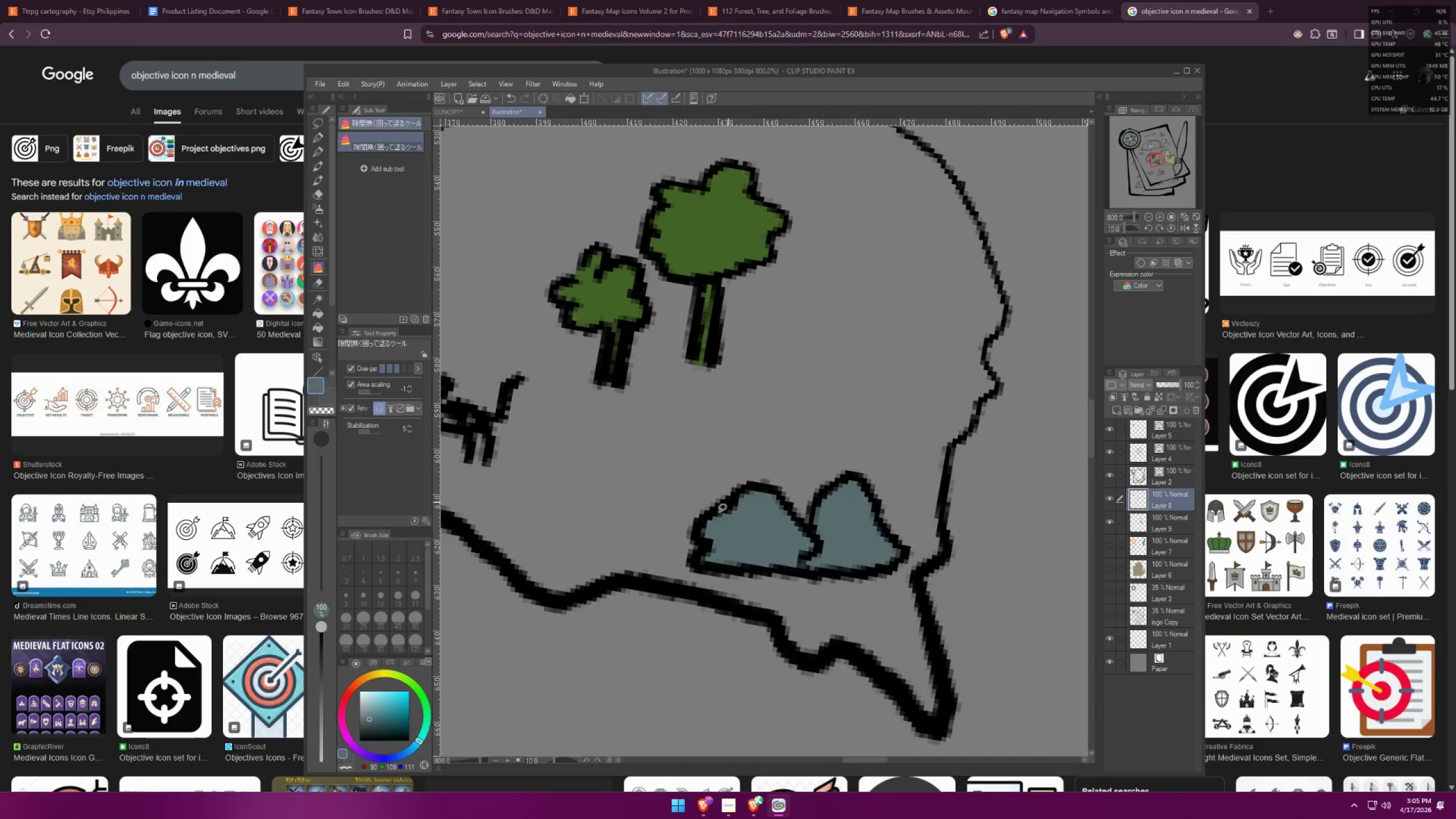 
scroll: coordinate [777, 483], scroll_direction: up, amount: 9.0
 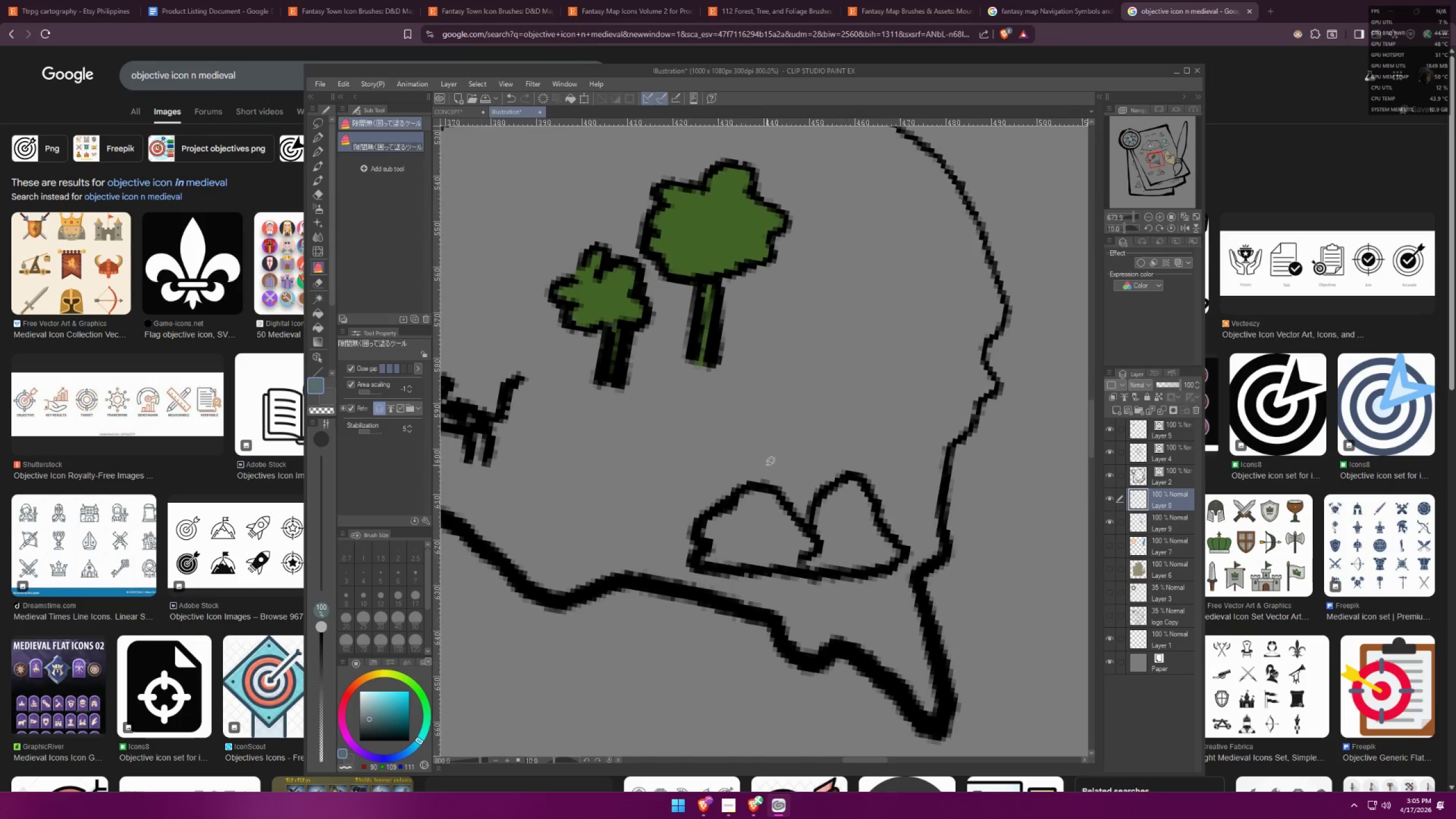 
scroll: coordinate [755, 478], scroll_direction: down, amount: 16.0
 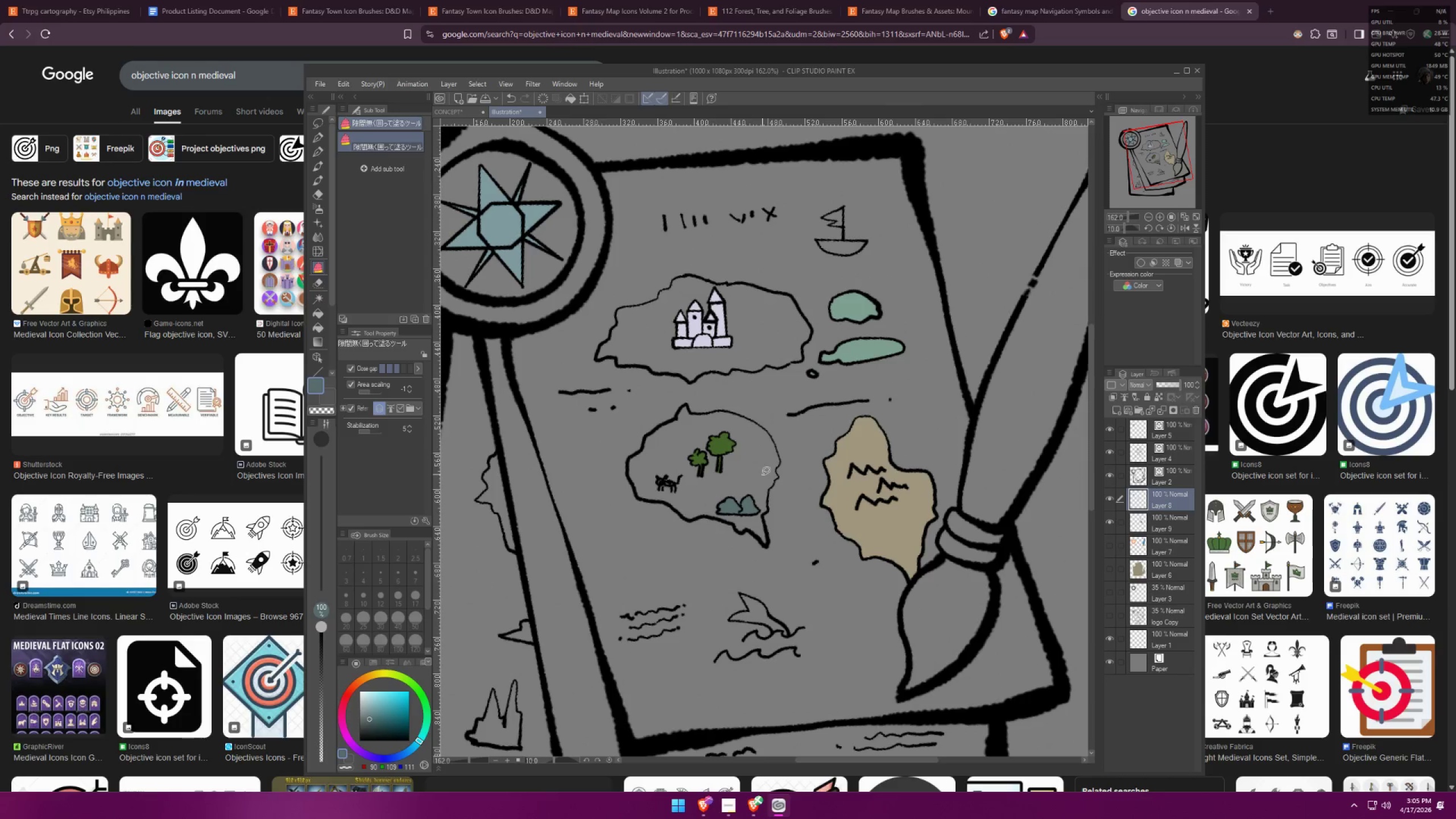 
key(Space)
 